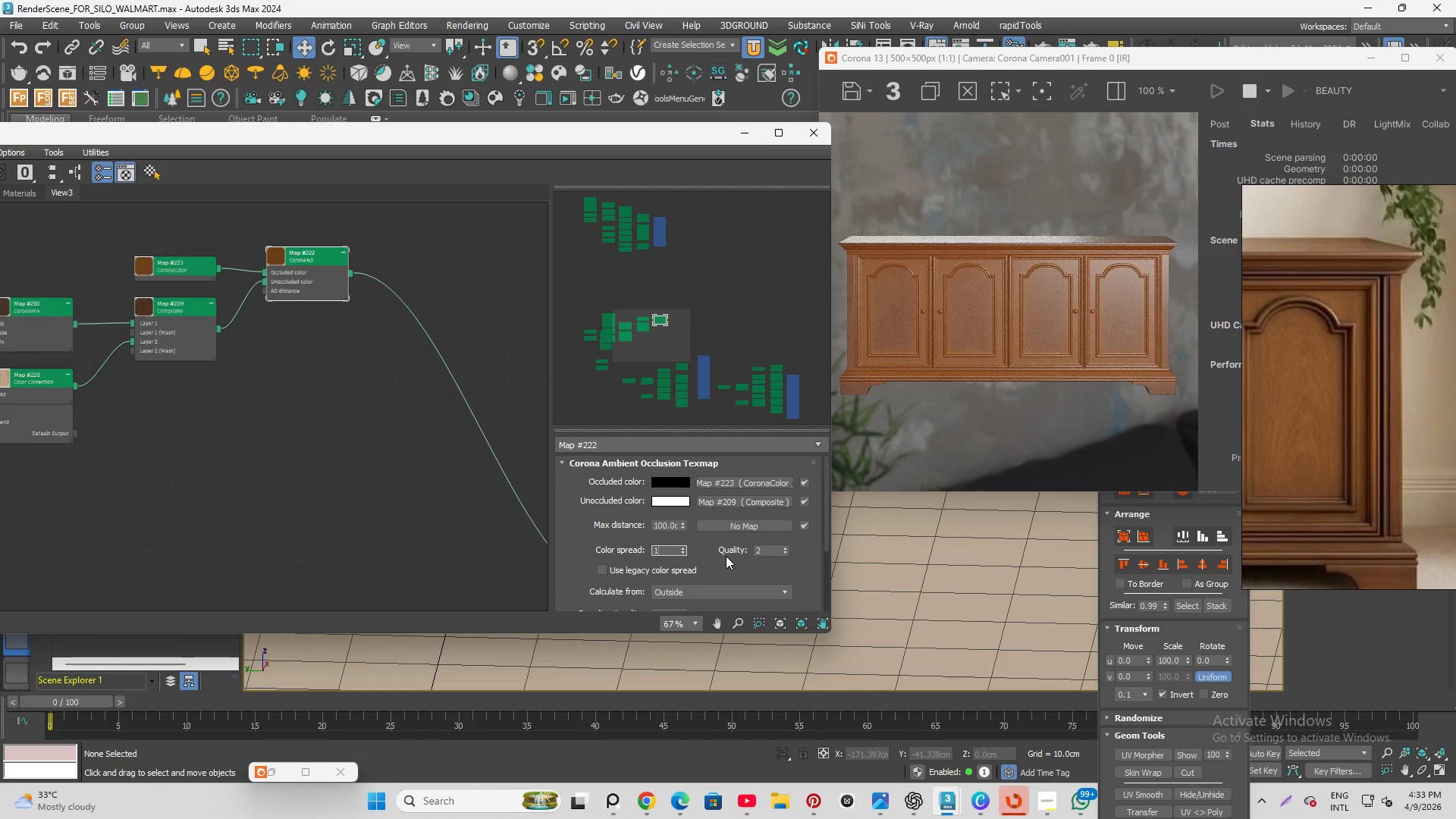 
key(Enter)
 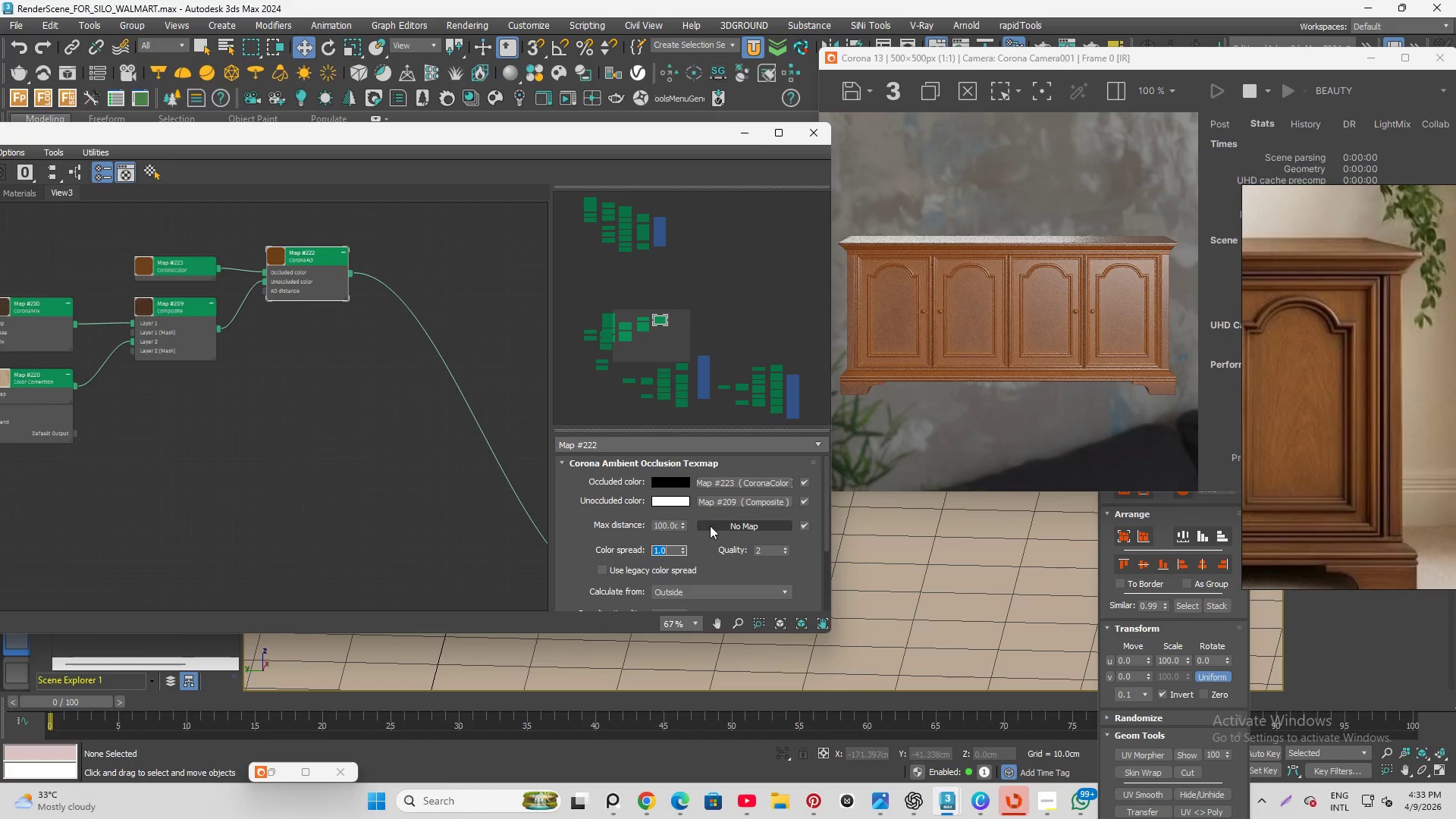 
scroll: coordinate [983, 200], scroll_direction: down, amount: 1.0
 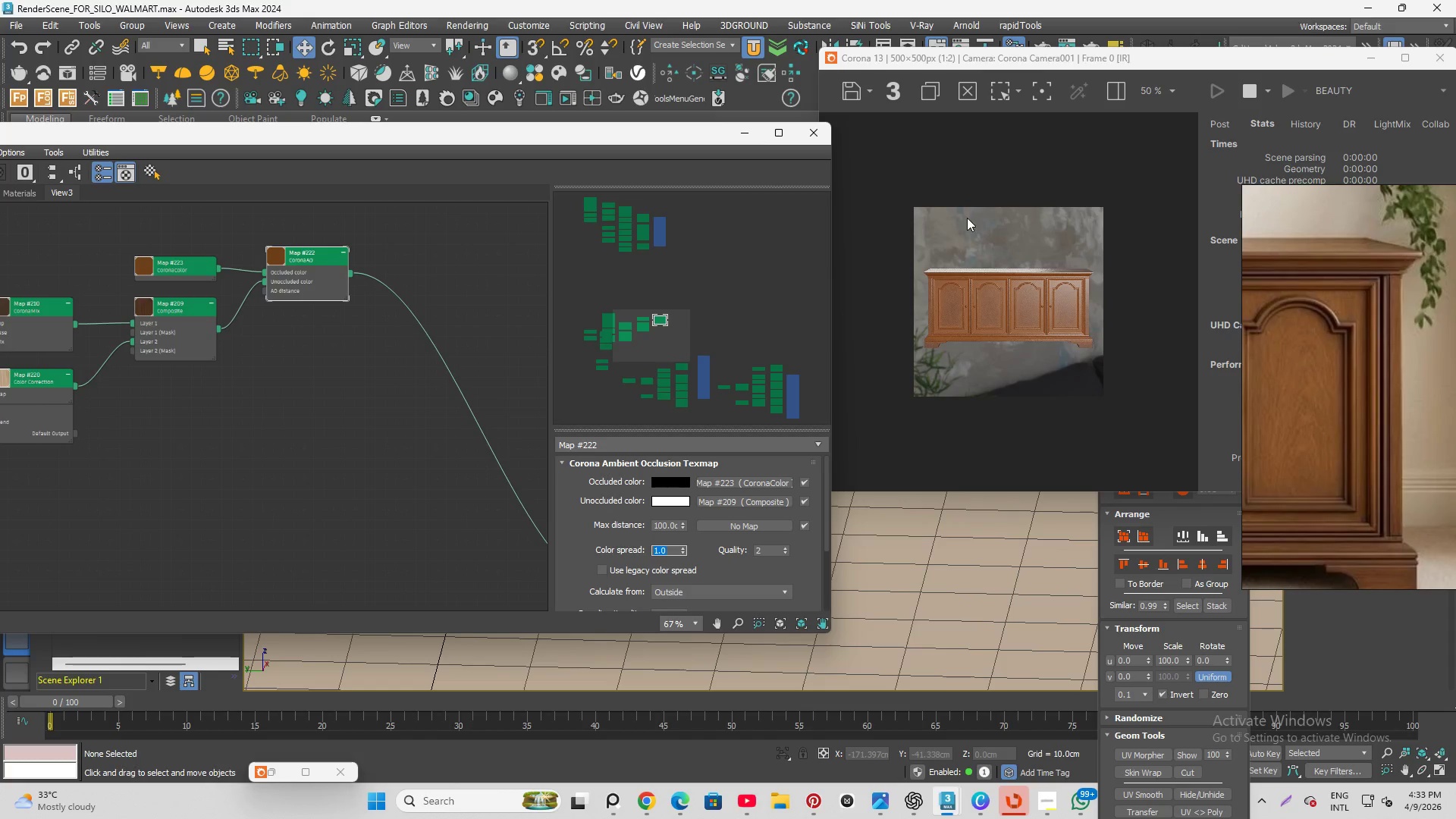 
scroll: coordinate [966, 219], scroll_direction: up, amount: 1.0
 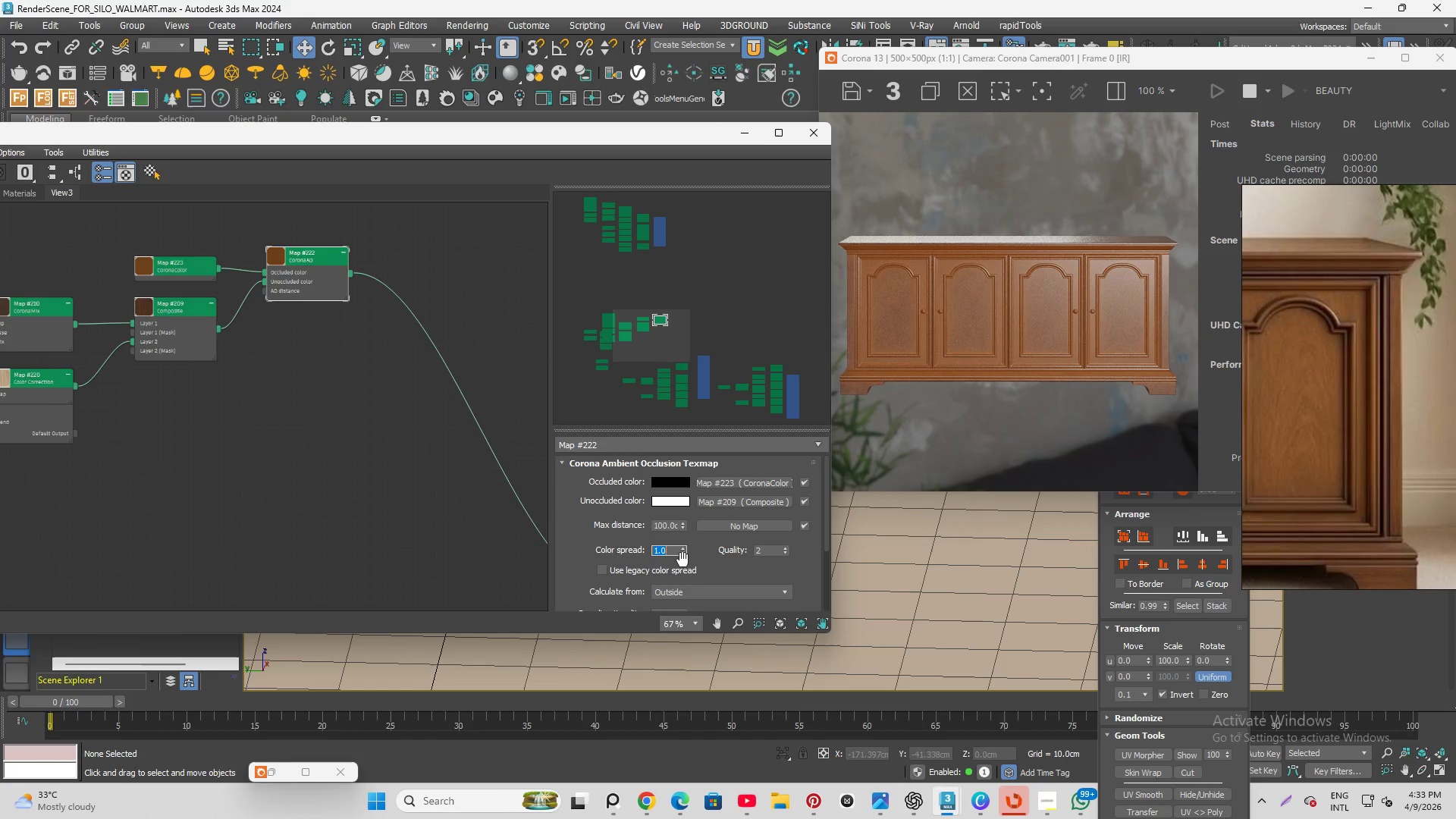 
key(NumpadDecimal)
 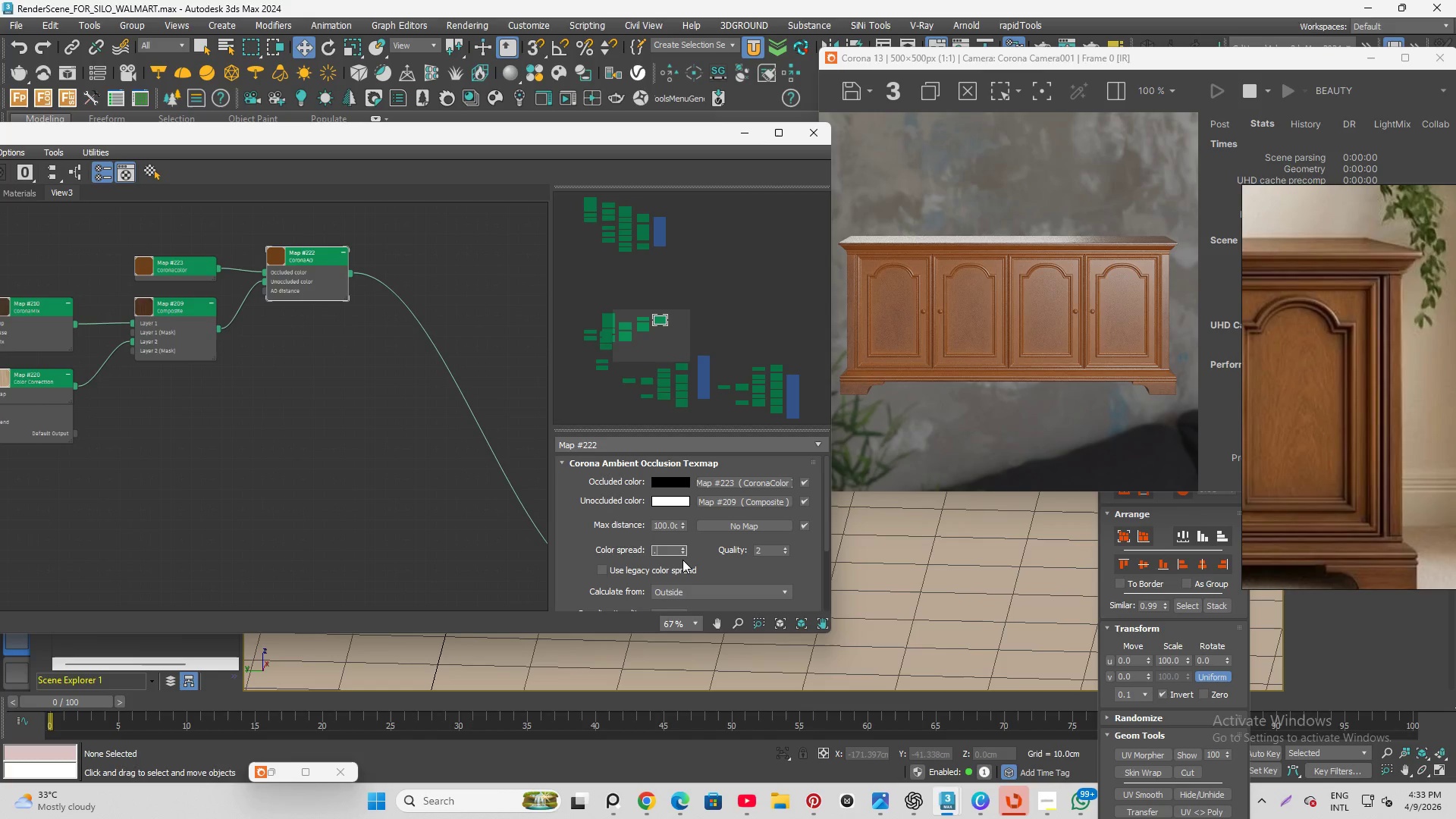 
key(Numpad5)
 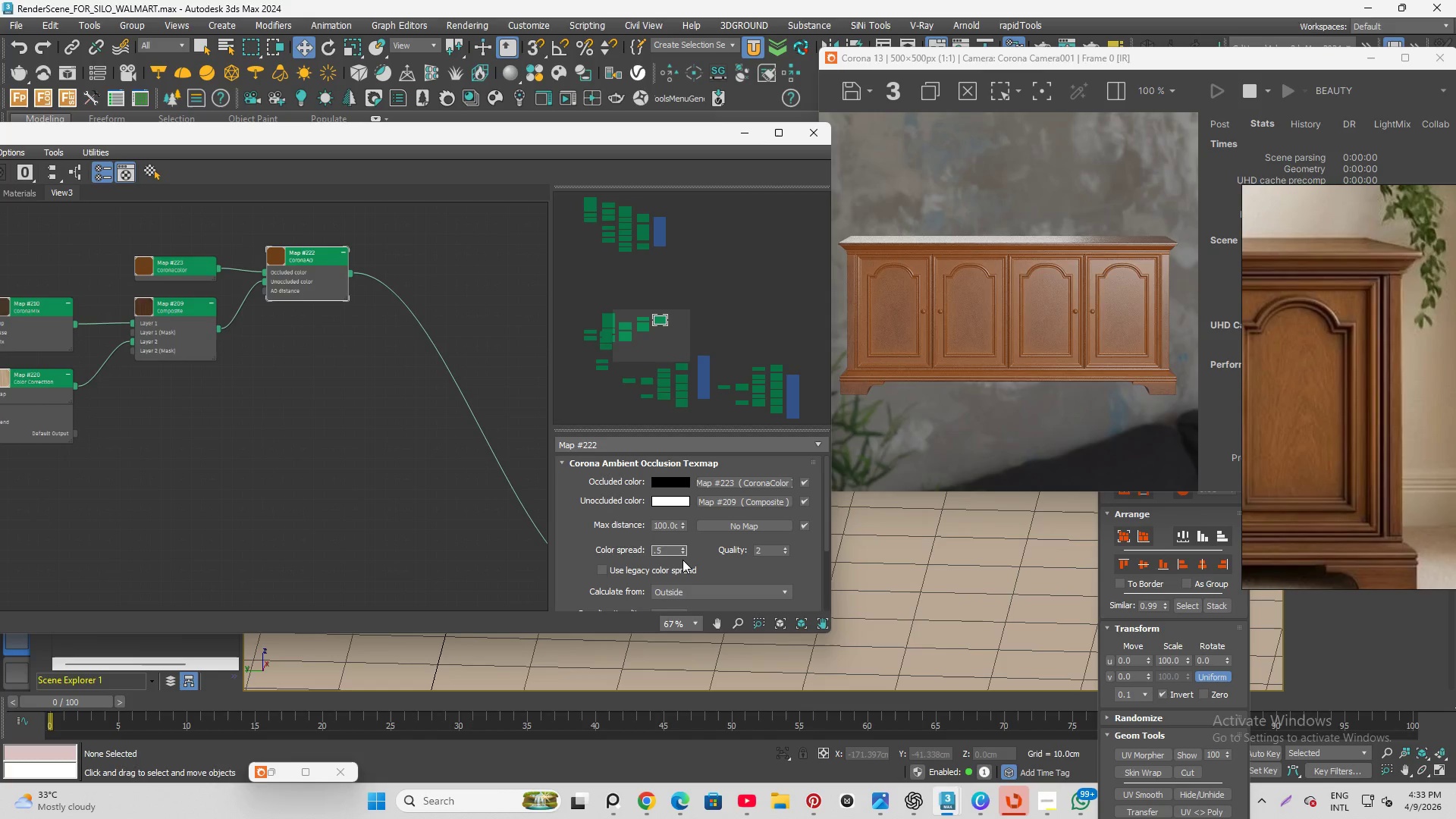 
key(Enter)
 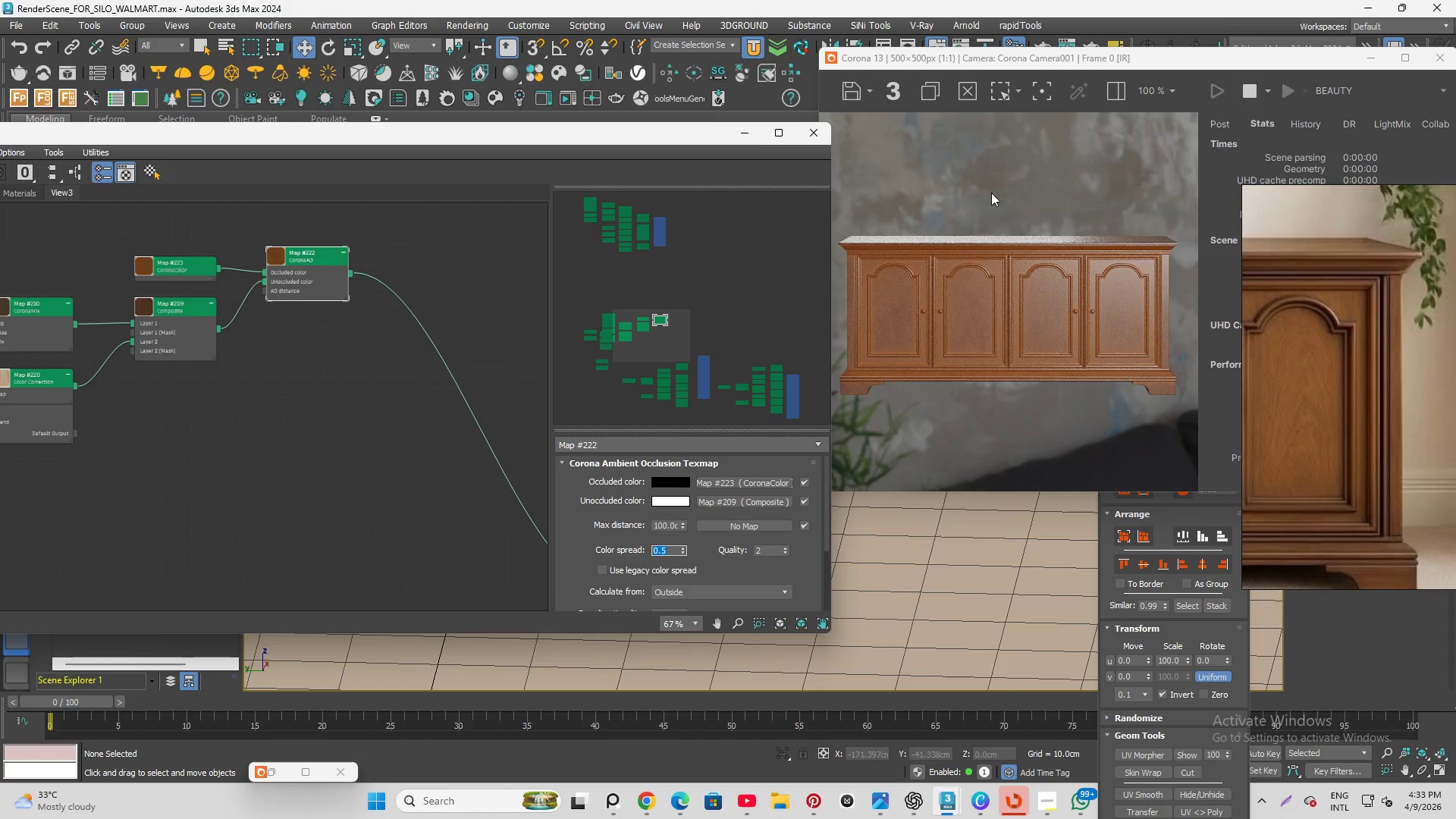 
scroll: coordinate [954, 248], scroll_direction: up, amount: 1.0
 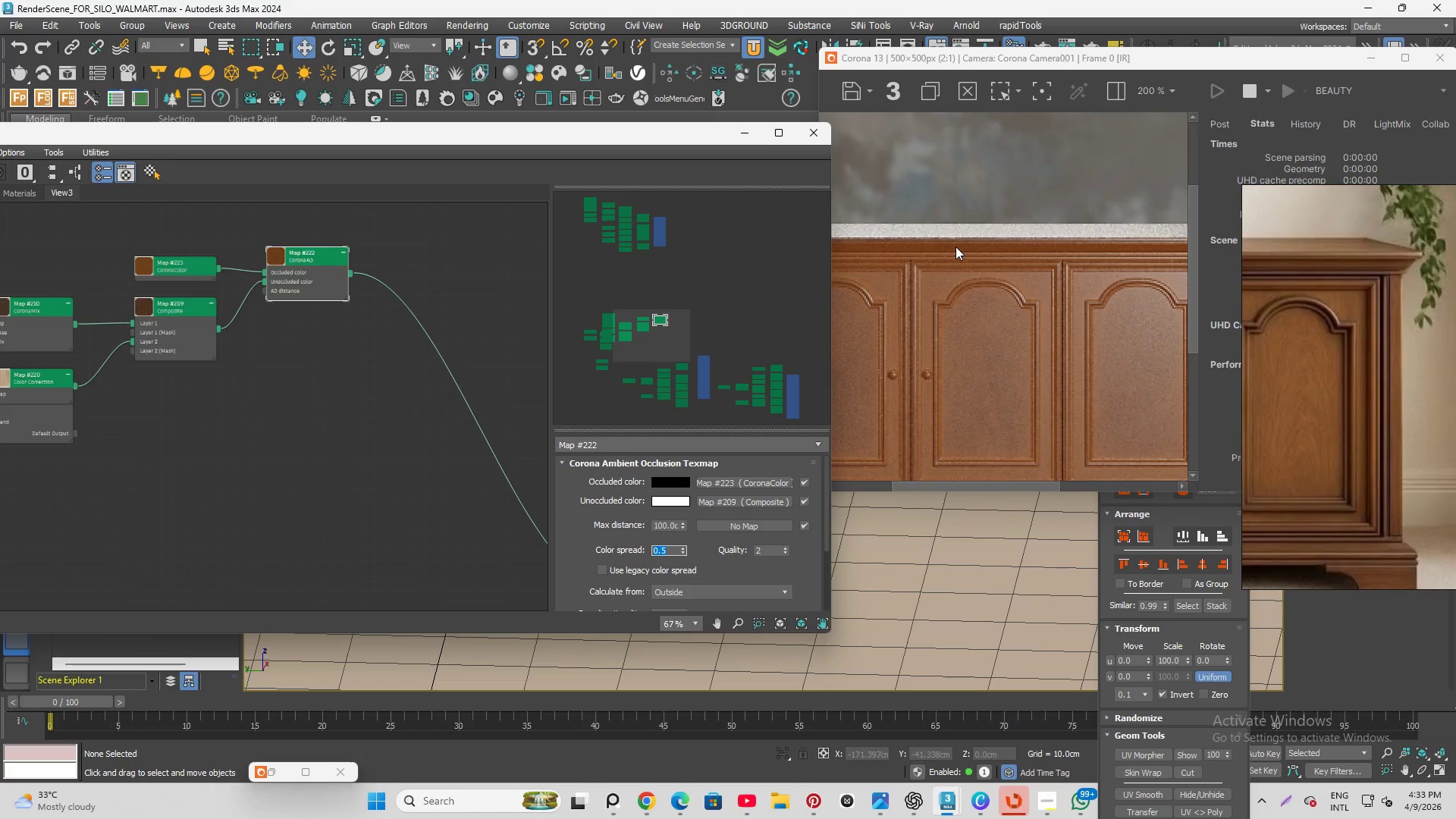 
scroll: coordinate [956, 246], scroll_direction: down, amount: 1.0
 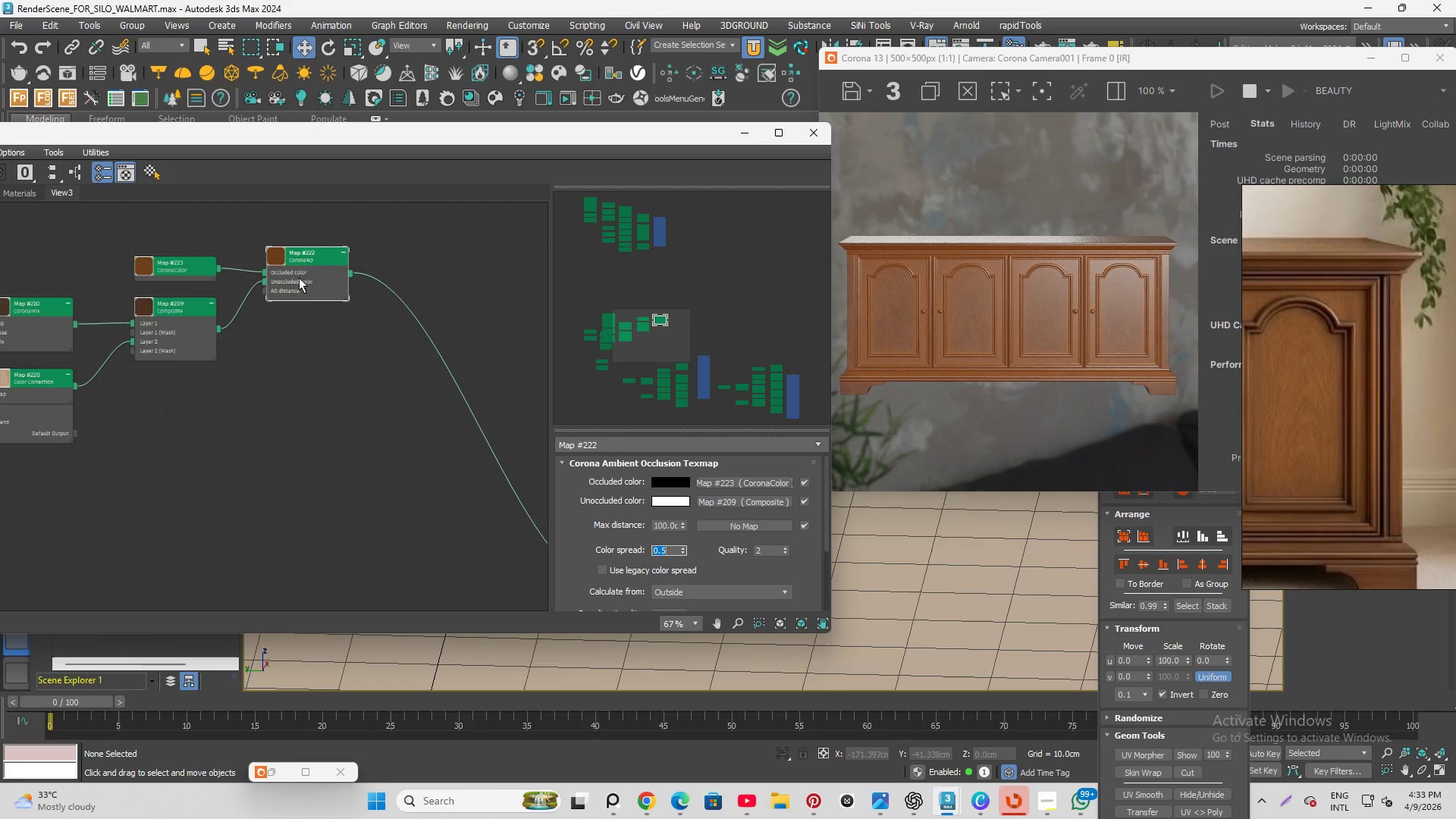 
left_click_drag(start_coordinate=[309, 265], to_coordinate=[321, 334])
 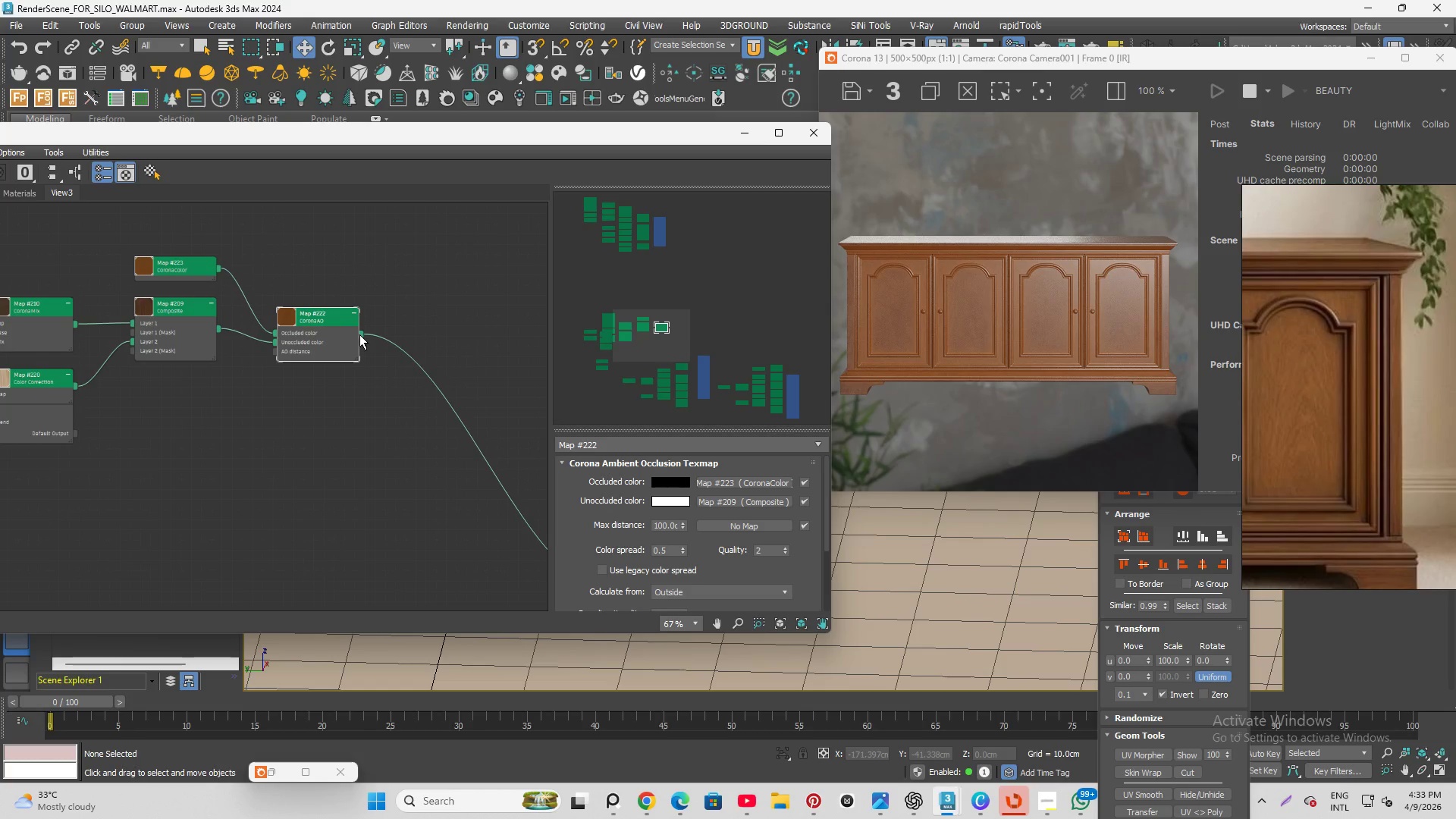 
left_click_drag(start_coordinate=[360, 334], to_coordinate=[431, 324])
 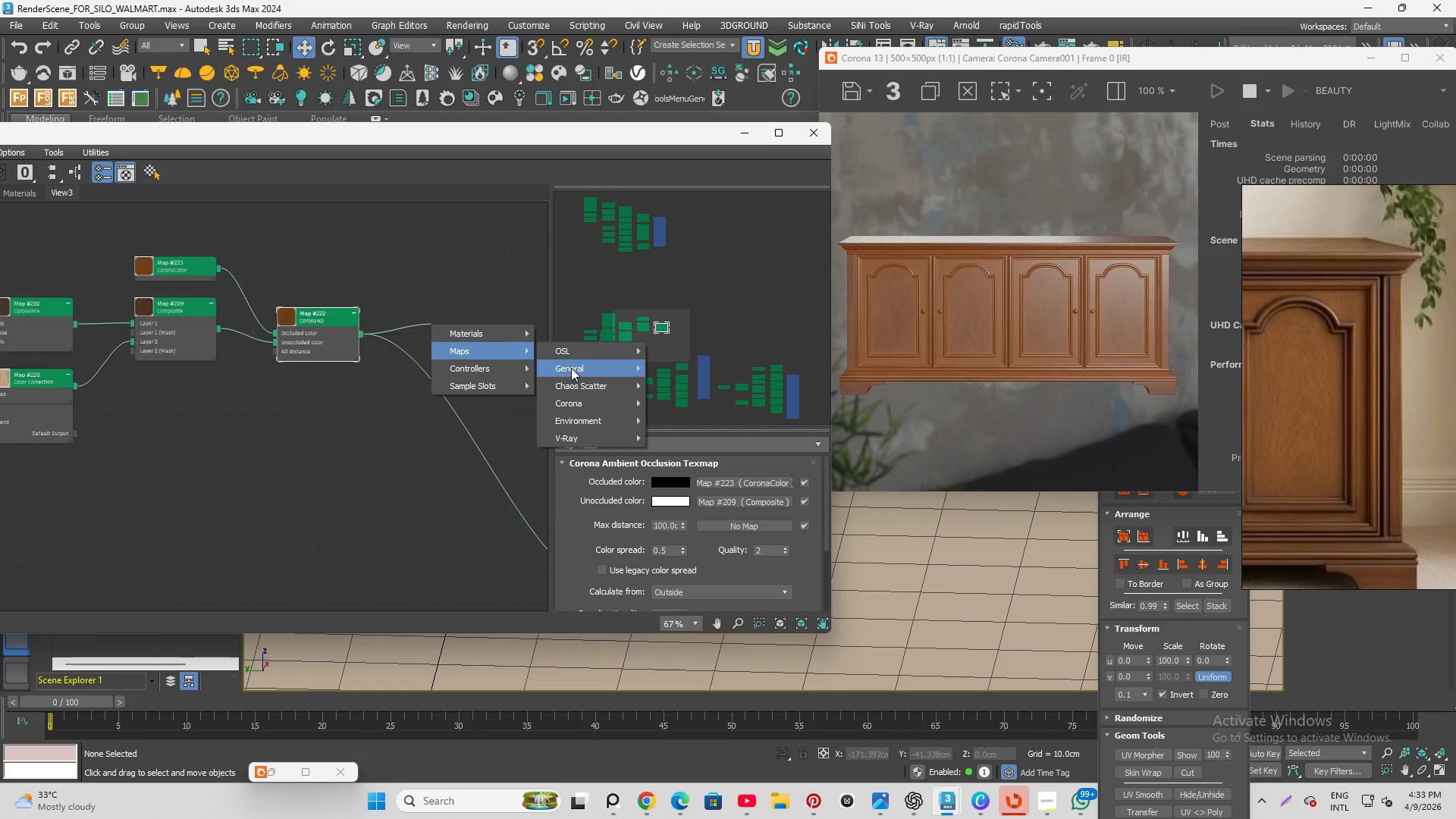 
left_click([572, 404])
 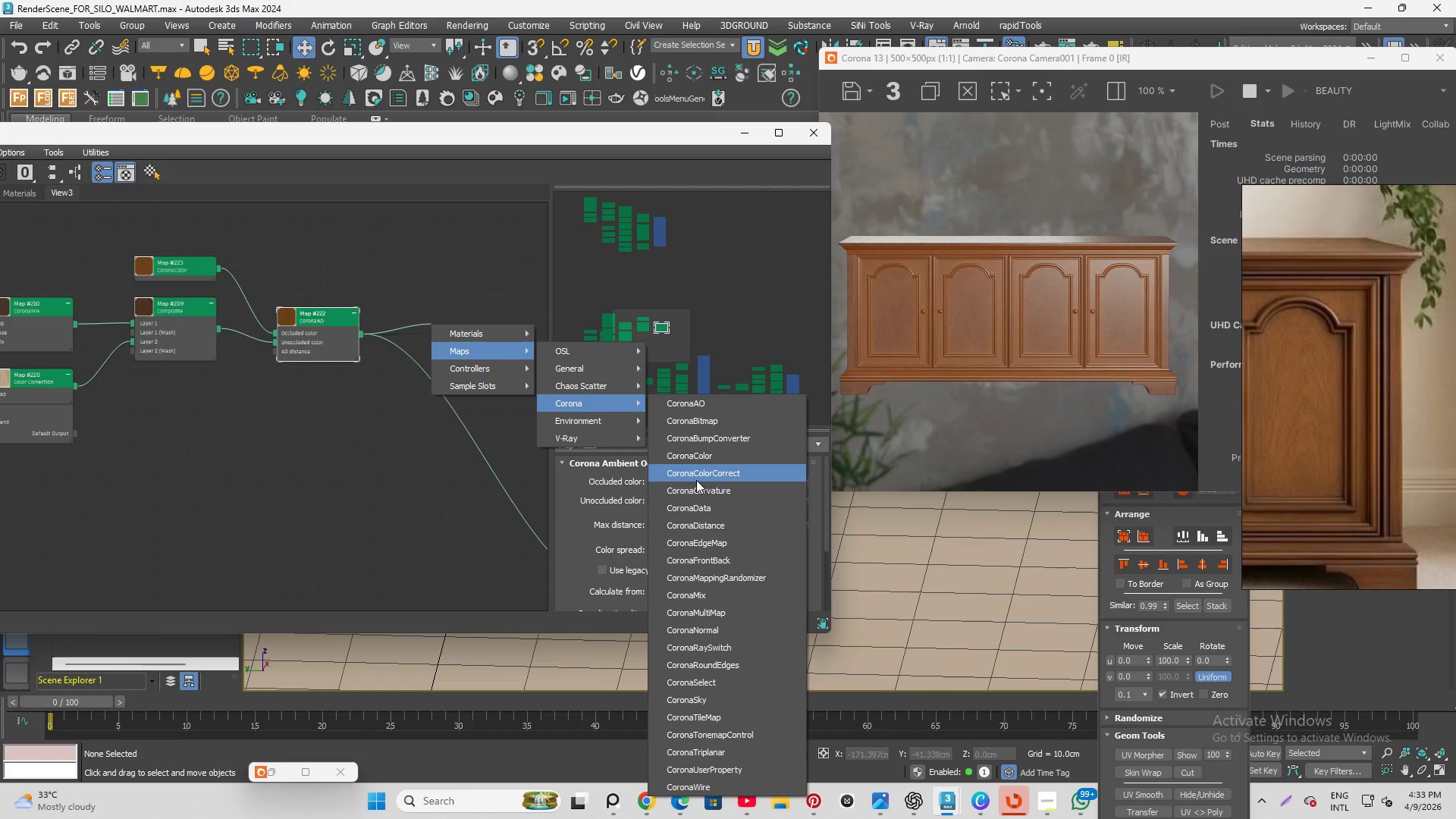 
left_click([696, 475])
 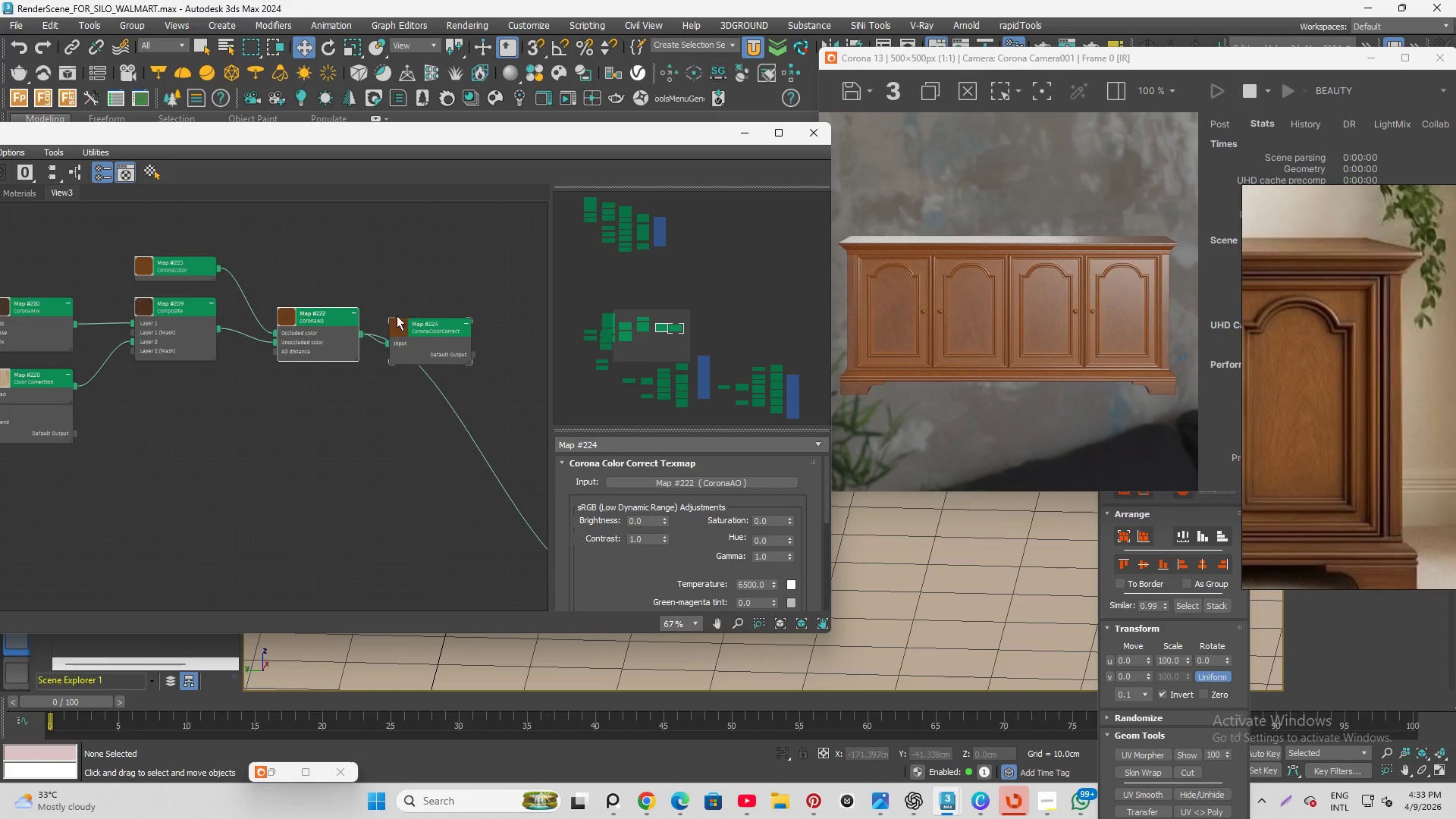 
left_click_drag(start_coordinate=[414, 326], to_coordinate=[445, 300])
 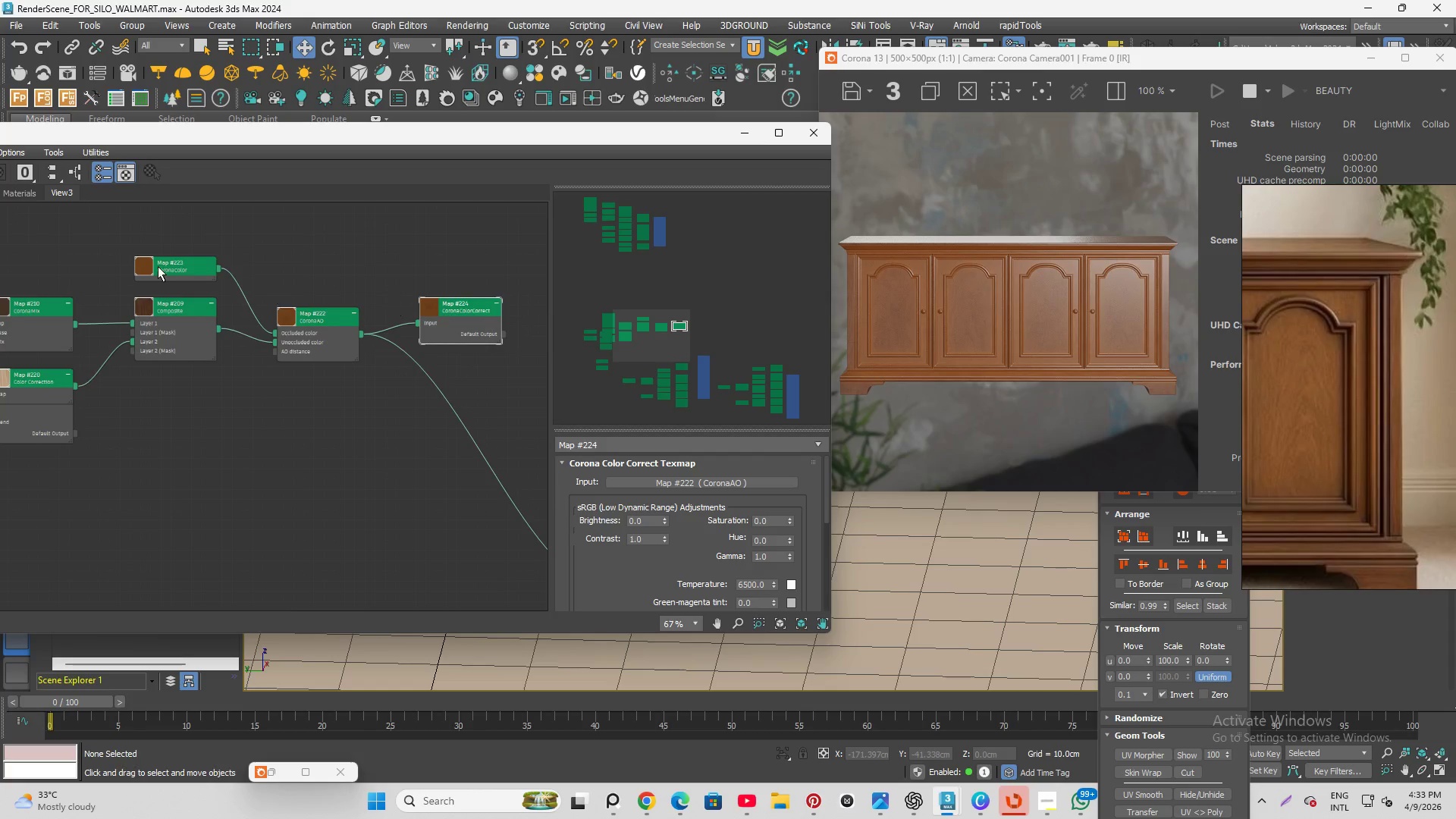 
scroll: coordinate [169, 271], scroll_direction: down, amount: 4.0
 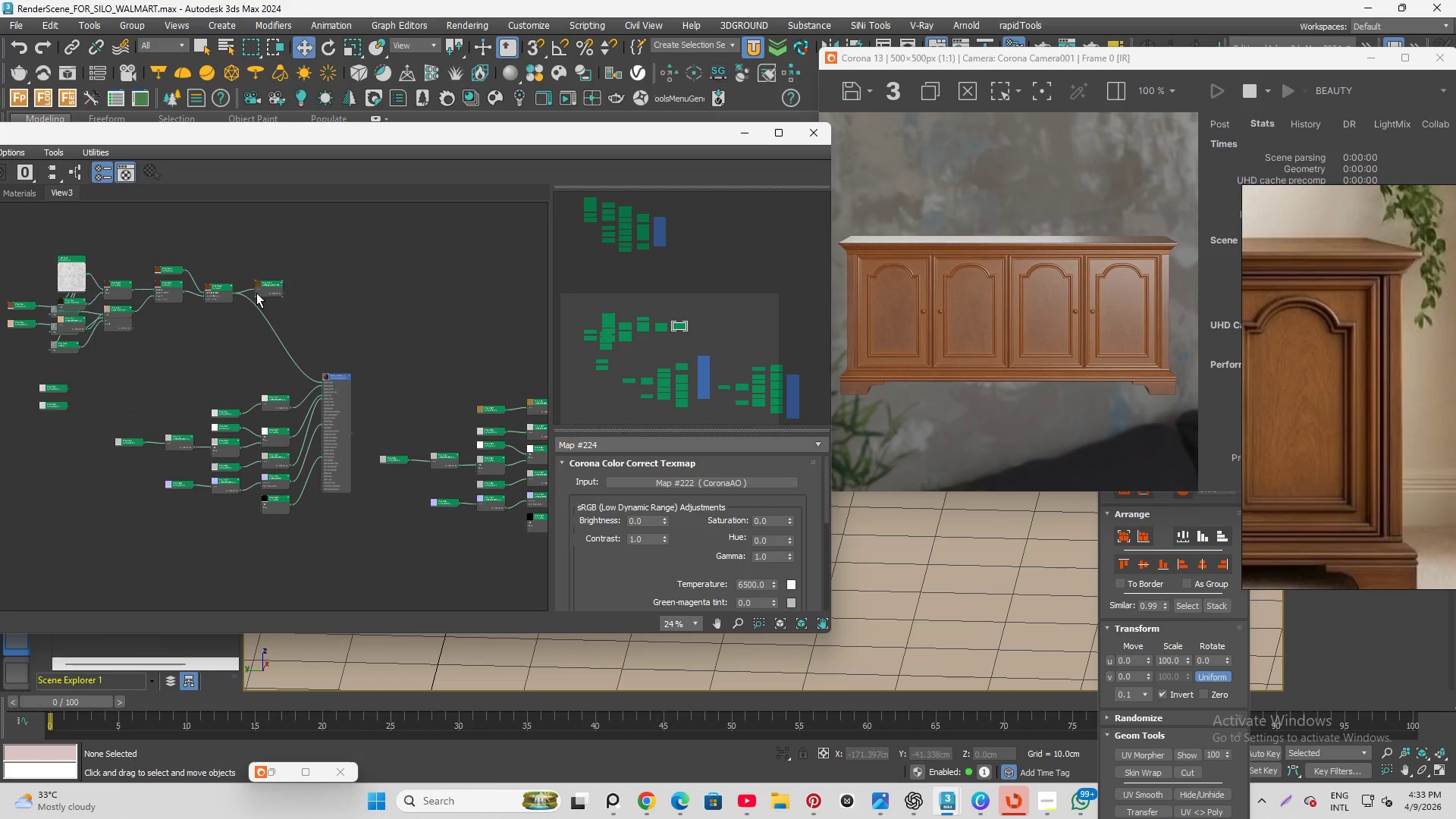 
scroll: coordinate [261, 323], scroll_direction: up, amount: 2.0
 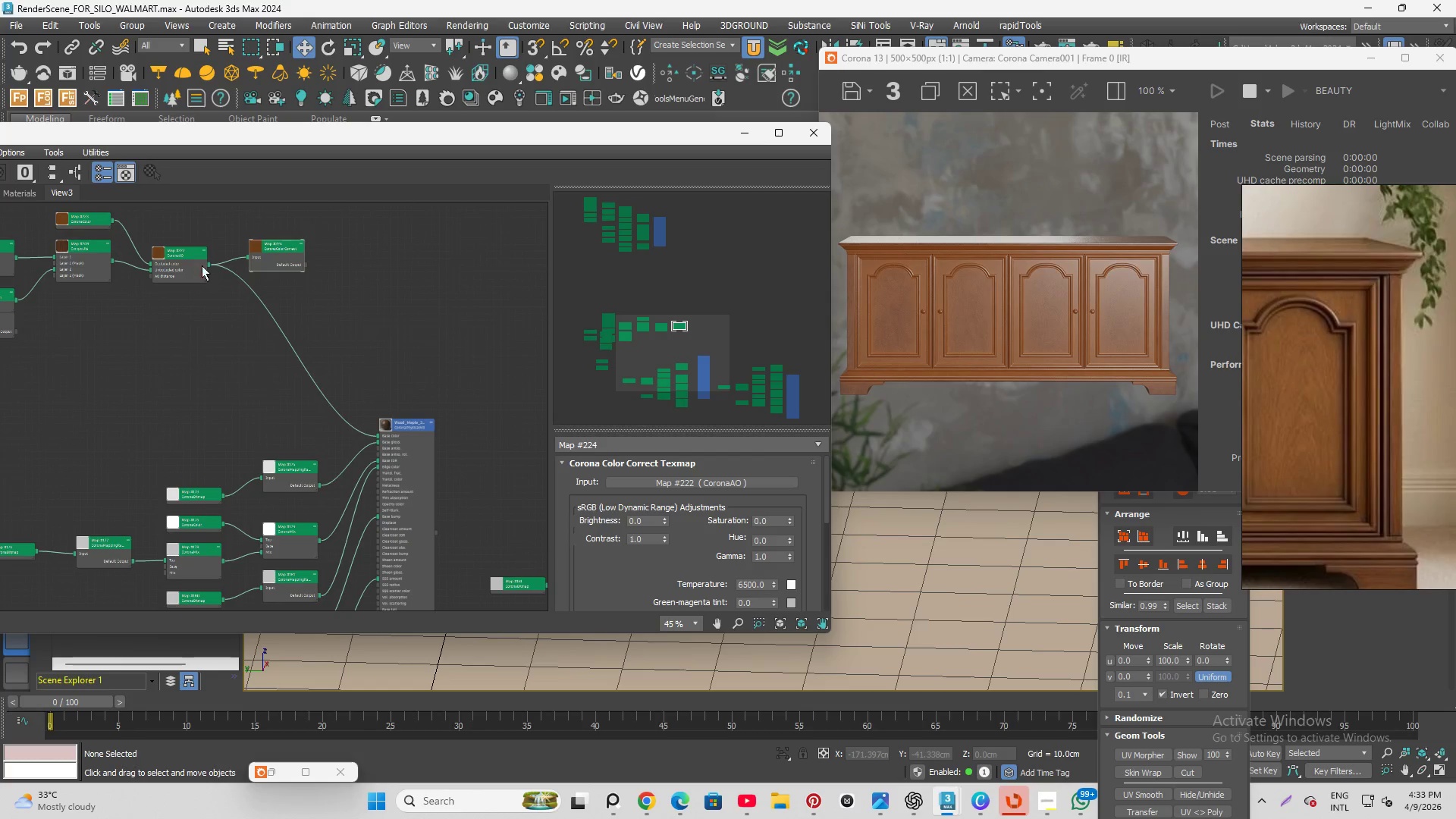 
left_click_drag(start_coordinate=[186, 267], to_coordinate=[171, 216])
 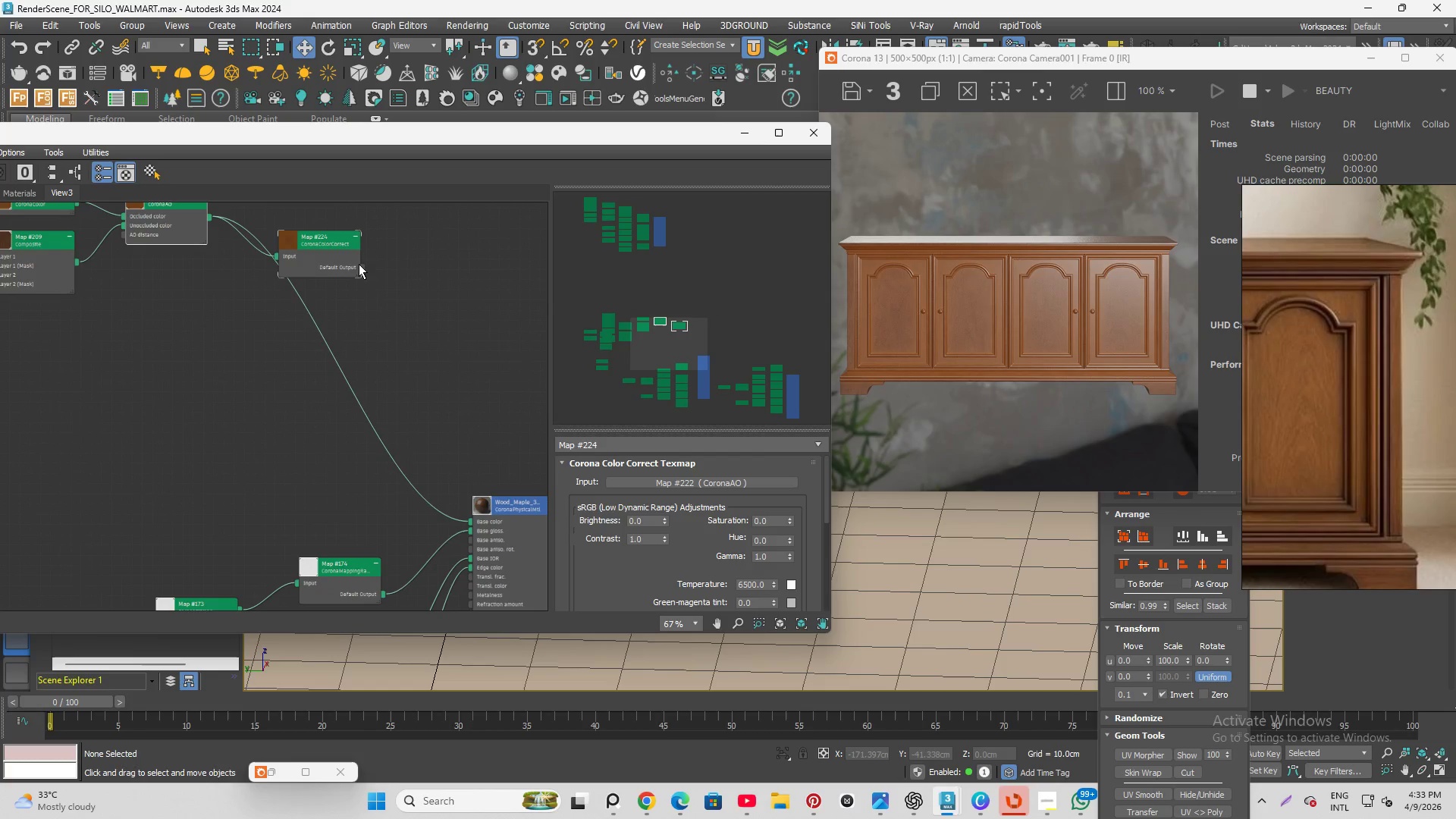 
scroll: coordinate [186, 258], scroll_direction: up, amount: 2.0
 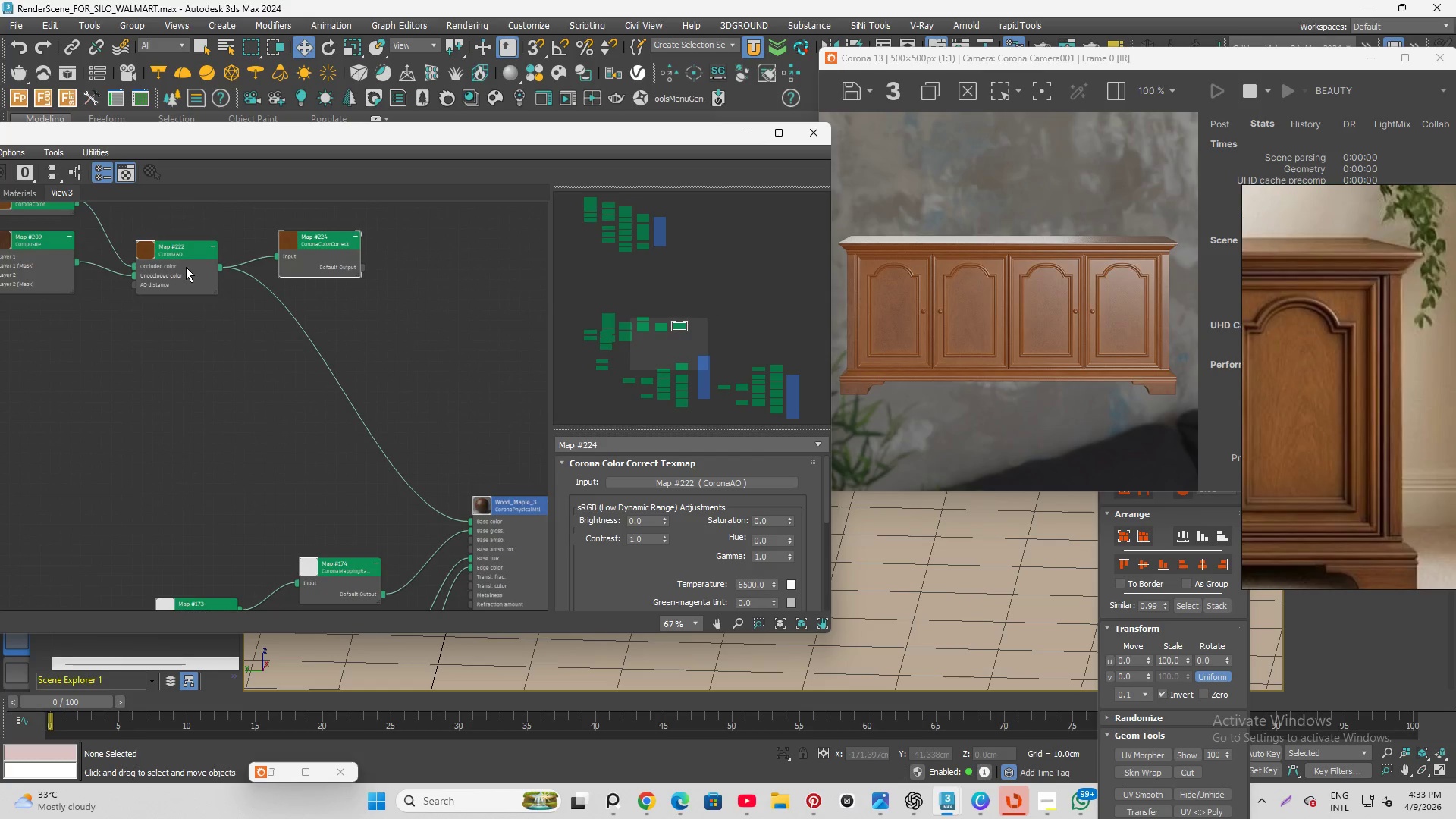 
left_click_drag(start_coordinate=[359, 263], to_coordinate=[472, 523])
 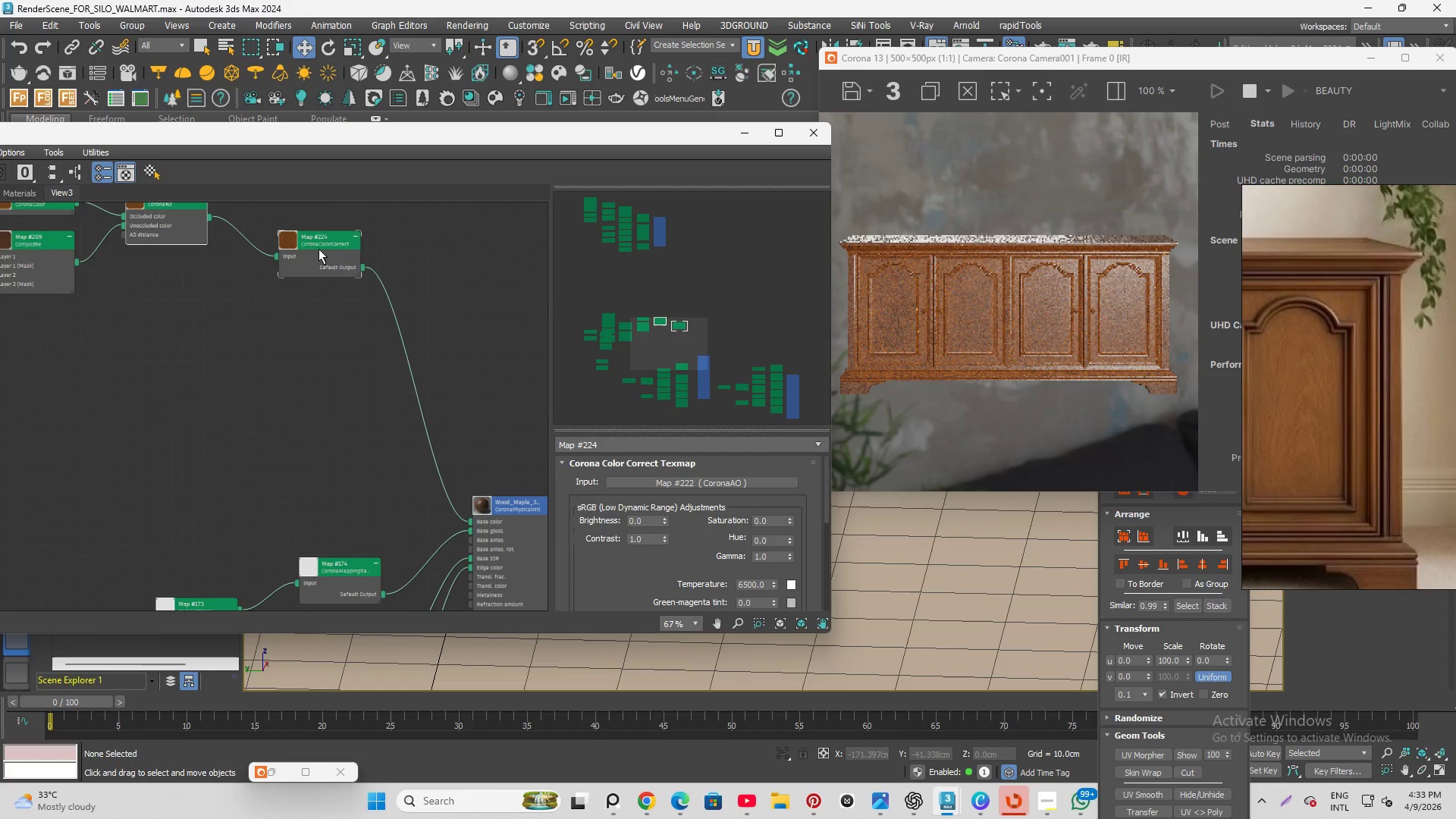 
left_click_drag(start_coordinate=[318, 246], to_coordinate=[271, 287])
 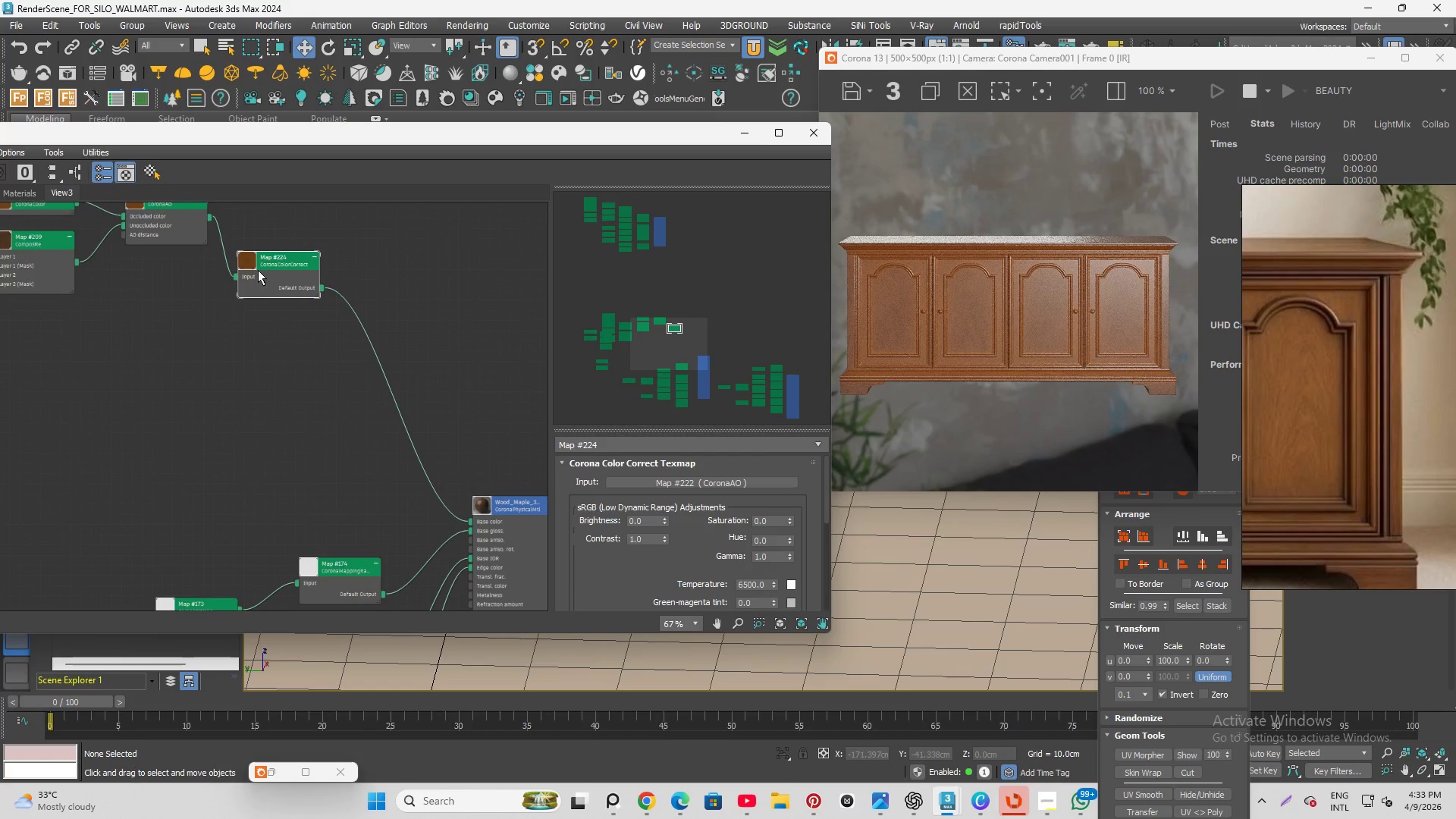 
left_click([266, 268])
 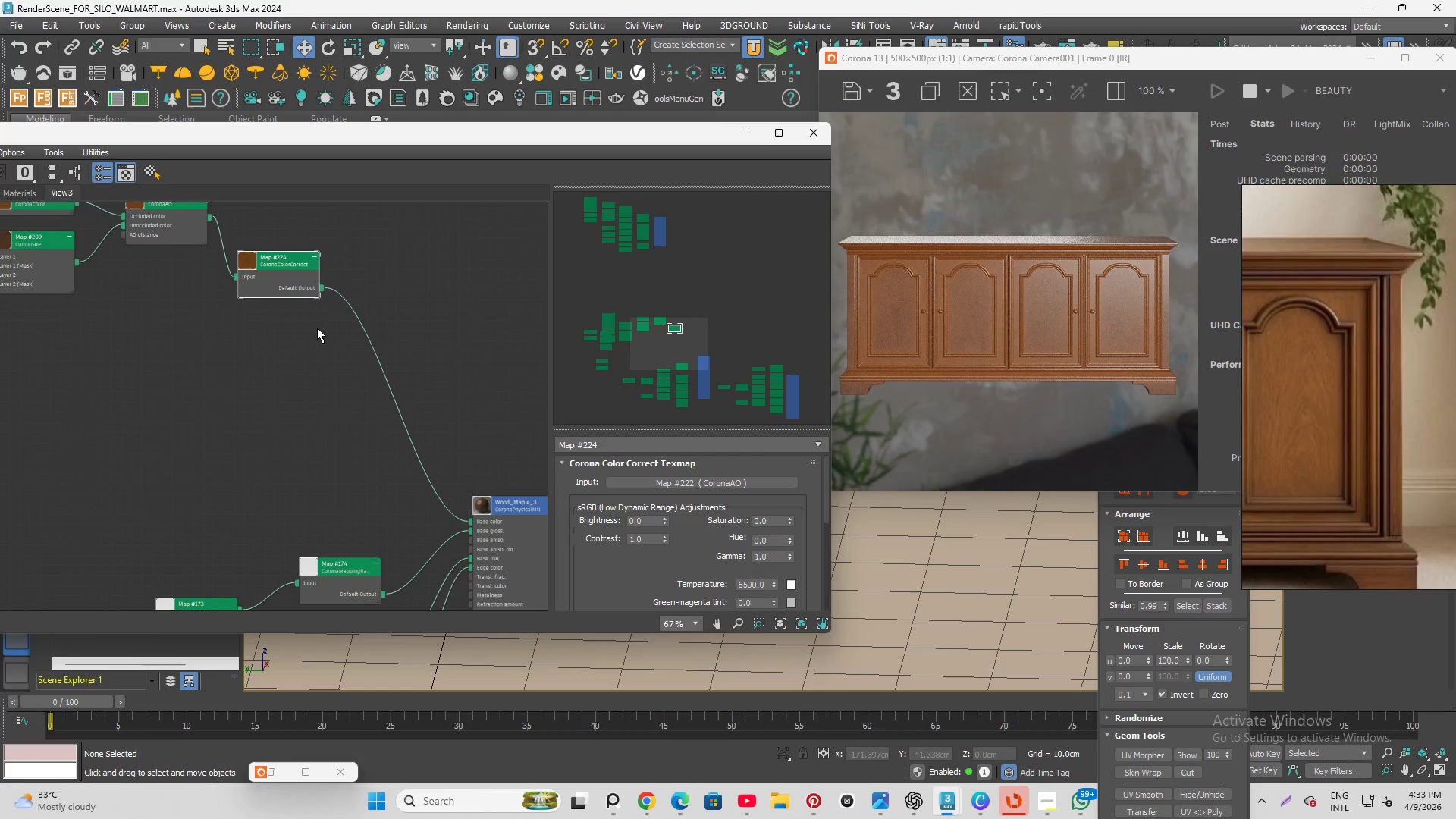 
key(Delete)
 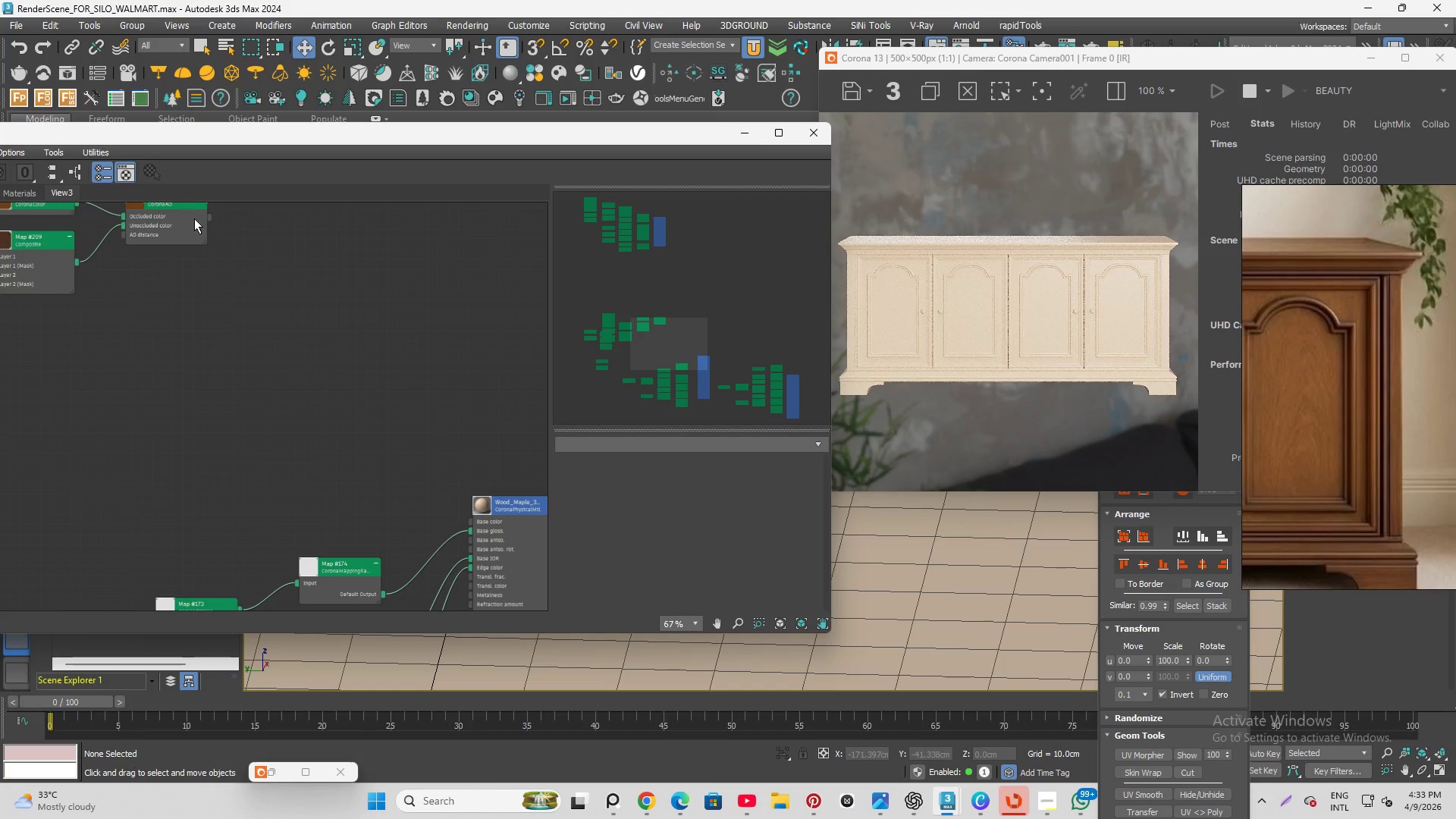 
left_click_drag(start_coordinate=[210, 218], to_coordinate=[308, 278])
 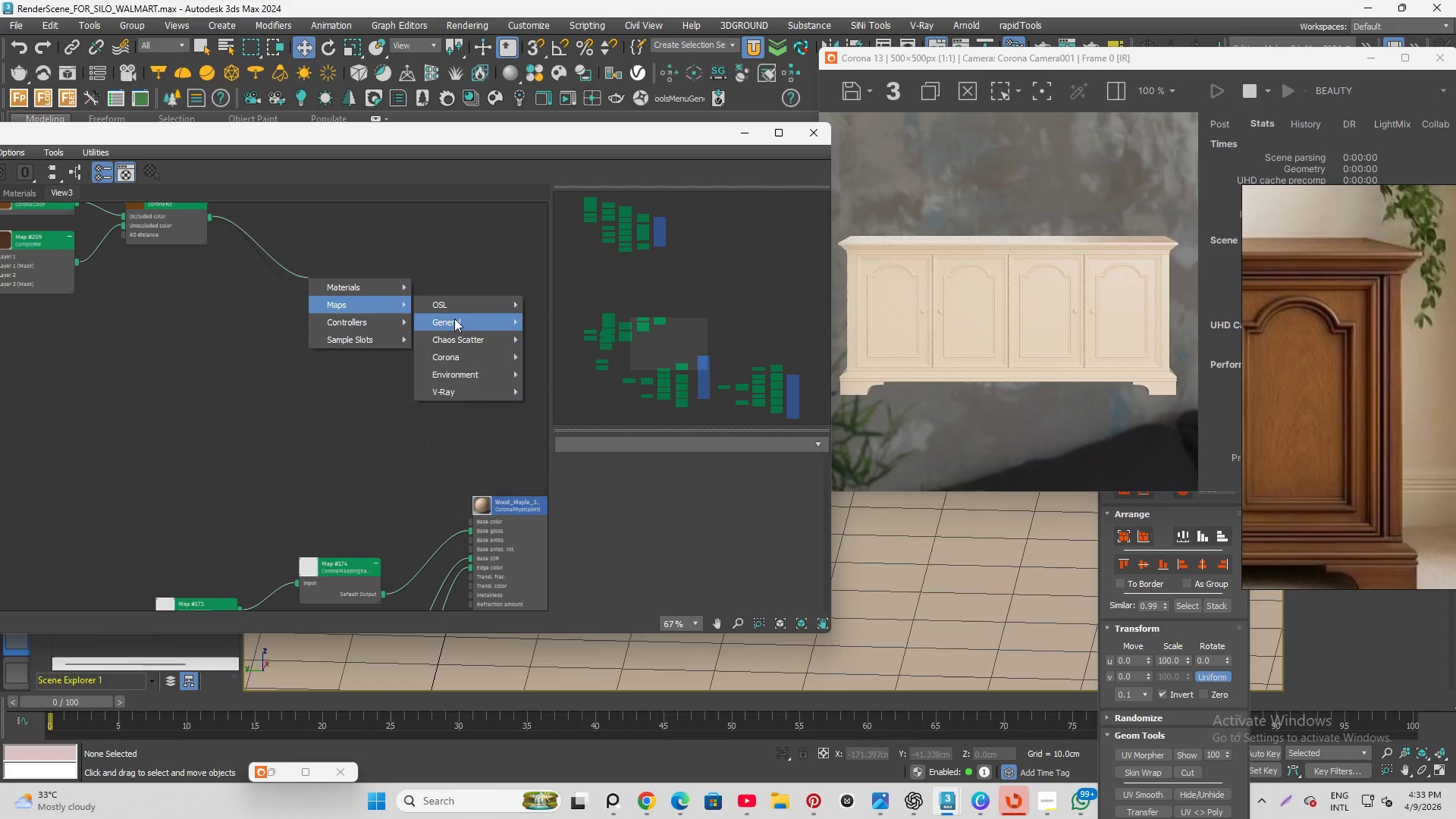 
left_click([455, 323])
 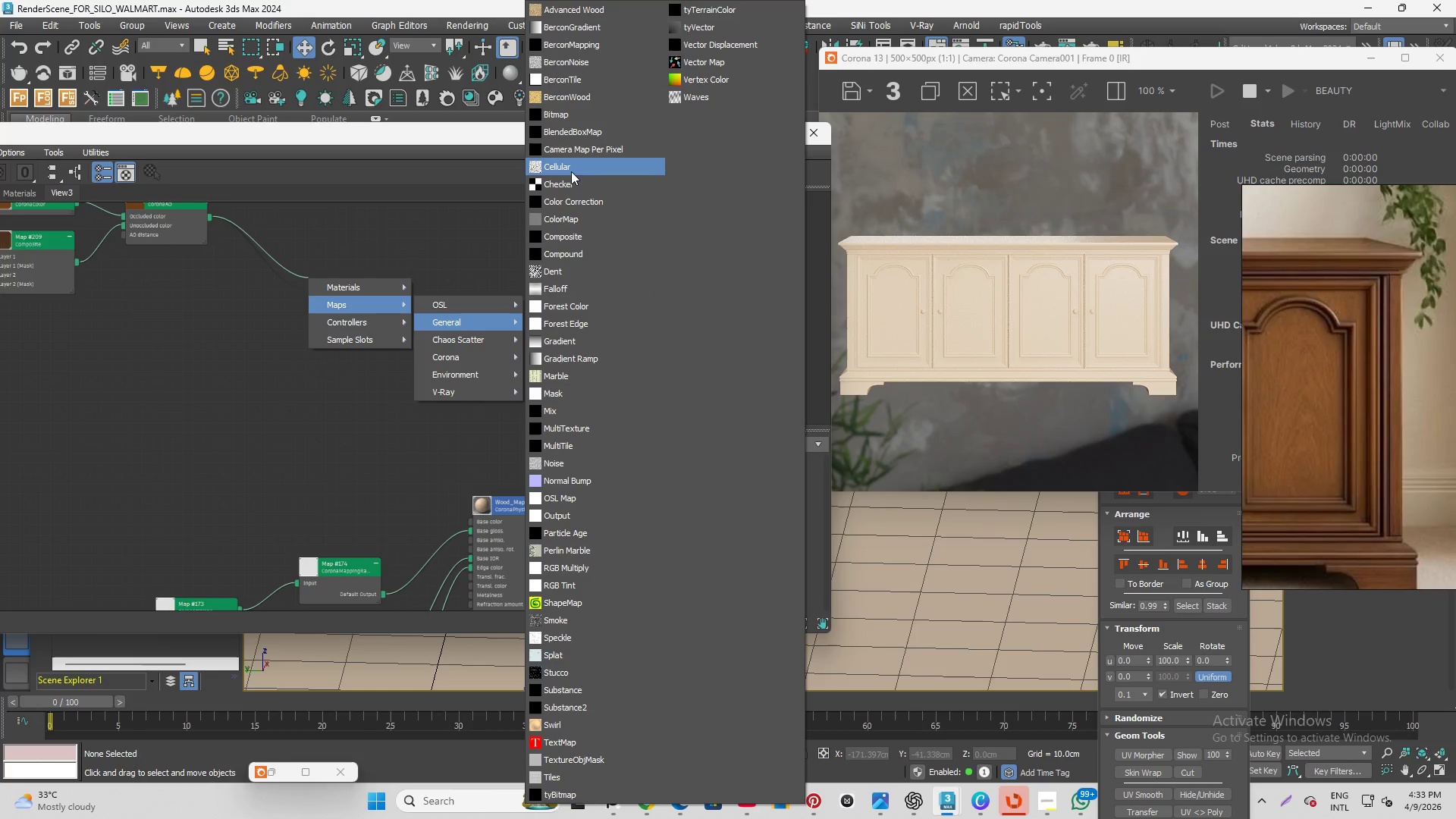 
left_click([572, 199])
 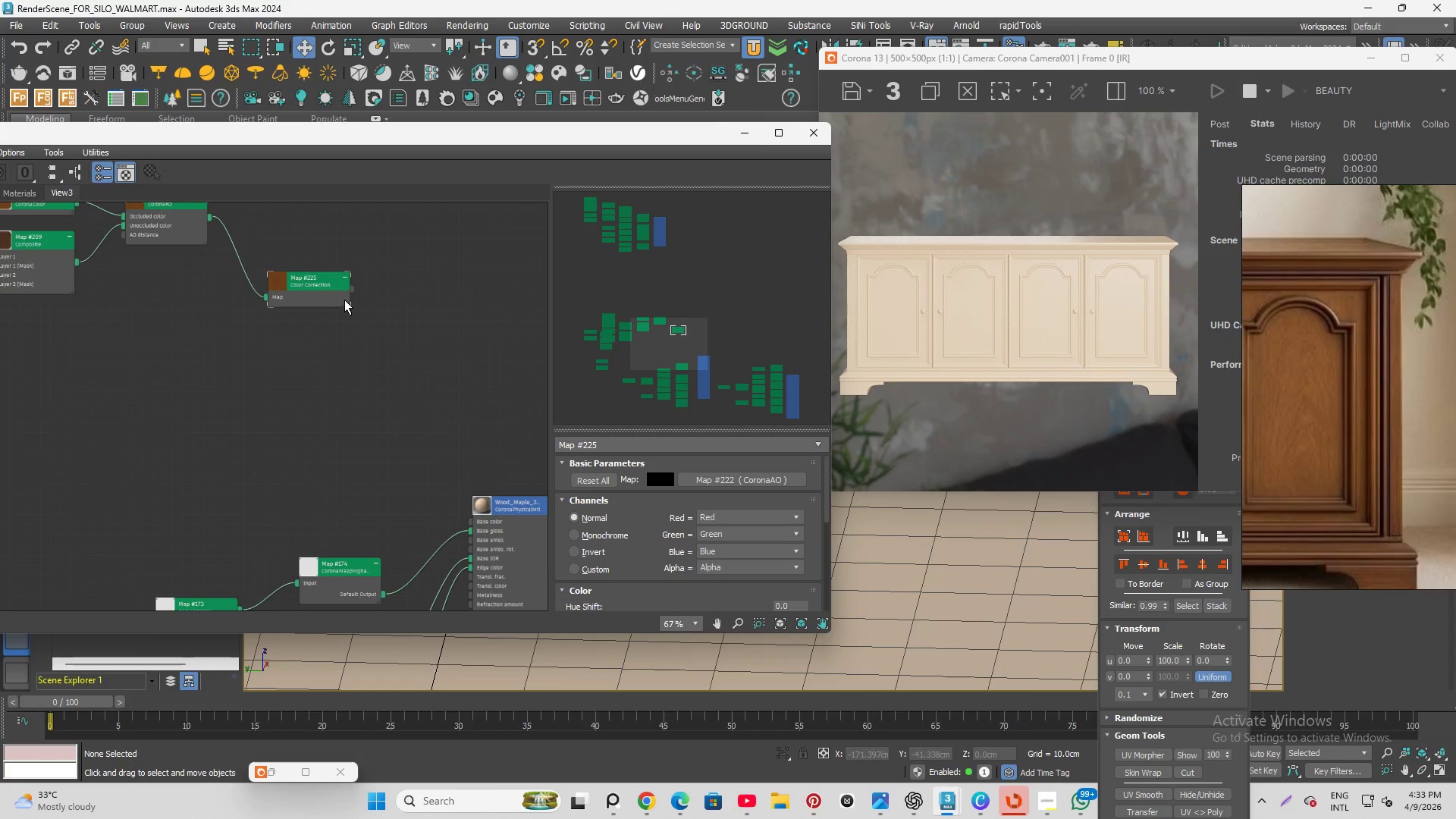 
left_click_drag(start_coordinate=[351, 293], to_coordinate=[446, 500])
 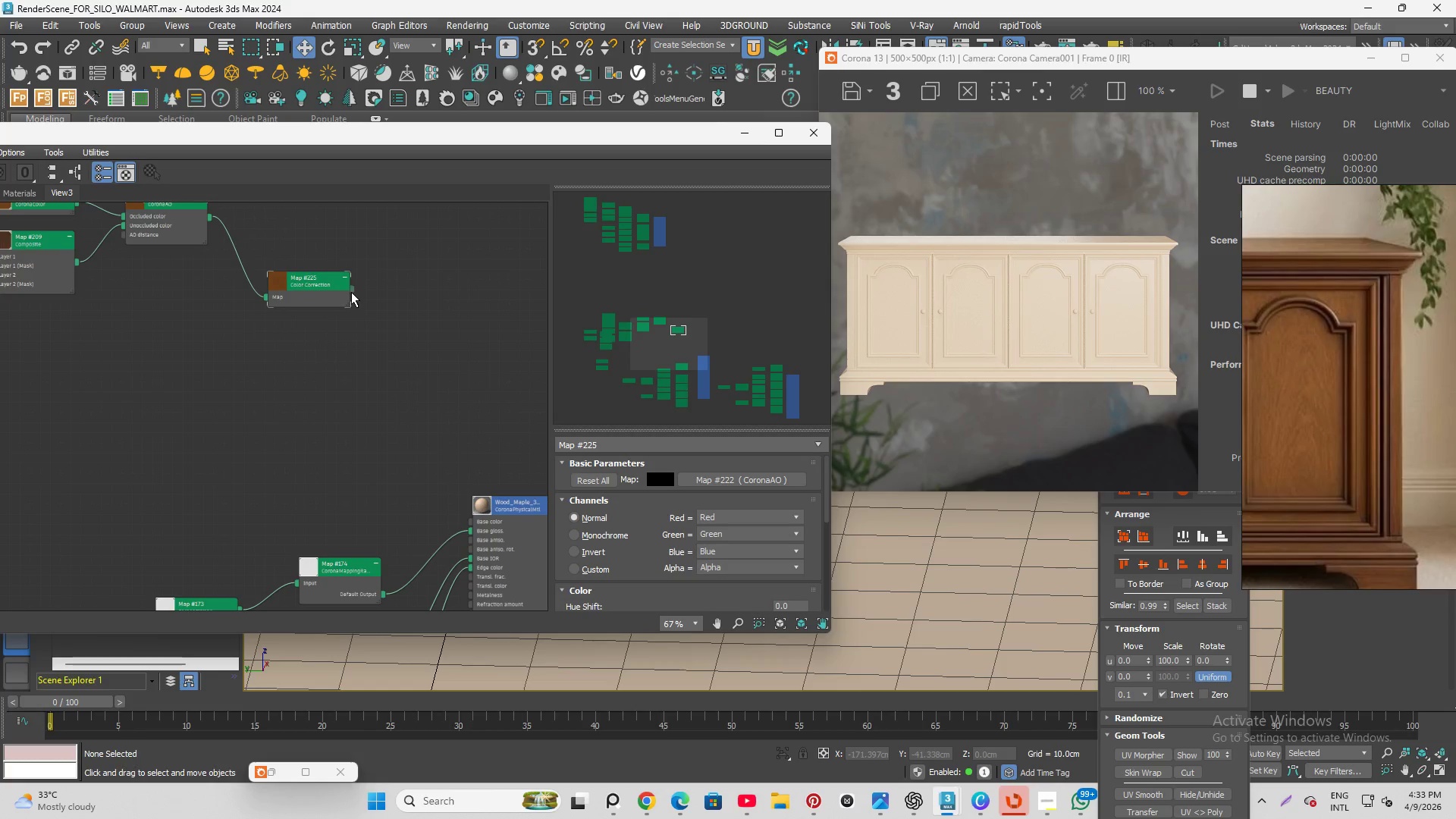 
left_click_drag(start_coordinate=[351, 291], to_coordinate=[470, 520])
 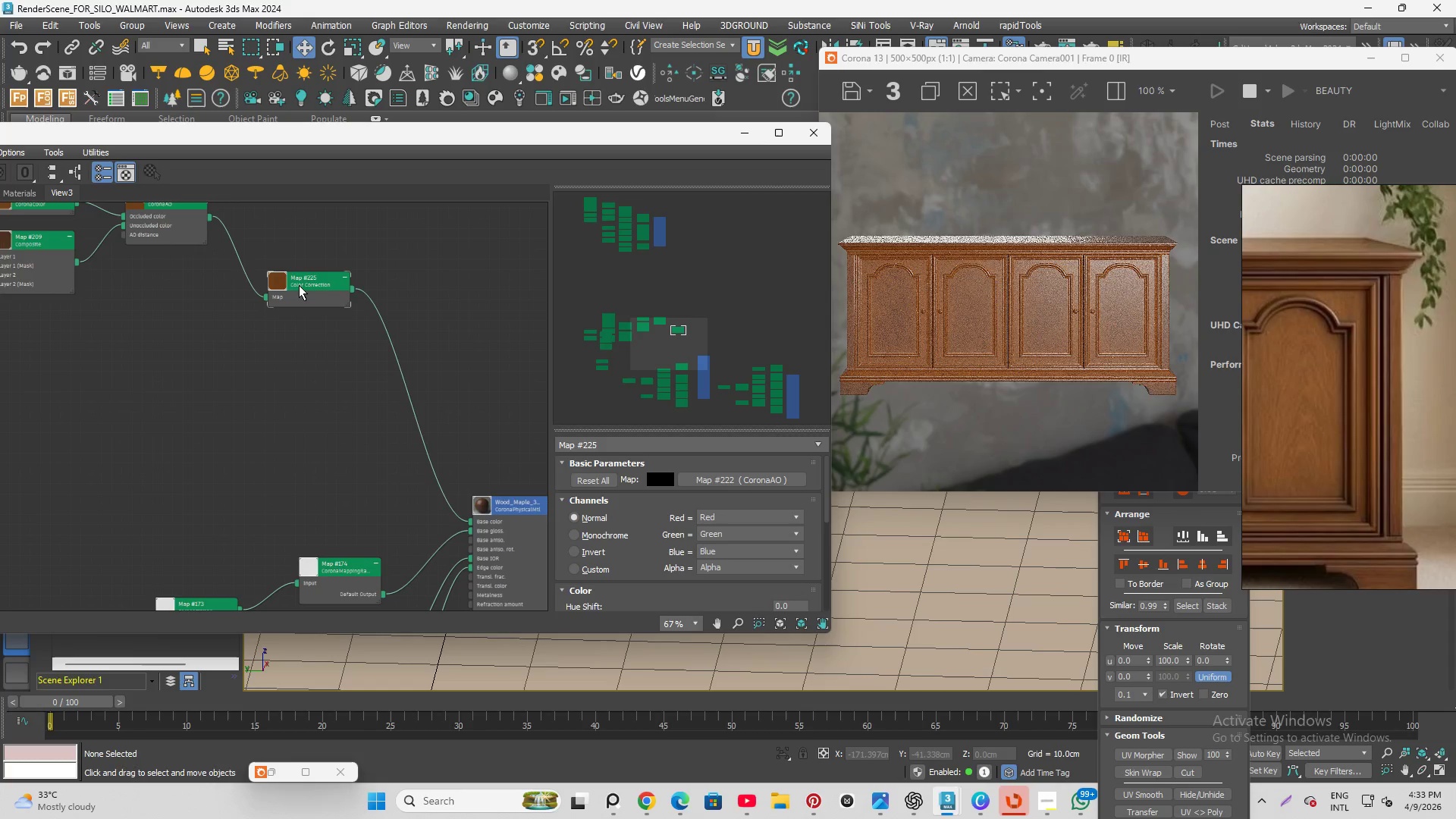 
left_click([299, 285])
 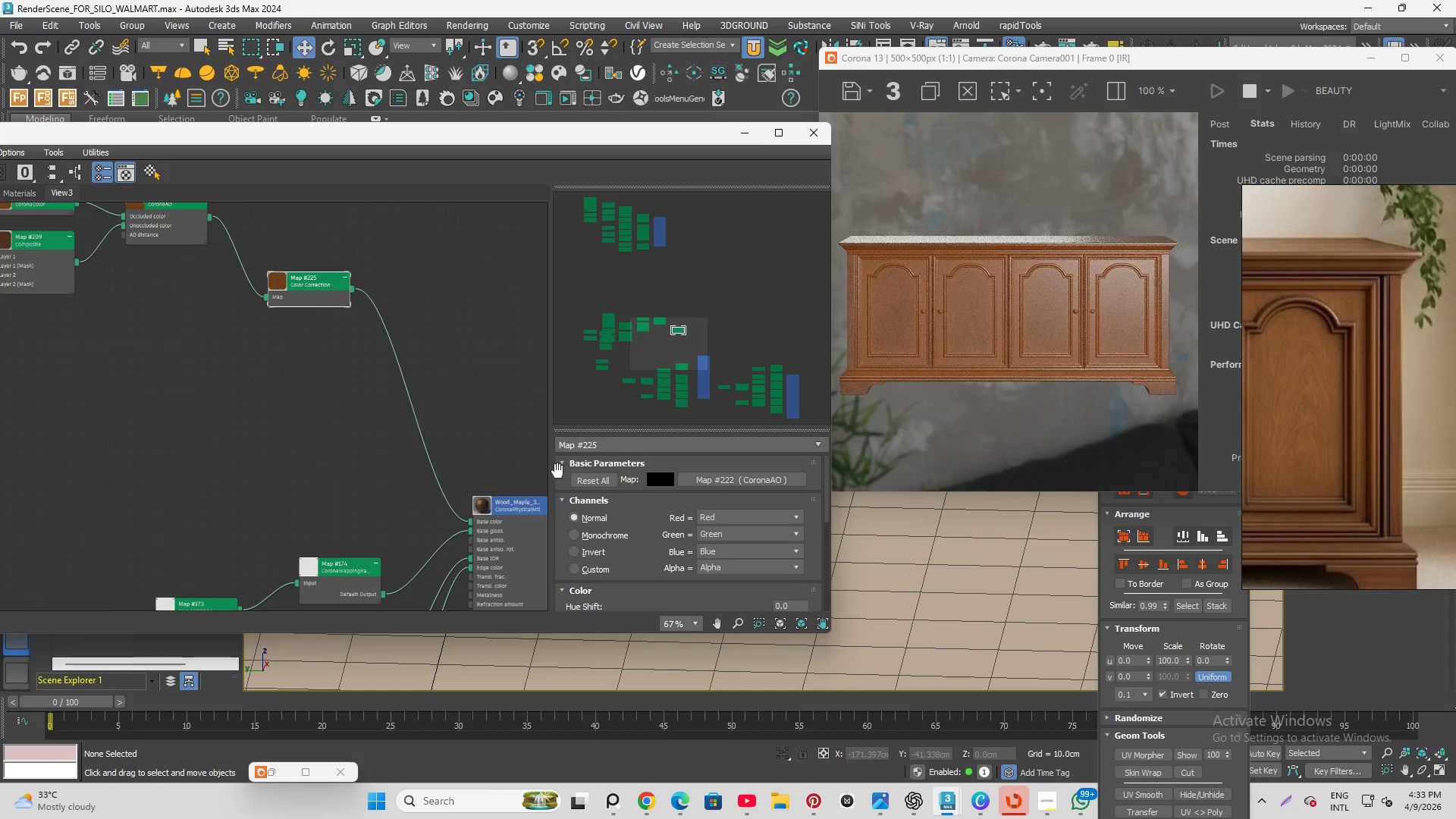 
scroll: coordinate [588, 531], scroll_direction: down, amount: 8.0
 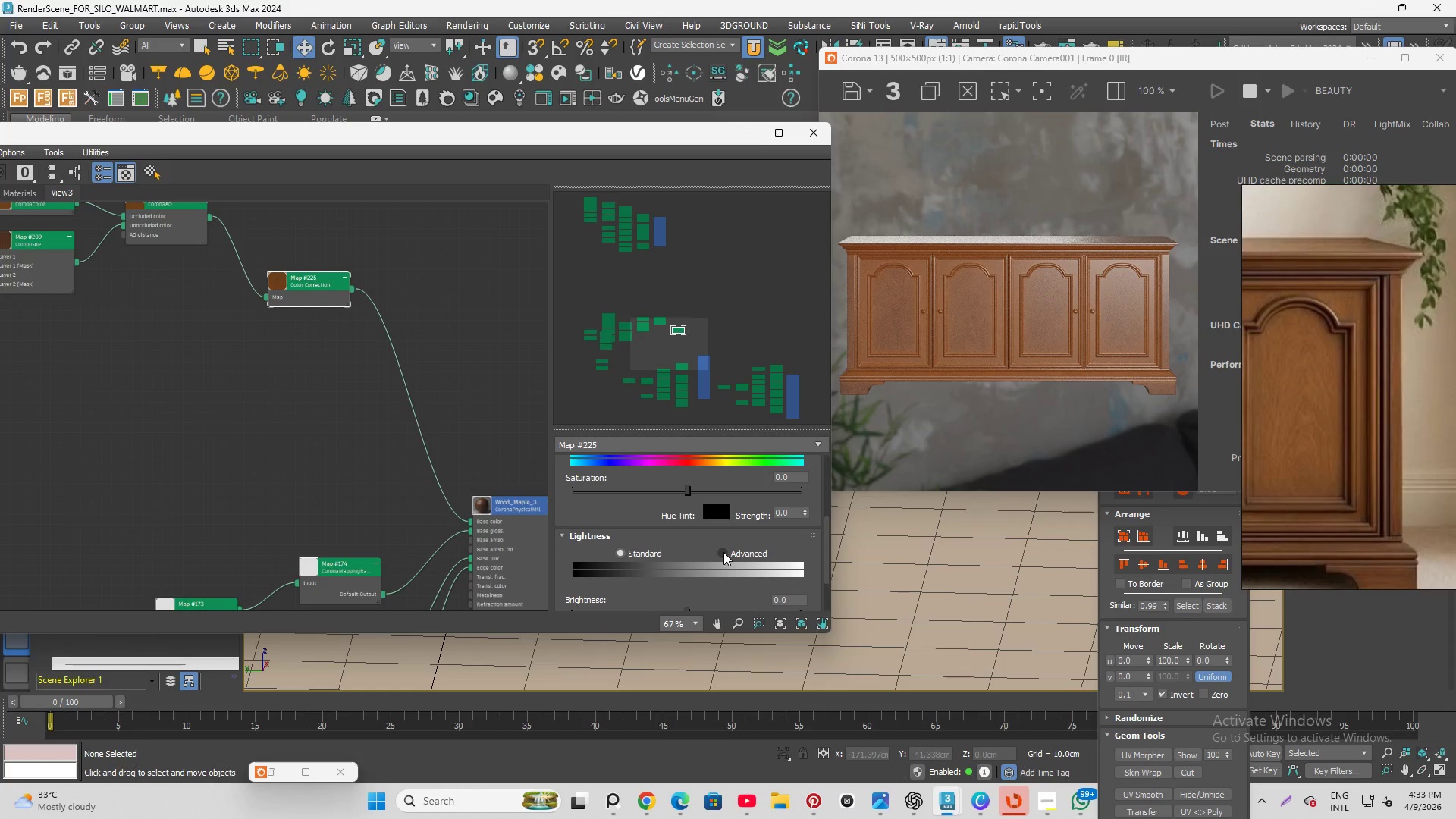 
left_click([723, 552])
 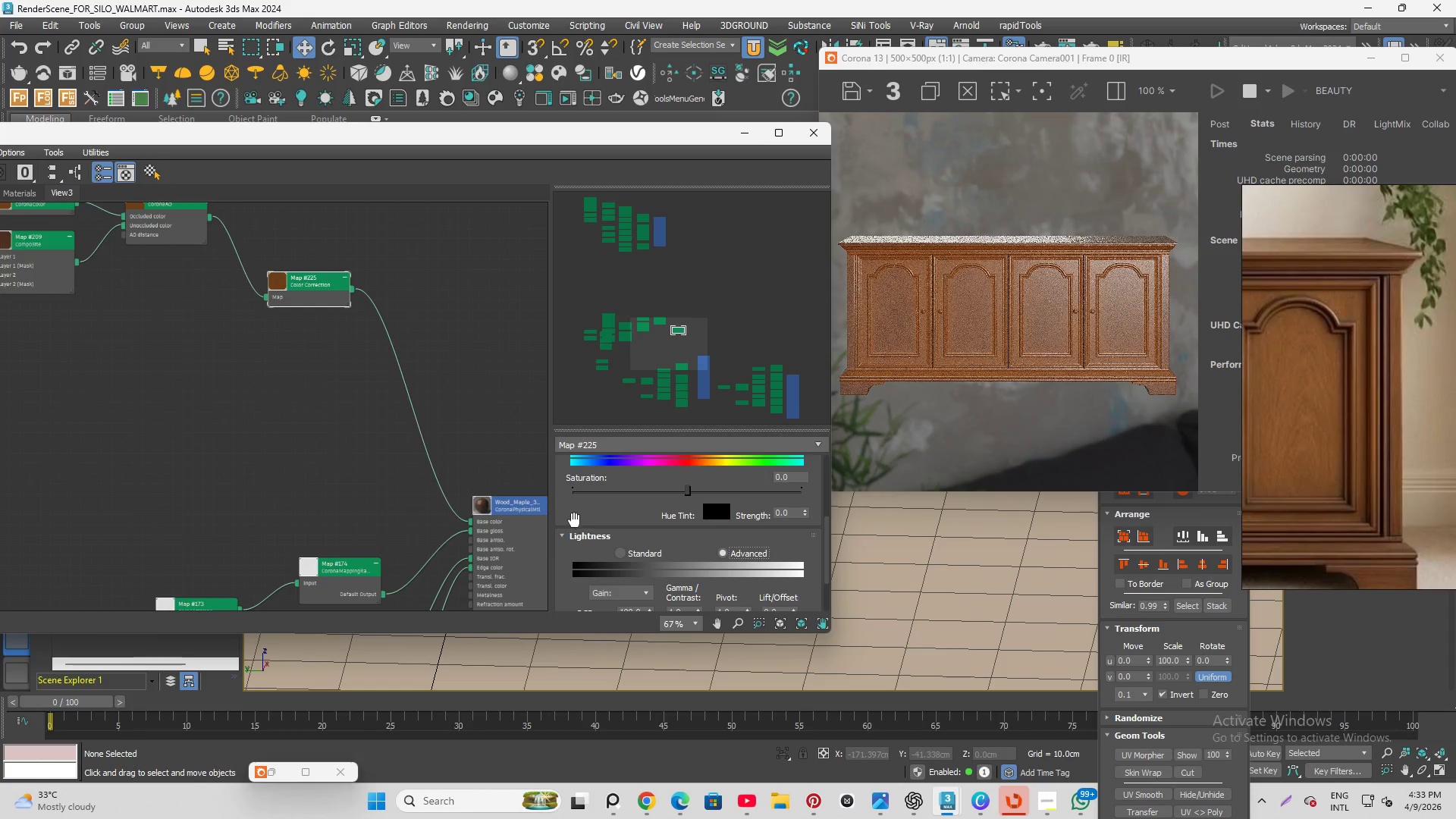 
scroll: coordinate [568, 519], scroll_direction: down, amount: 3.0
 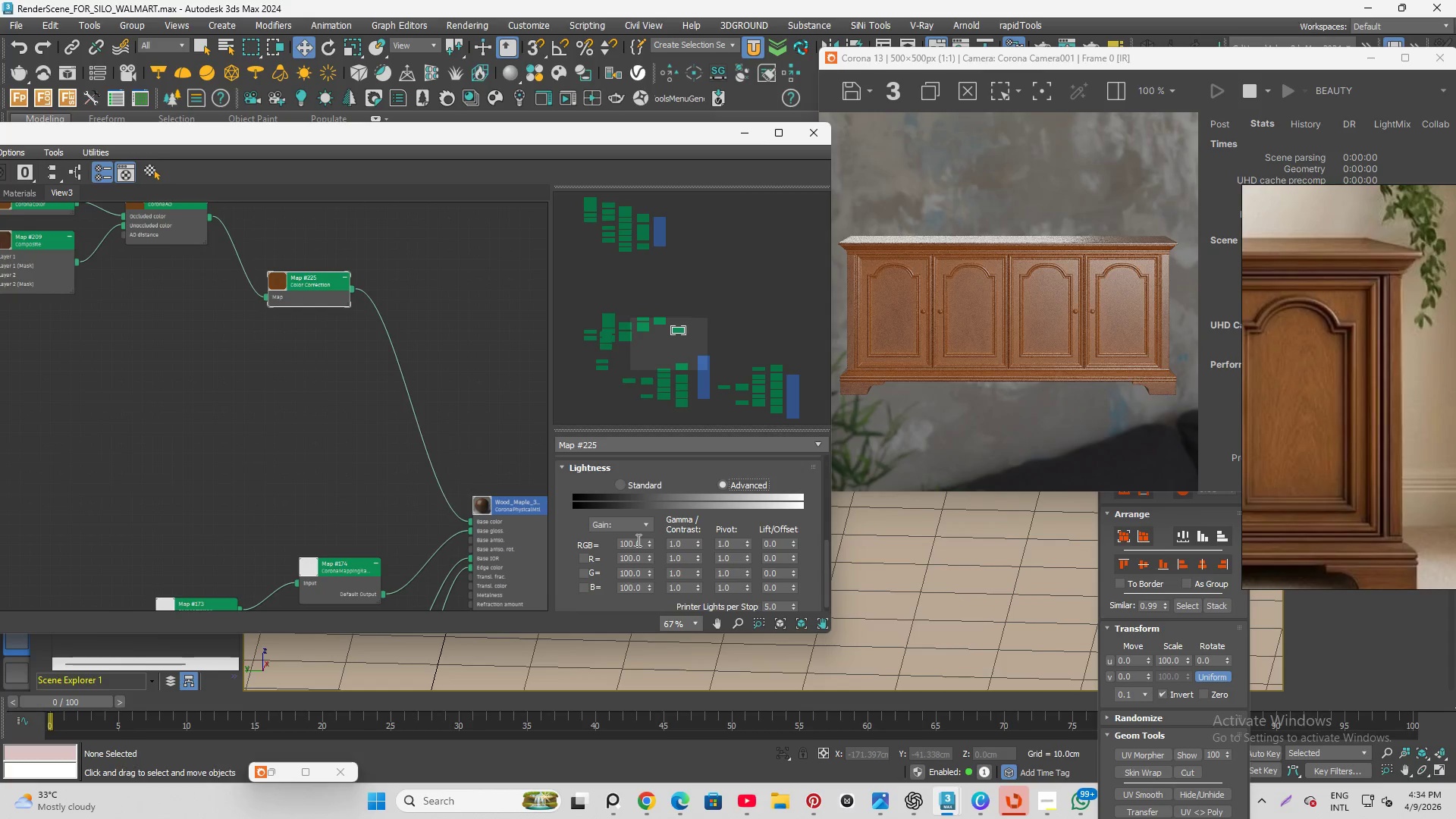 
double_click([637, 540])
 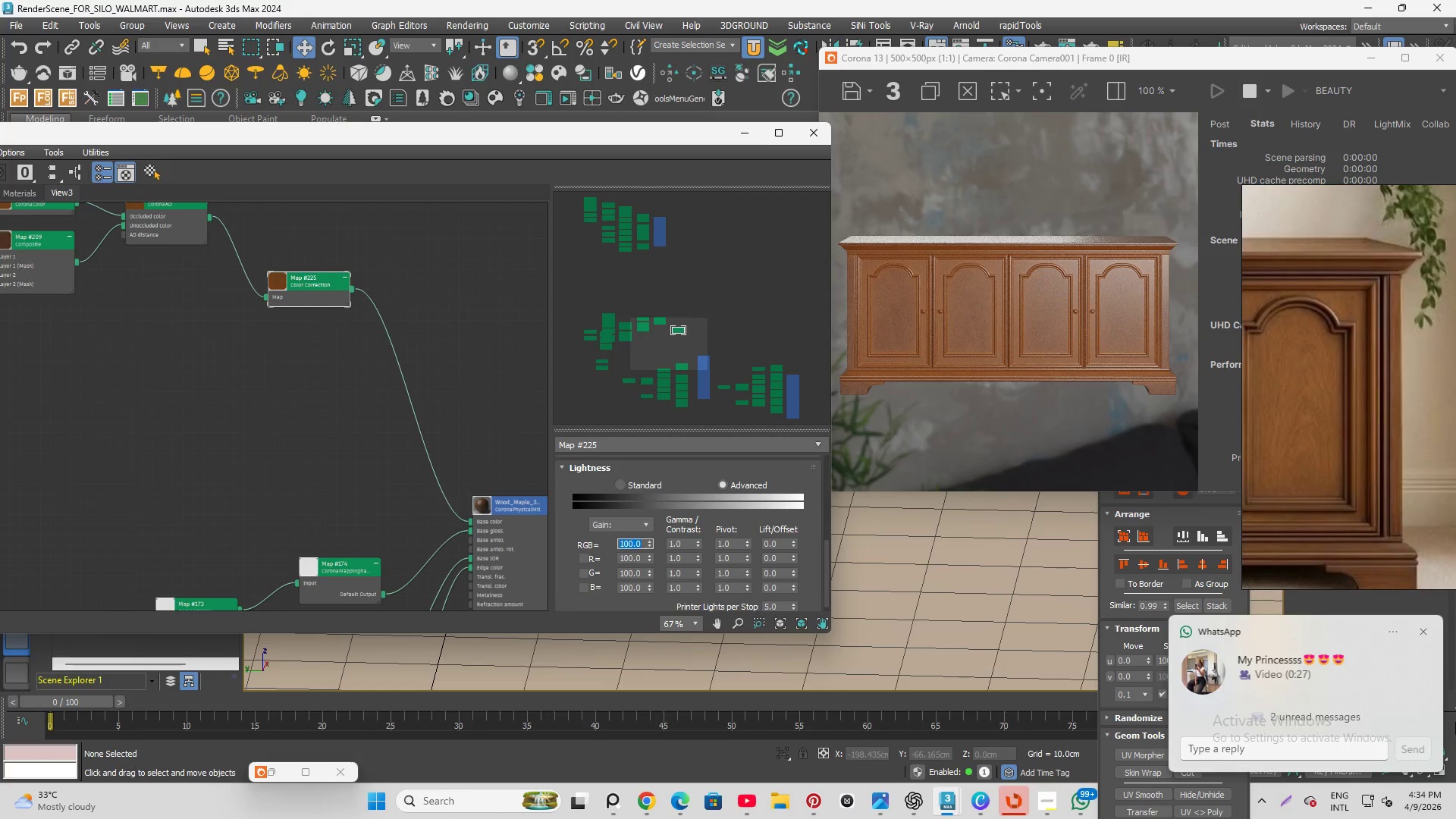 
left_click([1420, 631])
 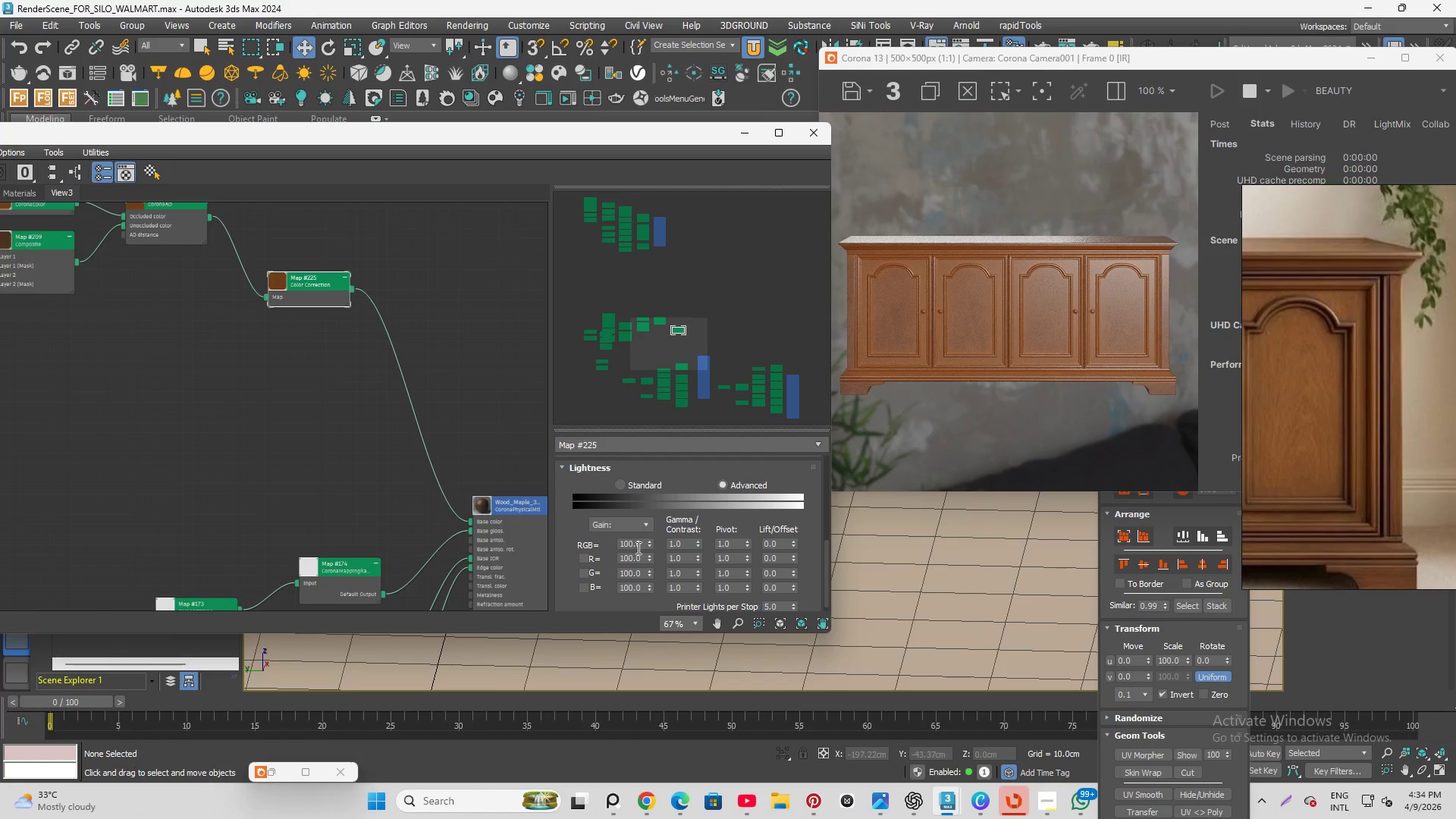 
double_click([637, 544])
 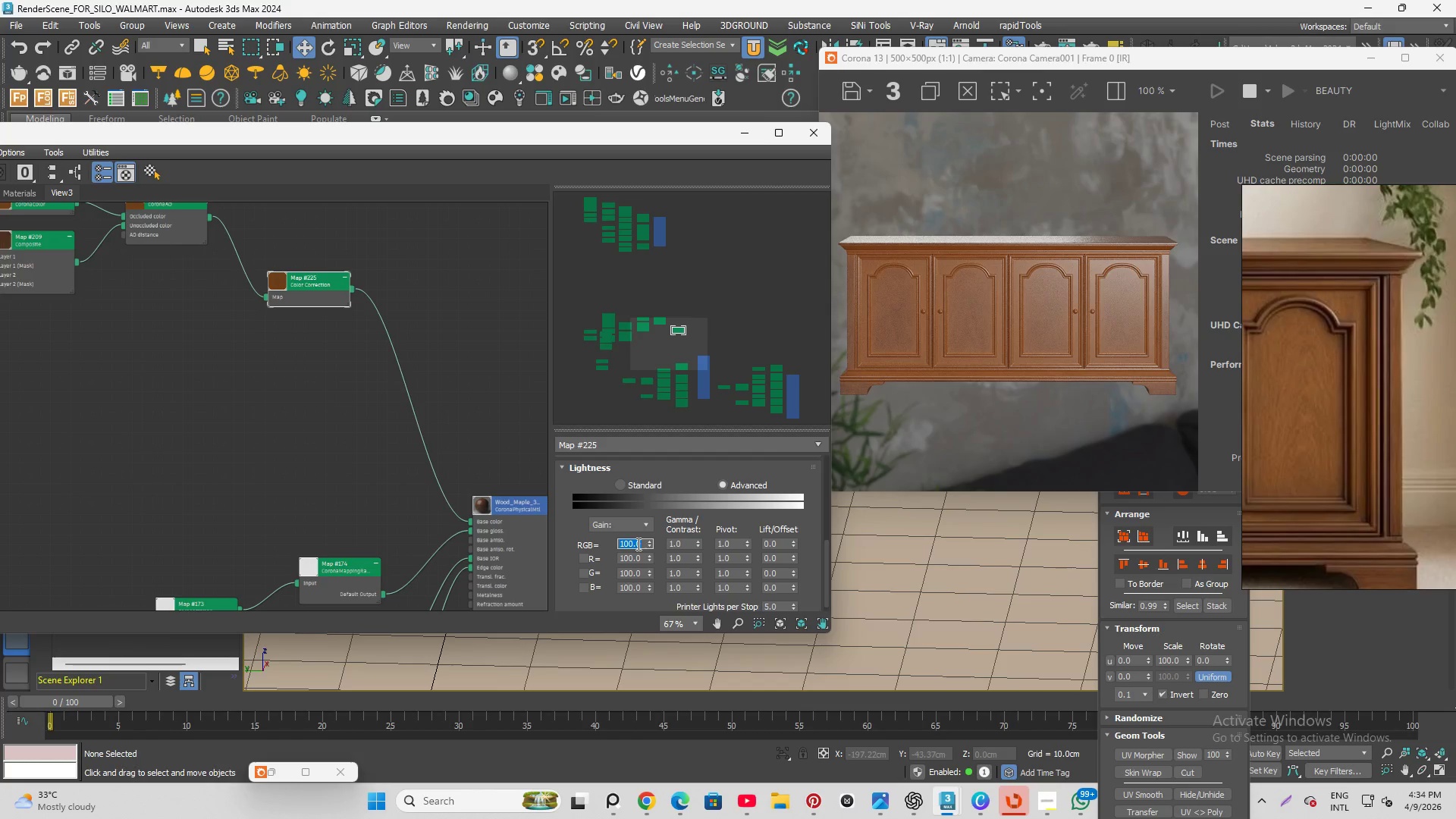 
key(Numpad1)
 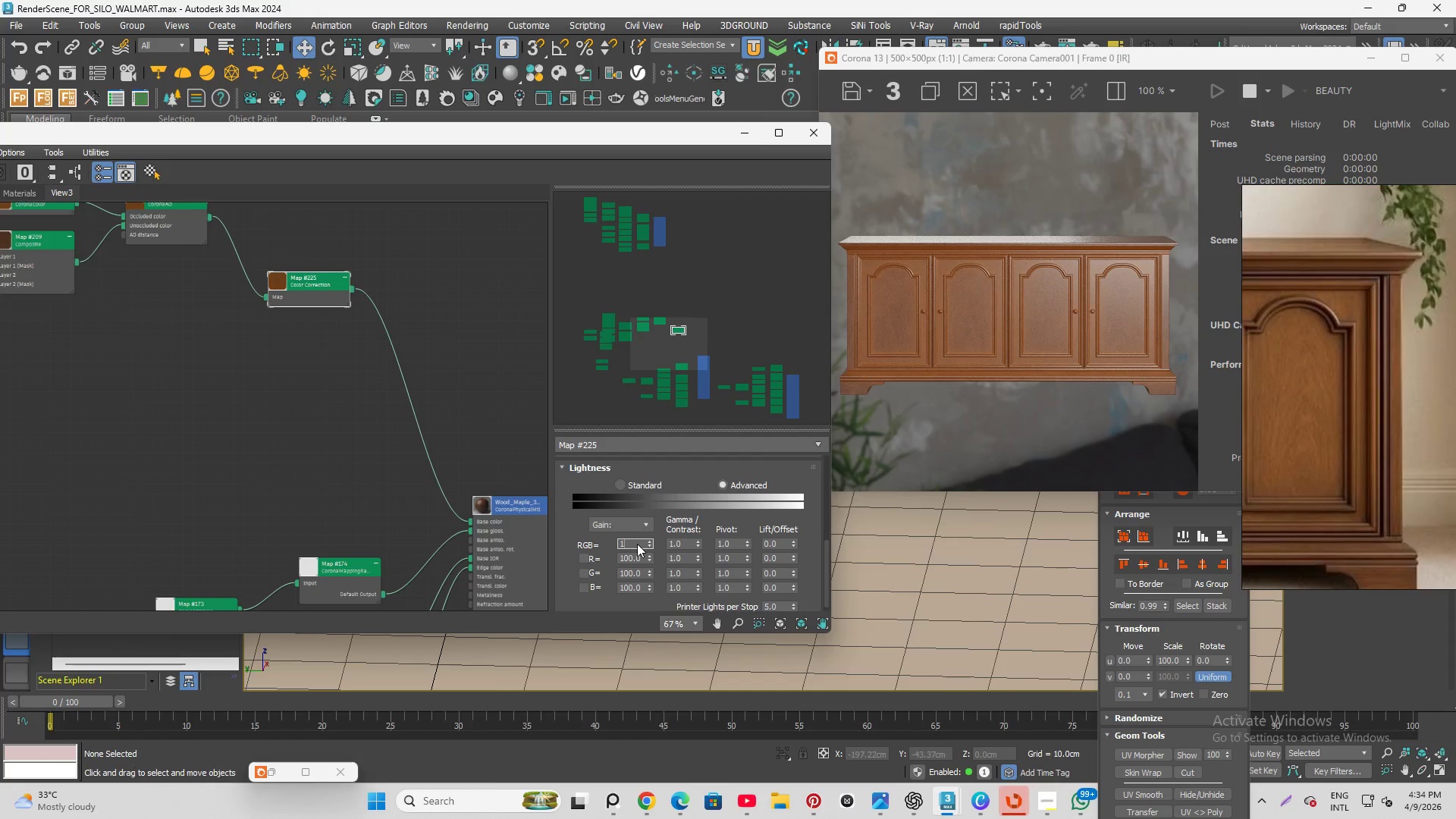 
key(Numpad2)
 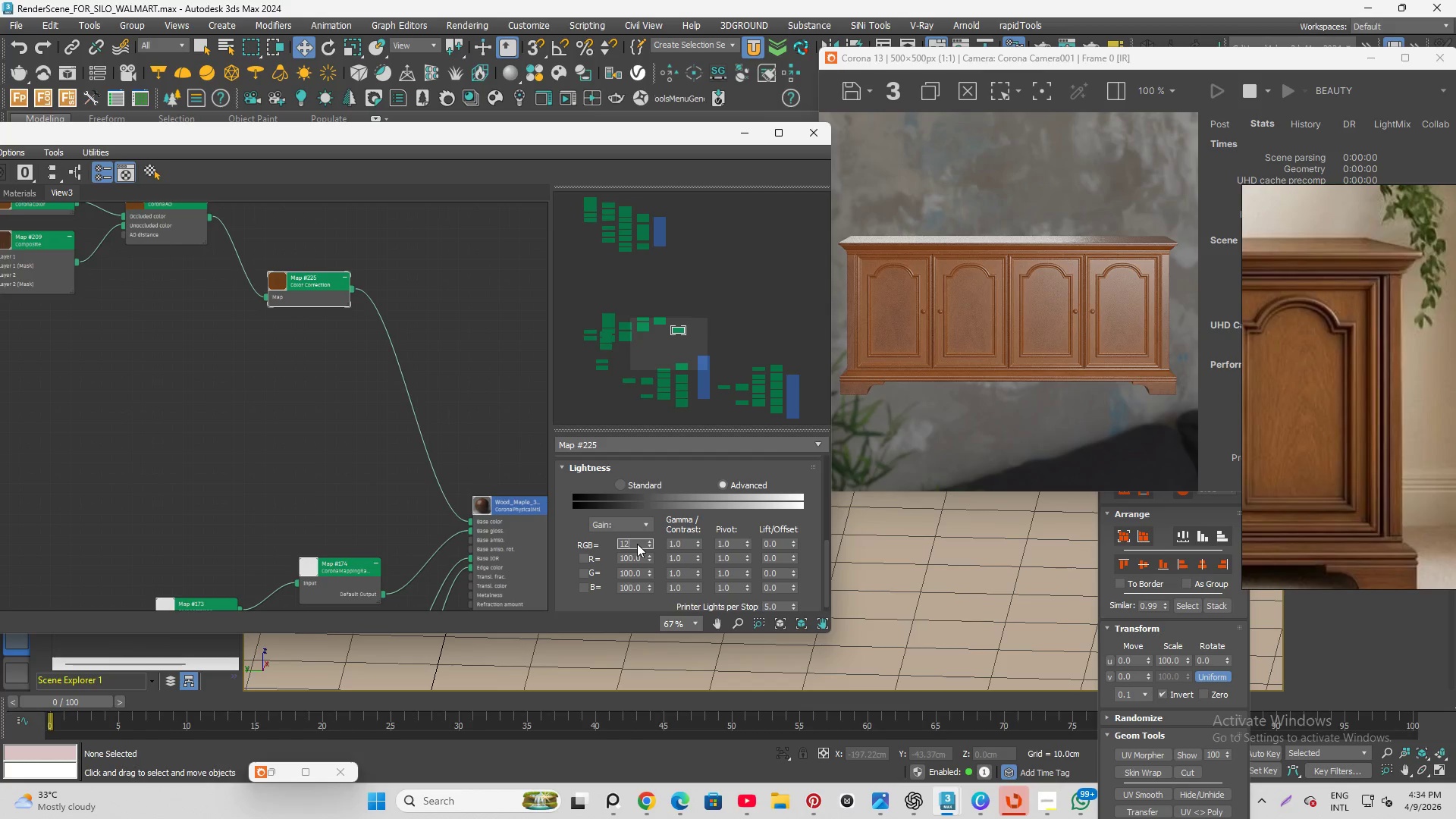 
key(Numpad0)
 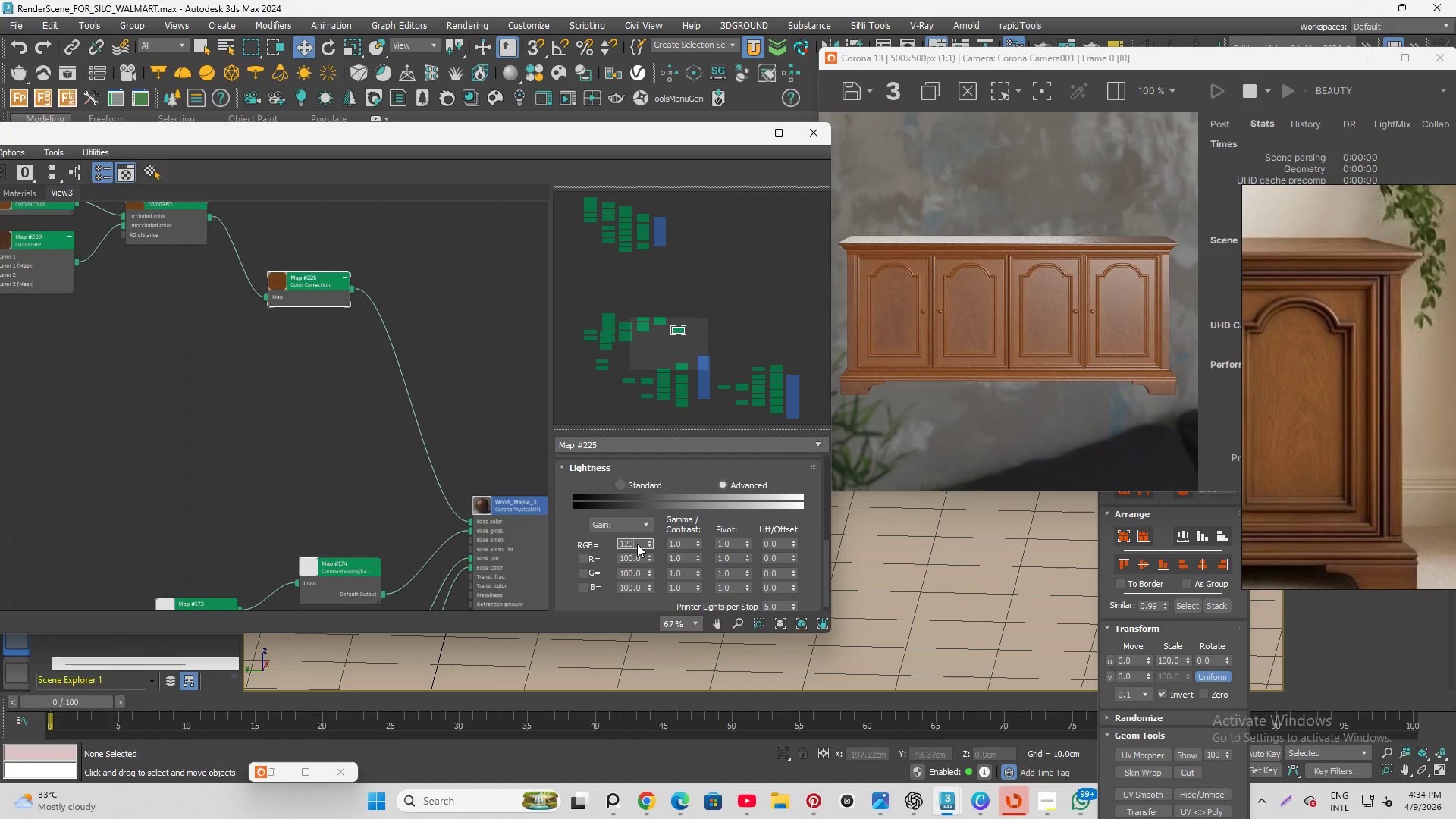 
key(Enter)
 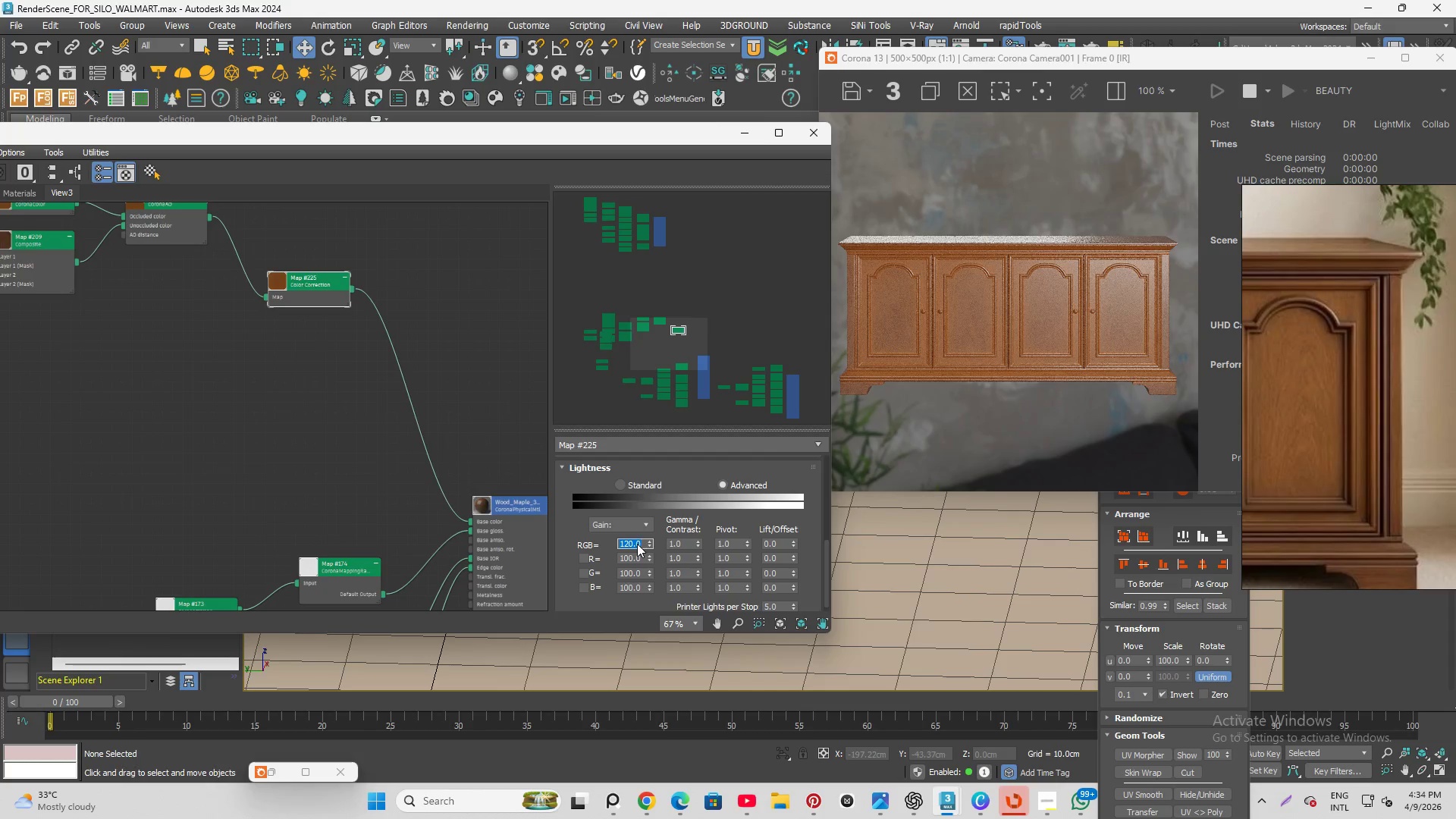 
key(Numpad1)
 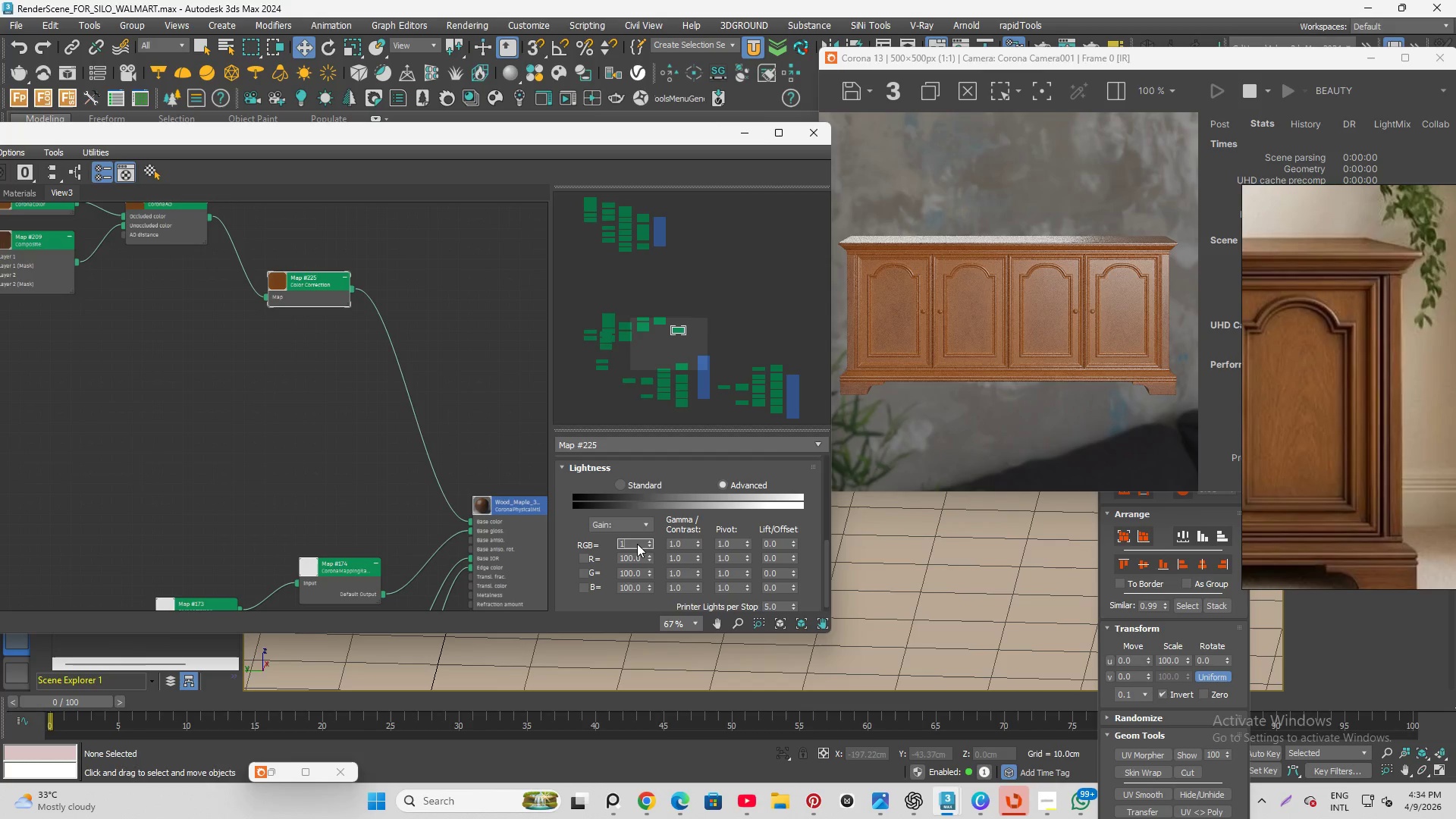 
key(Numpad5)
 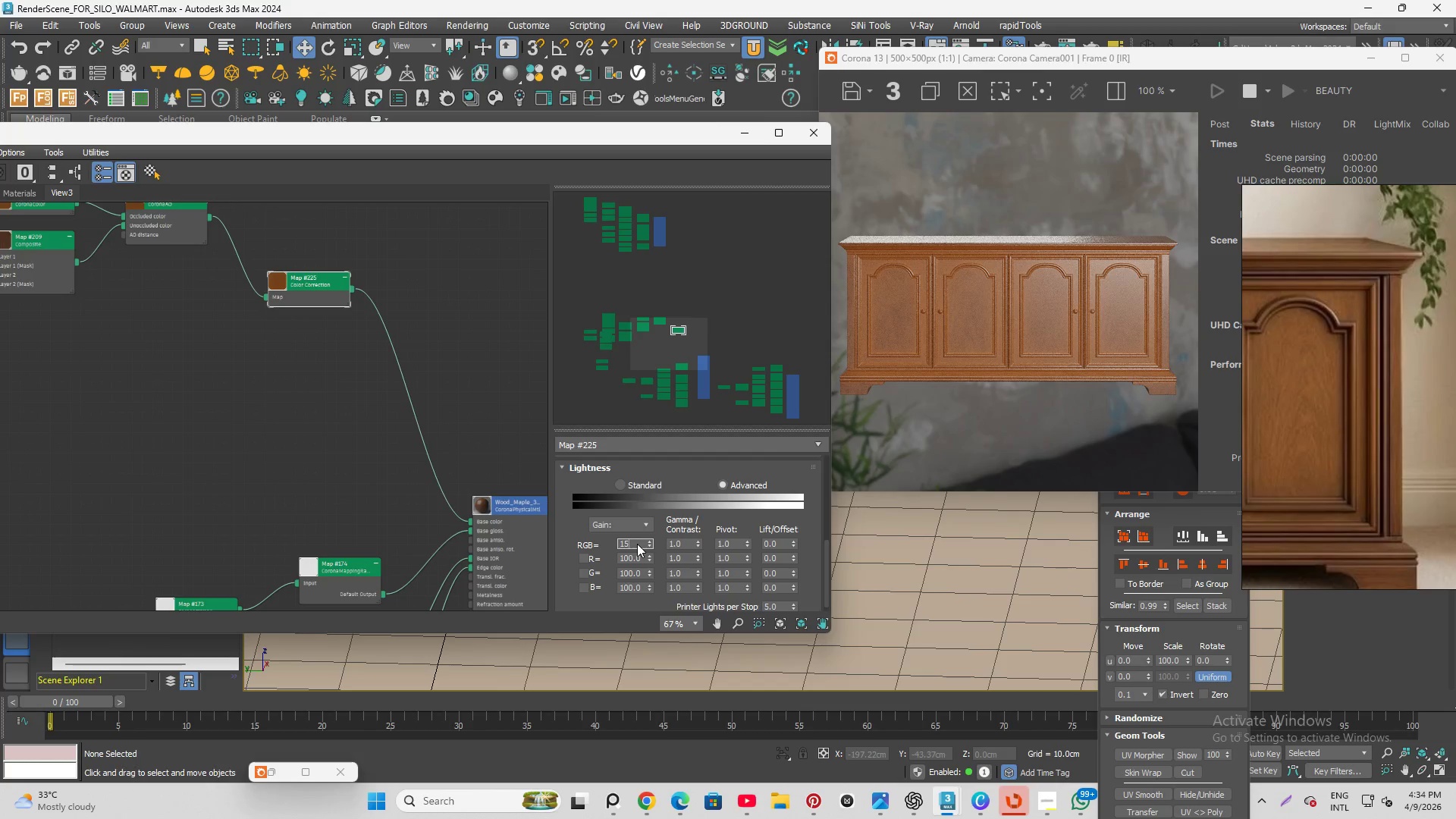 
key(Numpad0)
 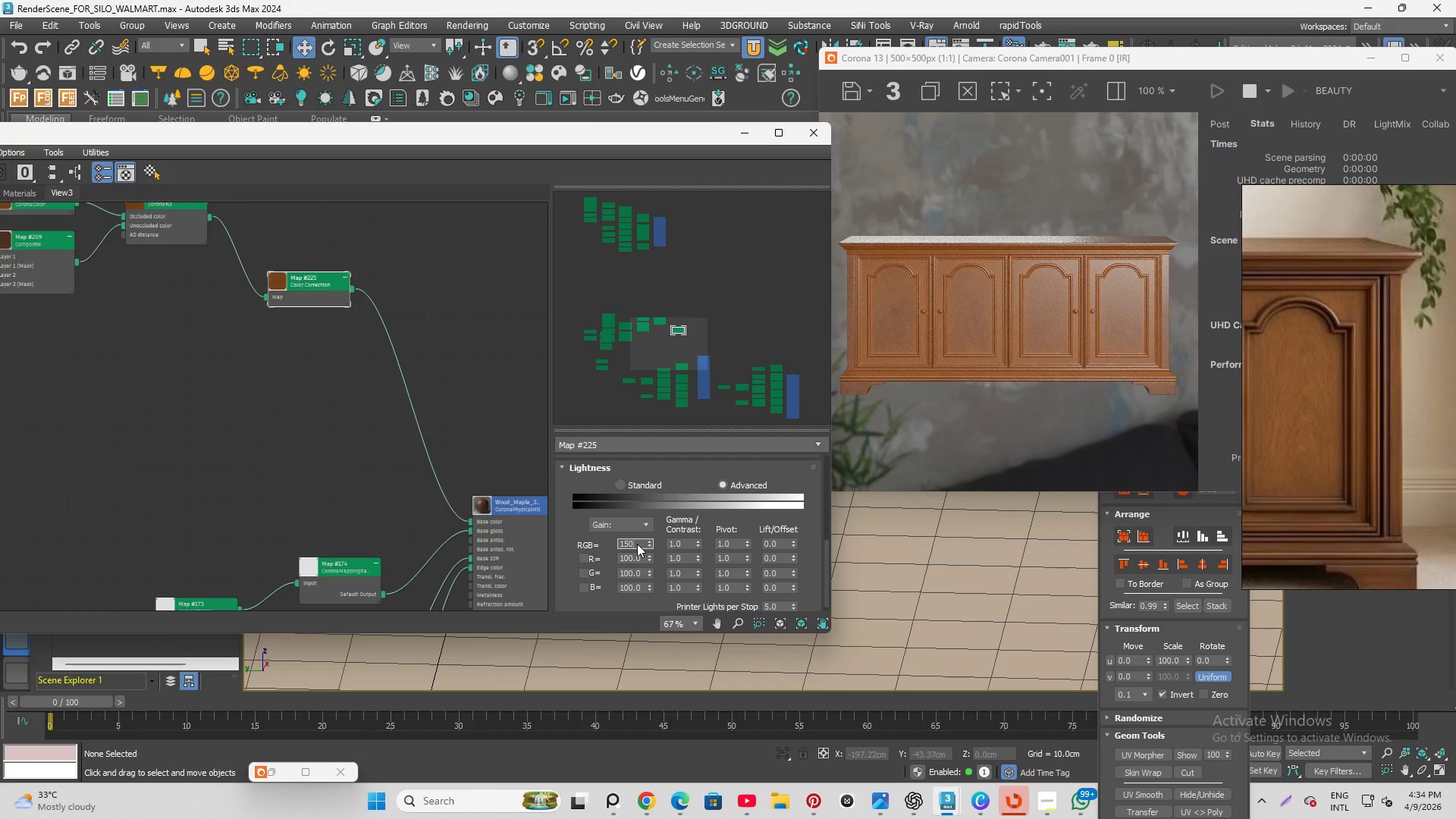 
key(Enter)
 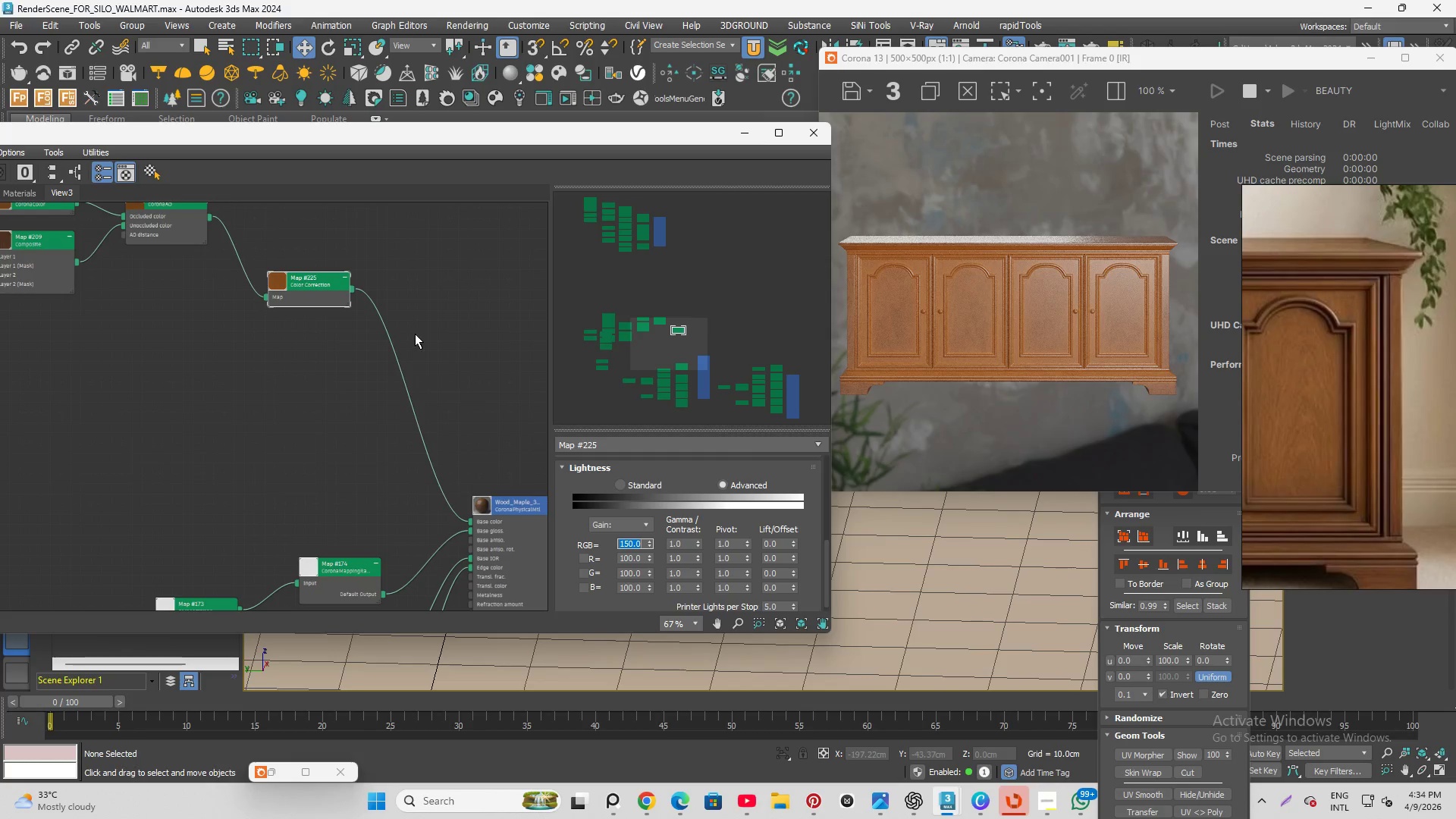 
key(Numpad2)
 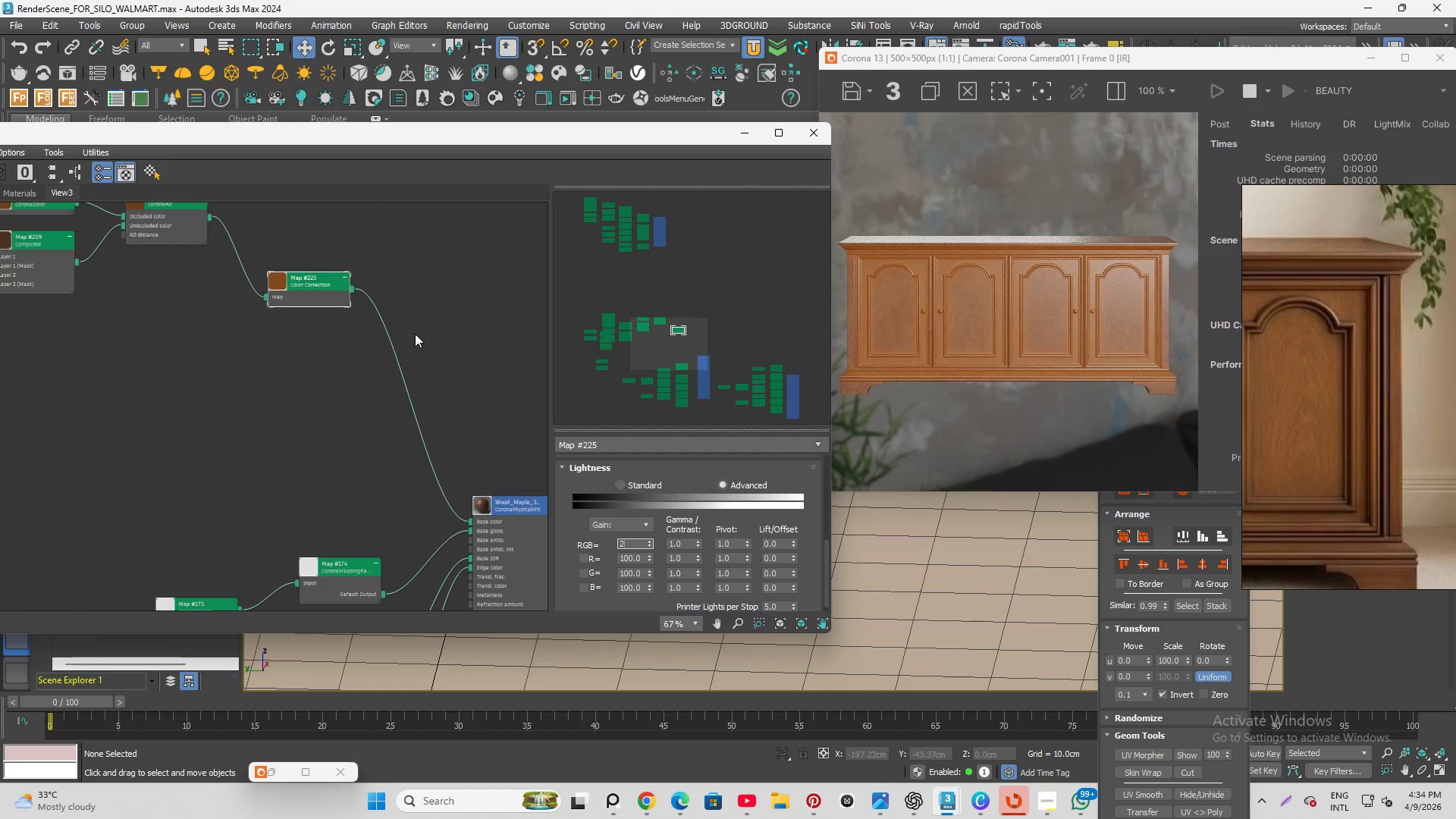 
key(Numpad0)
 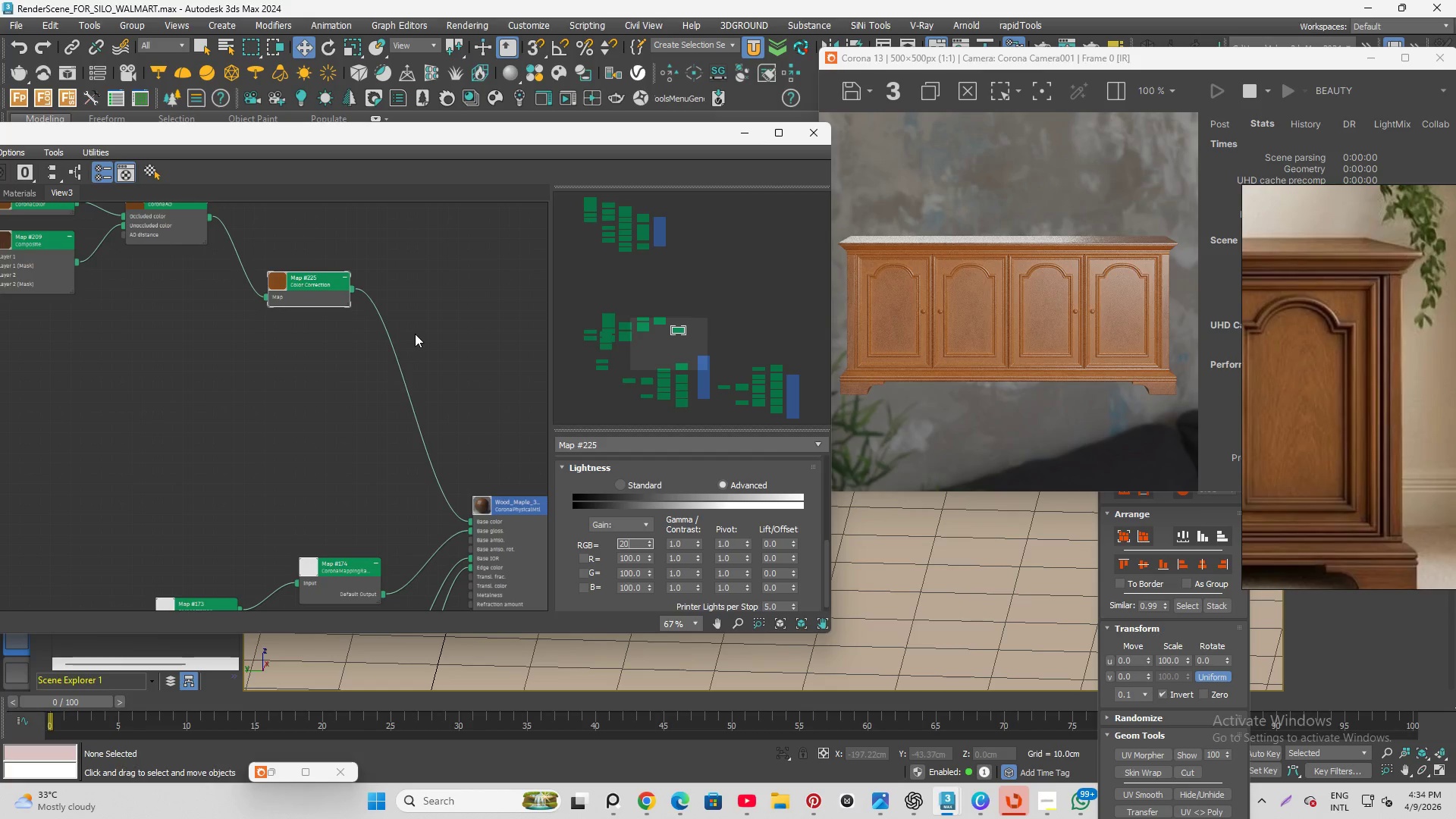 
key(Numpad0)
 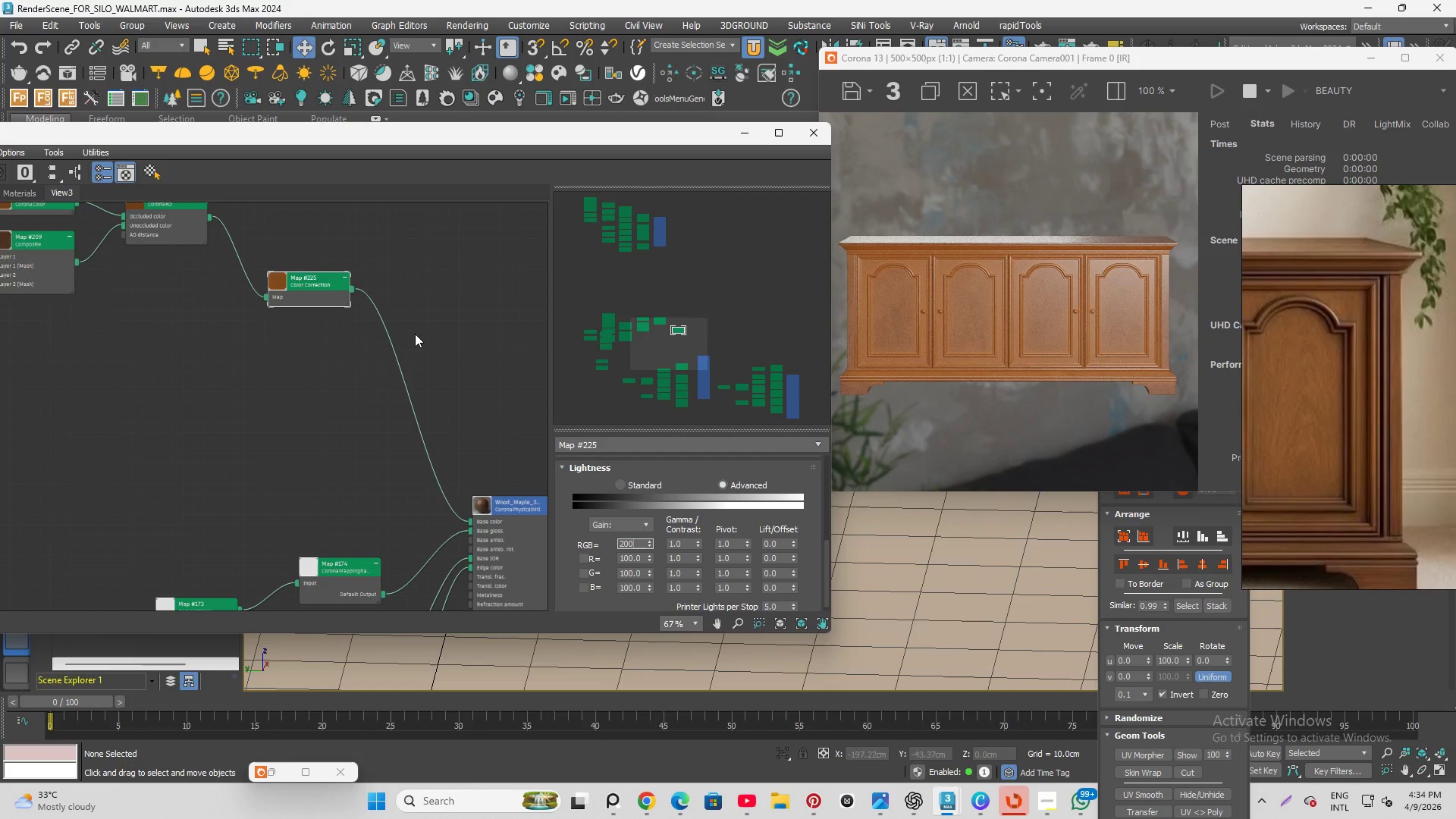 
key(Enter)
 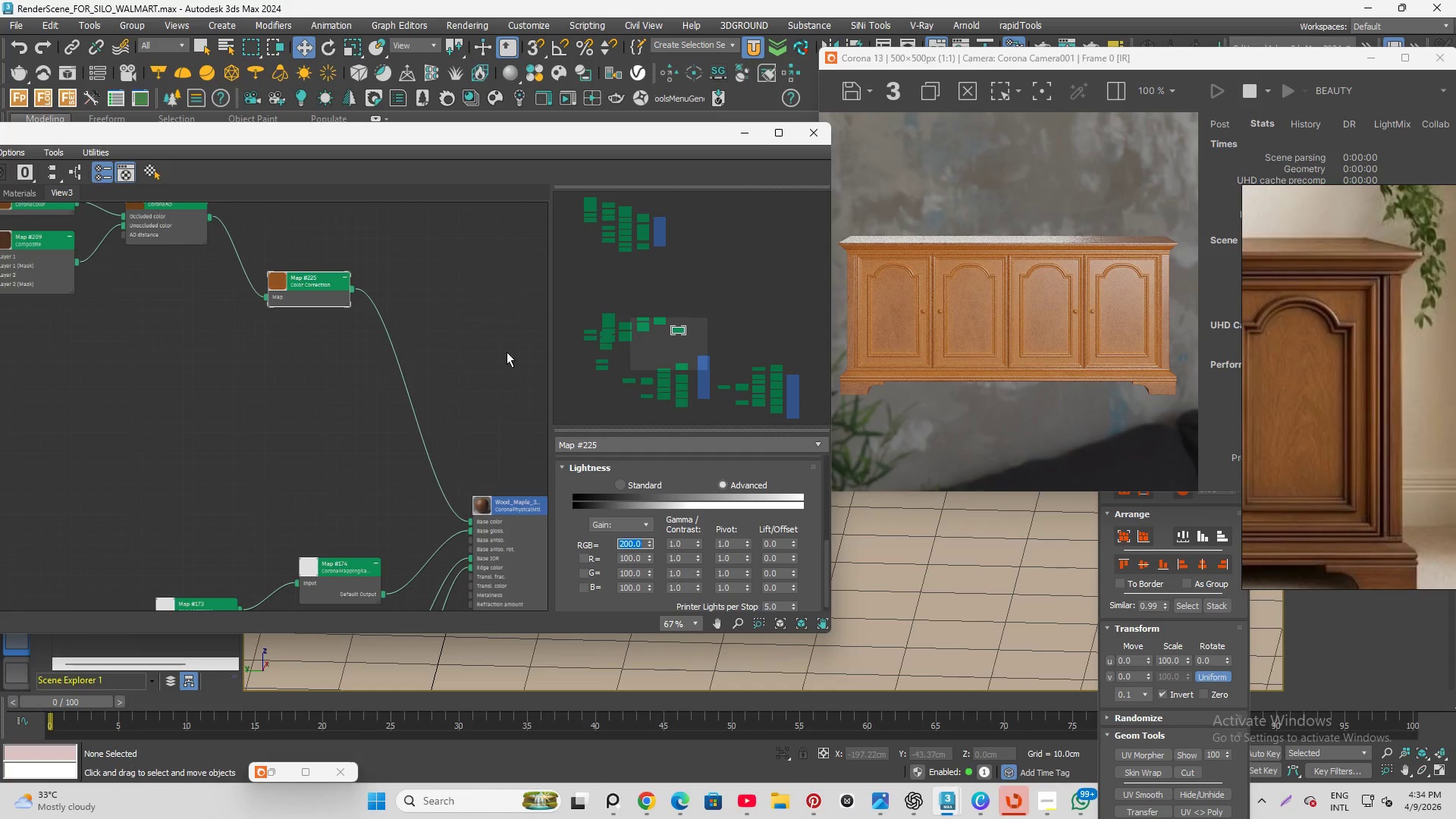 
key(Numpad1)
 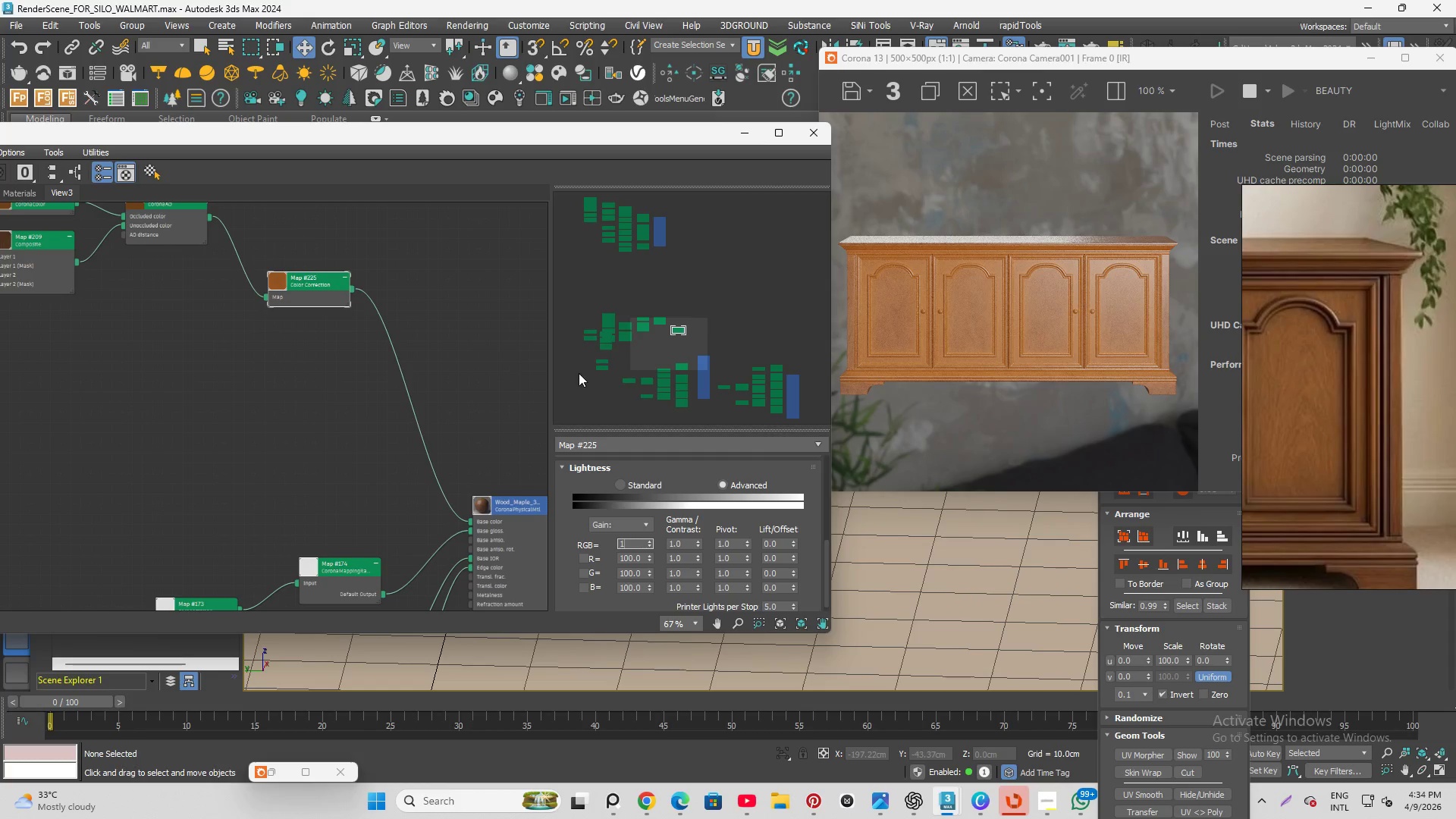 
key(Numpad8)
 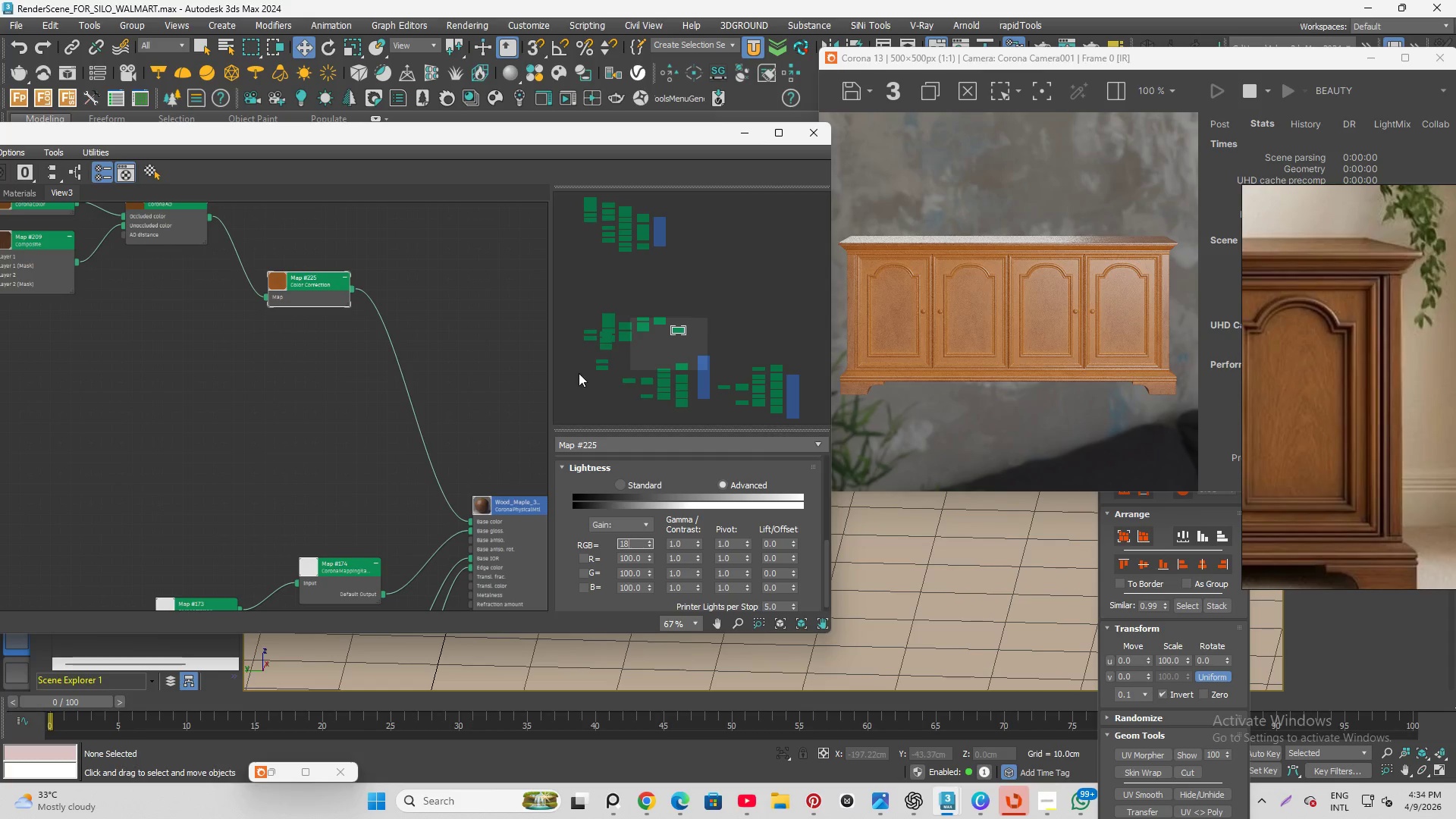 
key(Numpad0)
 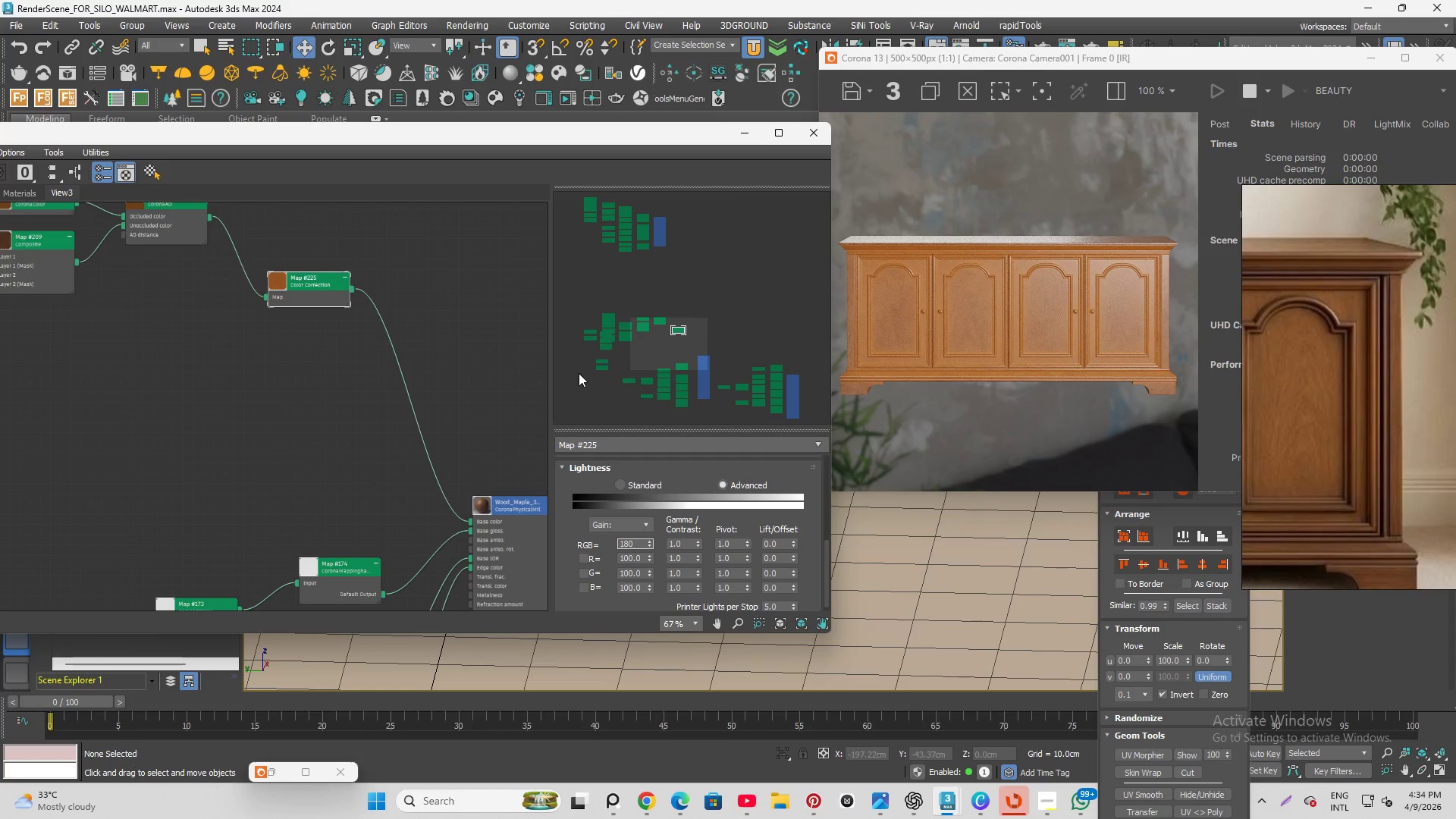 
key(Enter)
 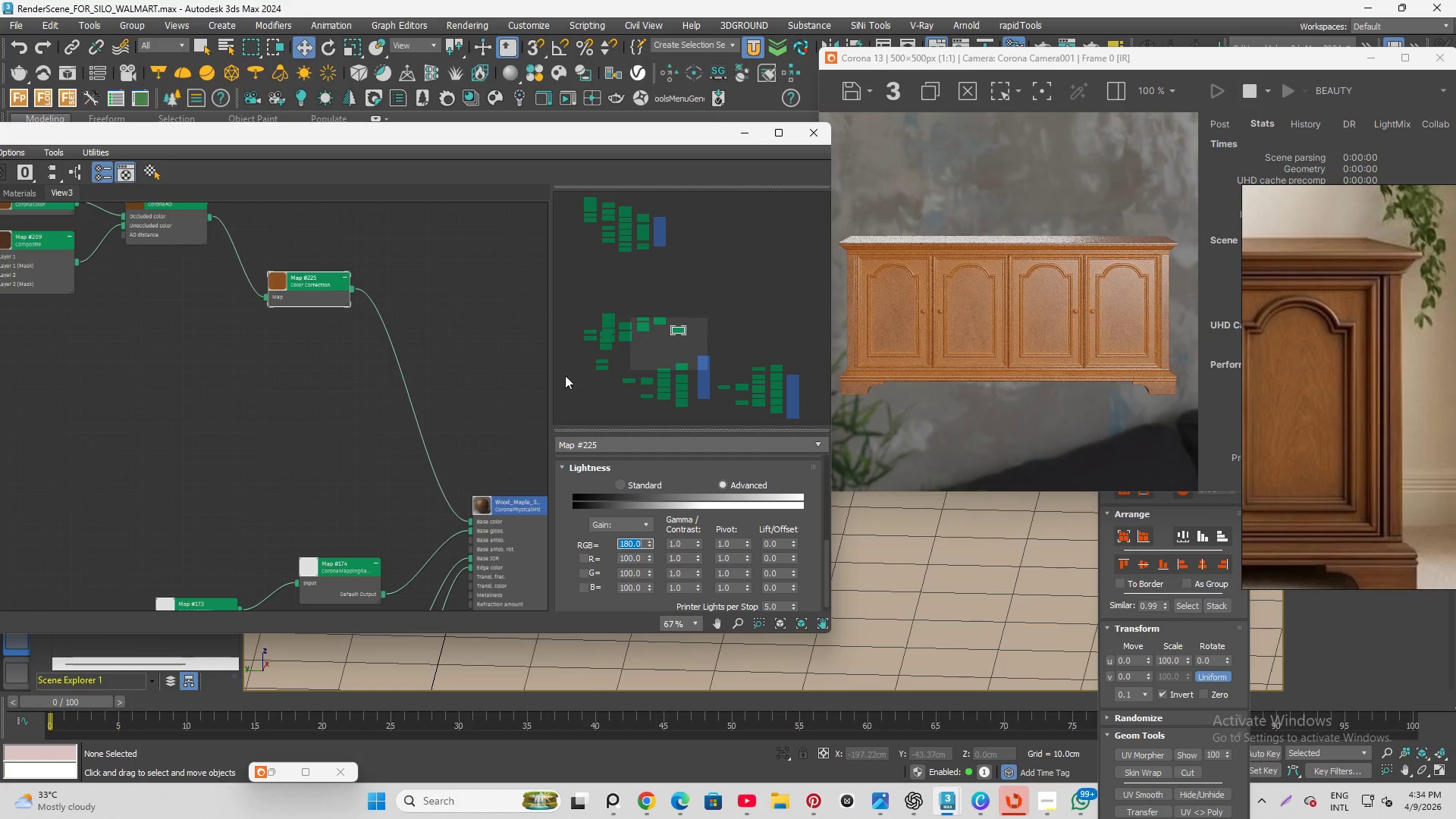 
left_click([570, 504])
 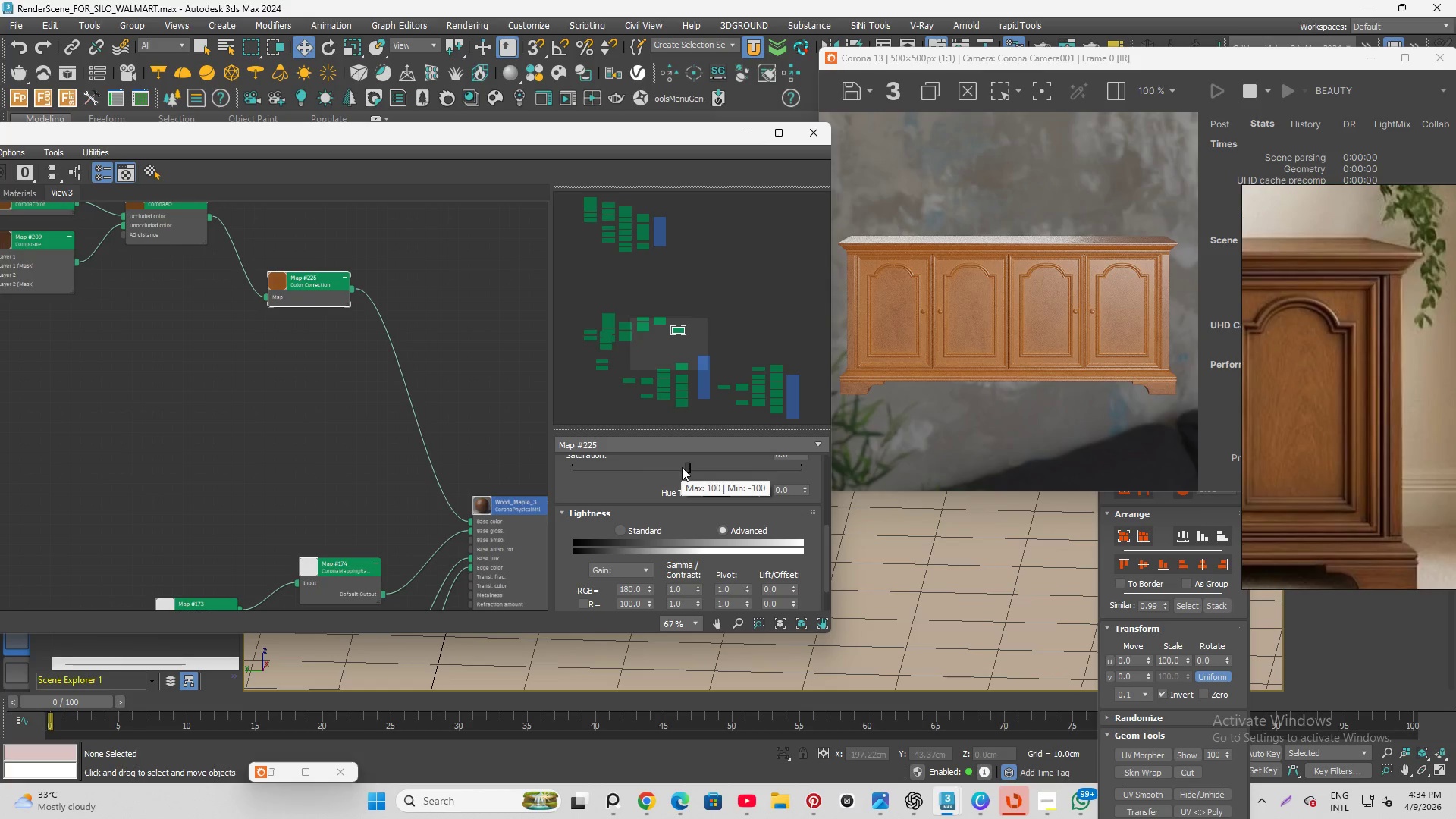 
scroll: coordinate [566, 505], scroll_direction: up, amount: 2.0
 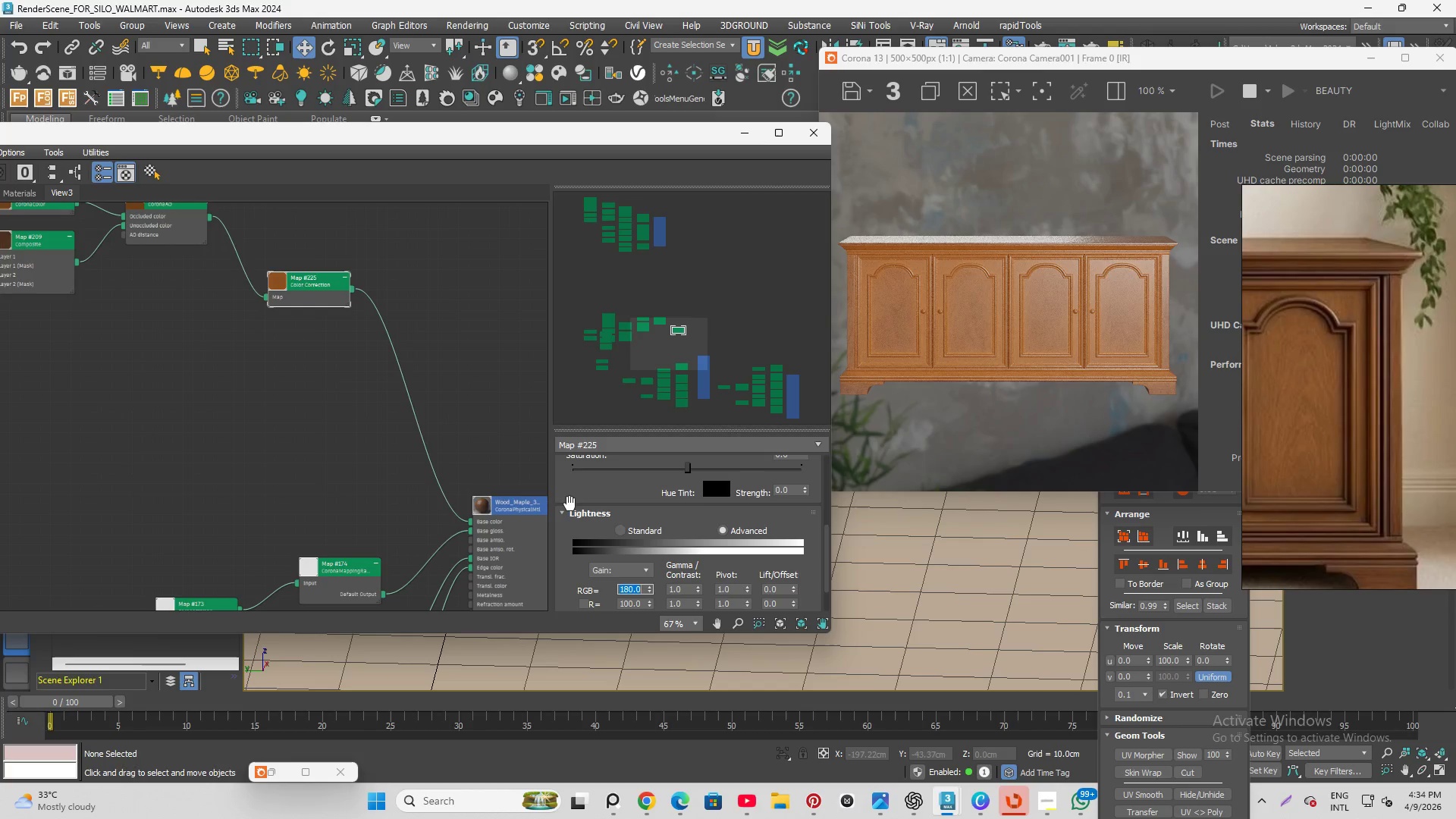 
left_click([681, 469])
 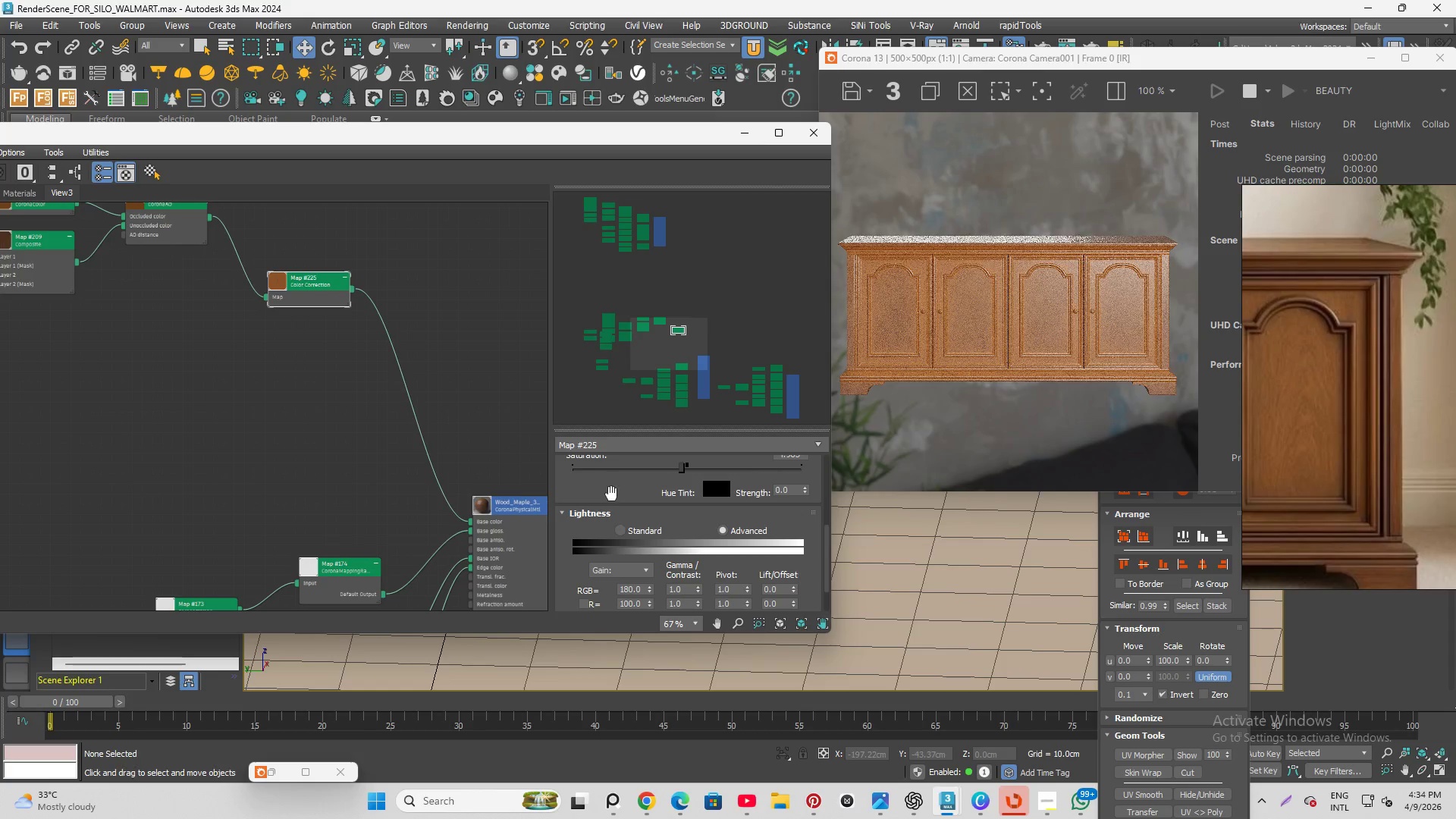 
scroll: coordinate [613, 498], scroll_direction: up, amount: 2.0
 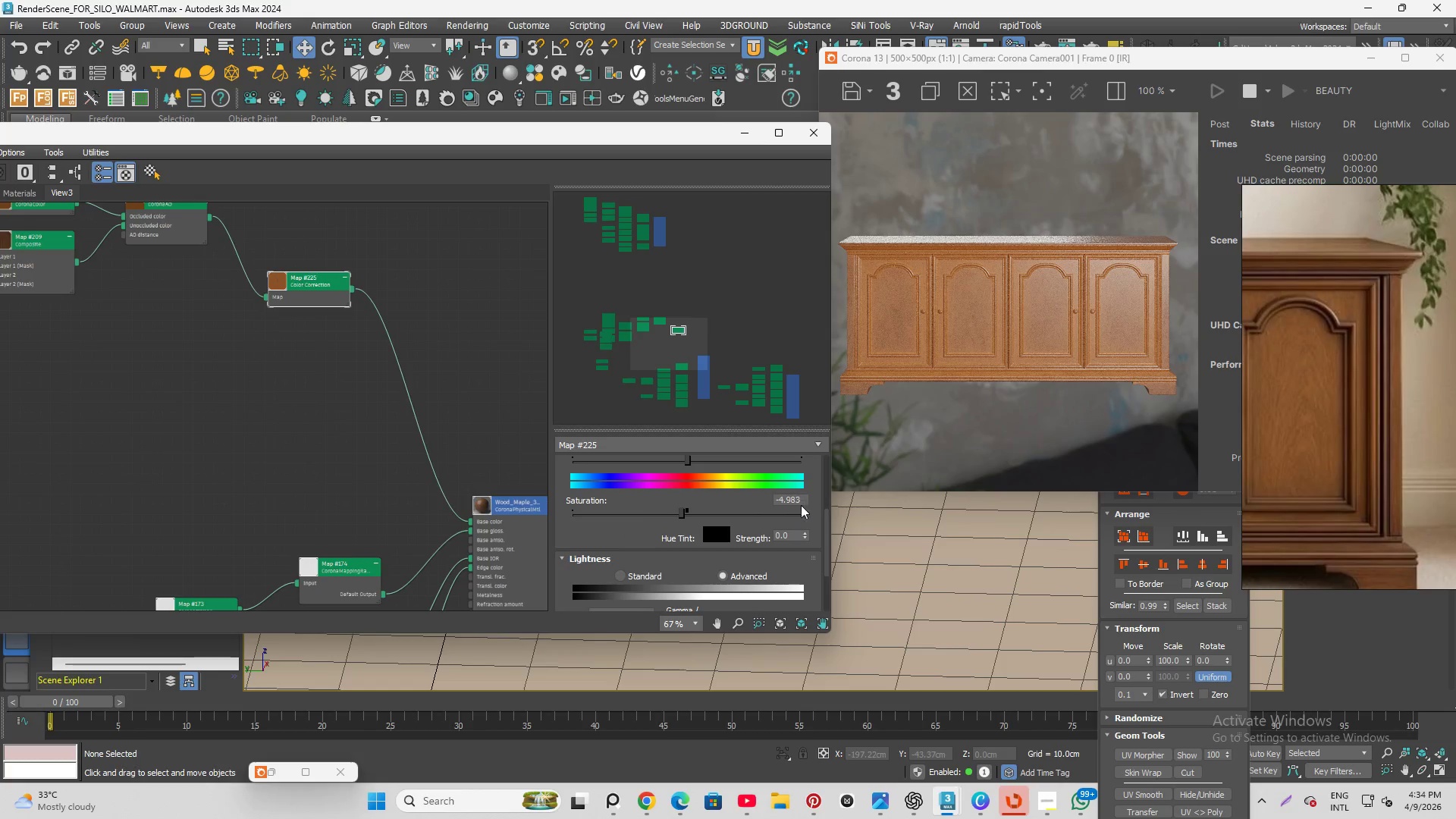 
left_click_drag(start_coordinate=[802, 501], to_coordinate=[715, 490])
 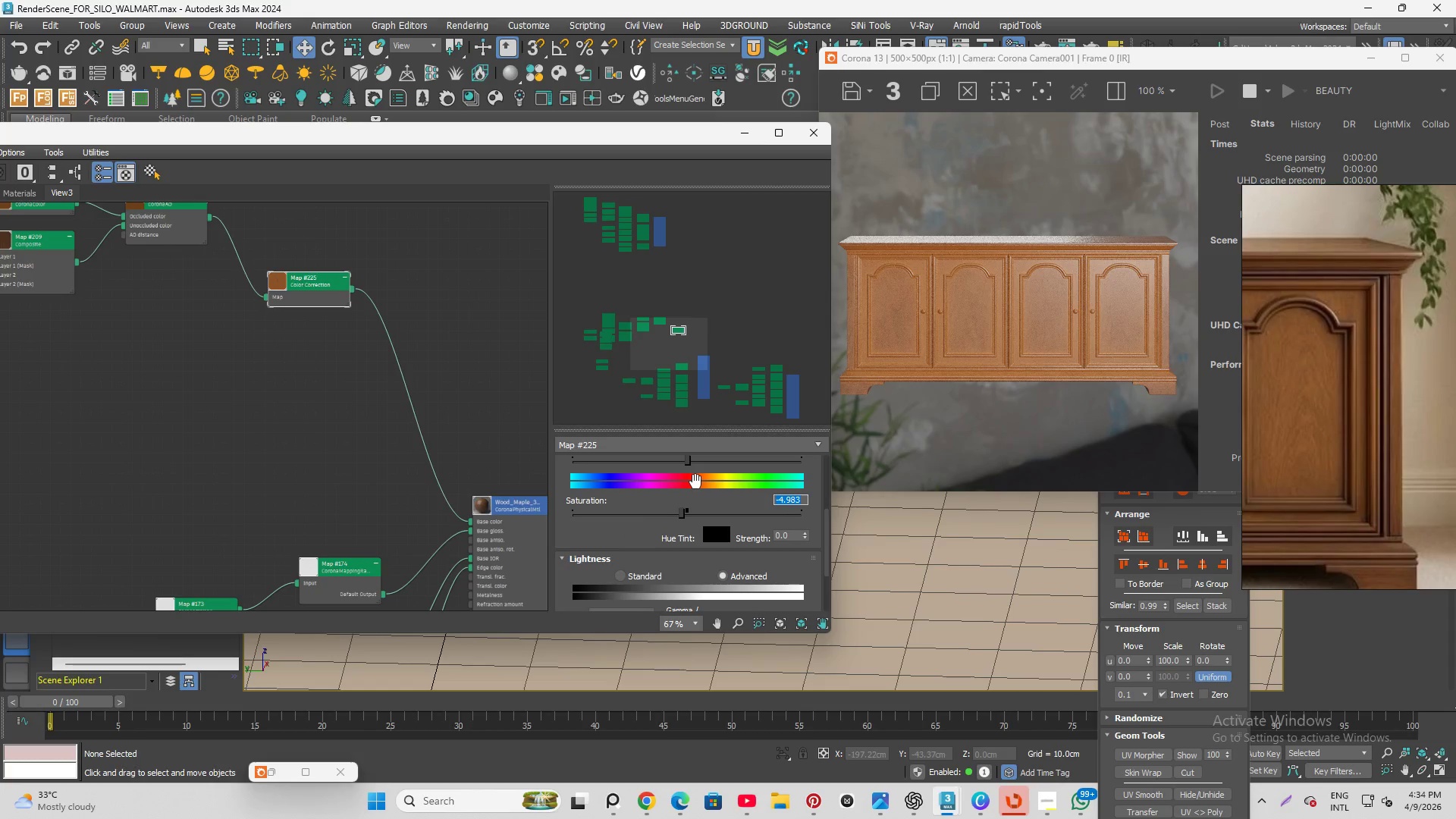 
key(NumpadSubtract)
 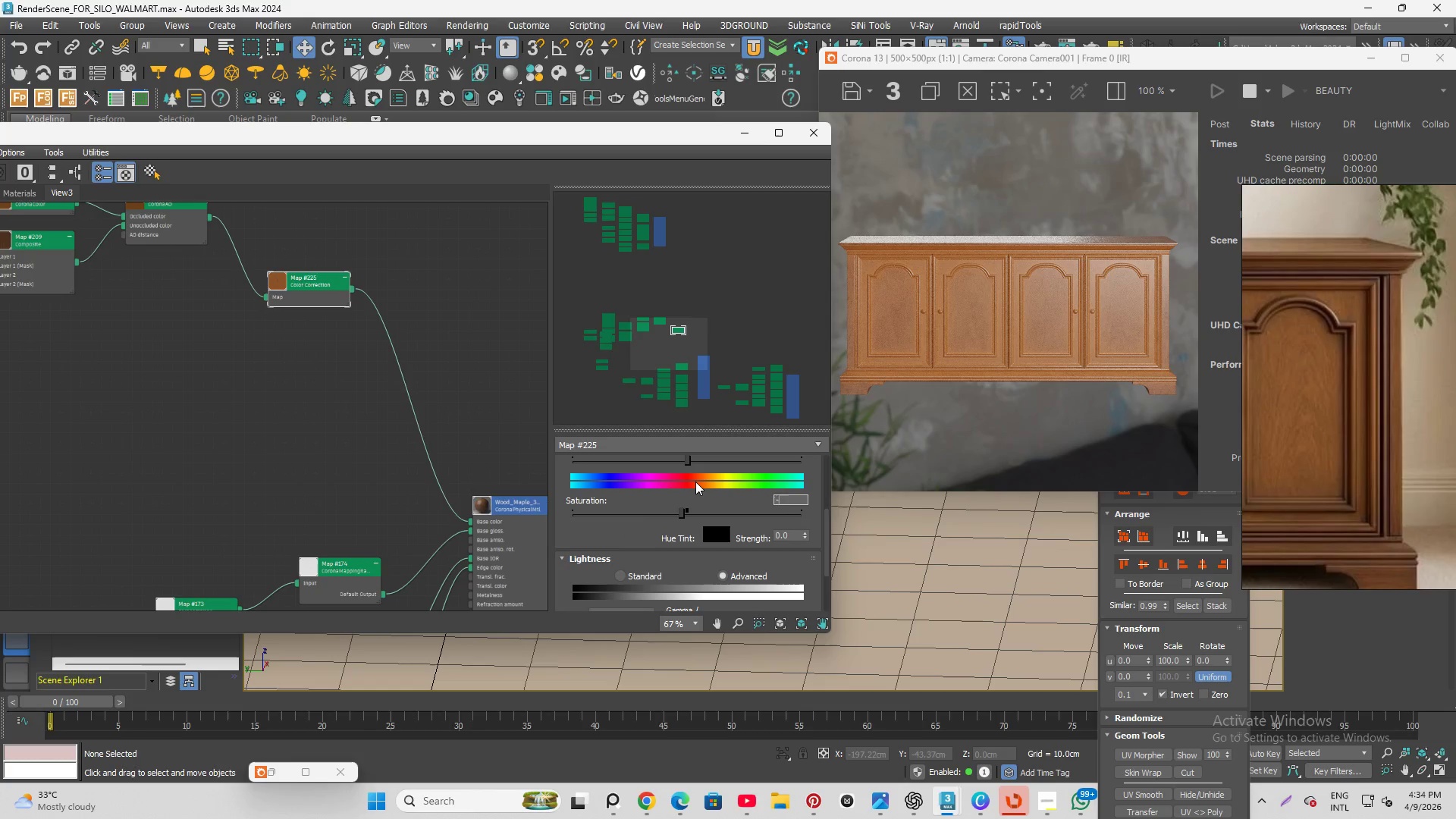 
key(Numpad1)
 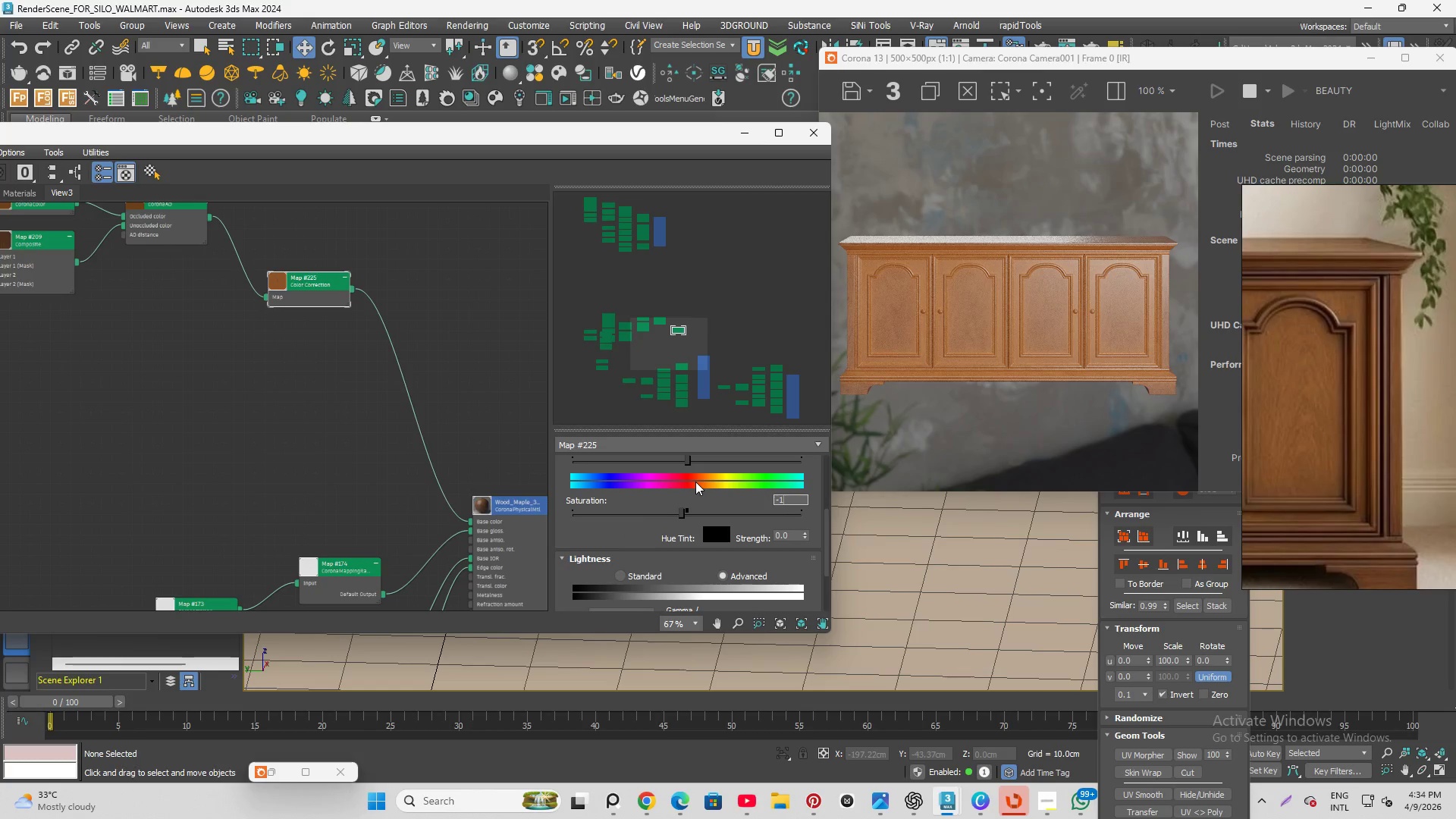 
key(Numpad0)
 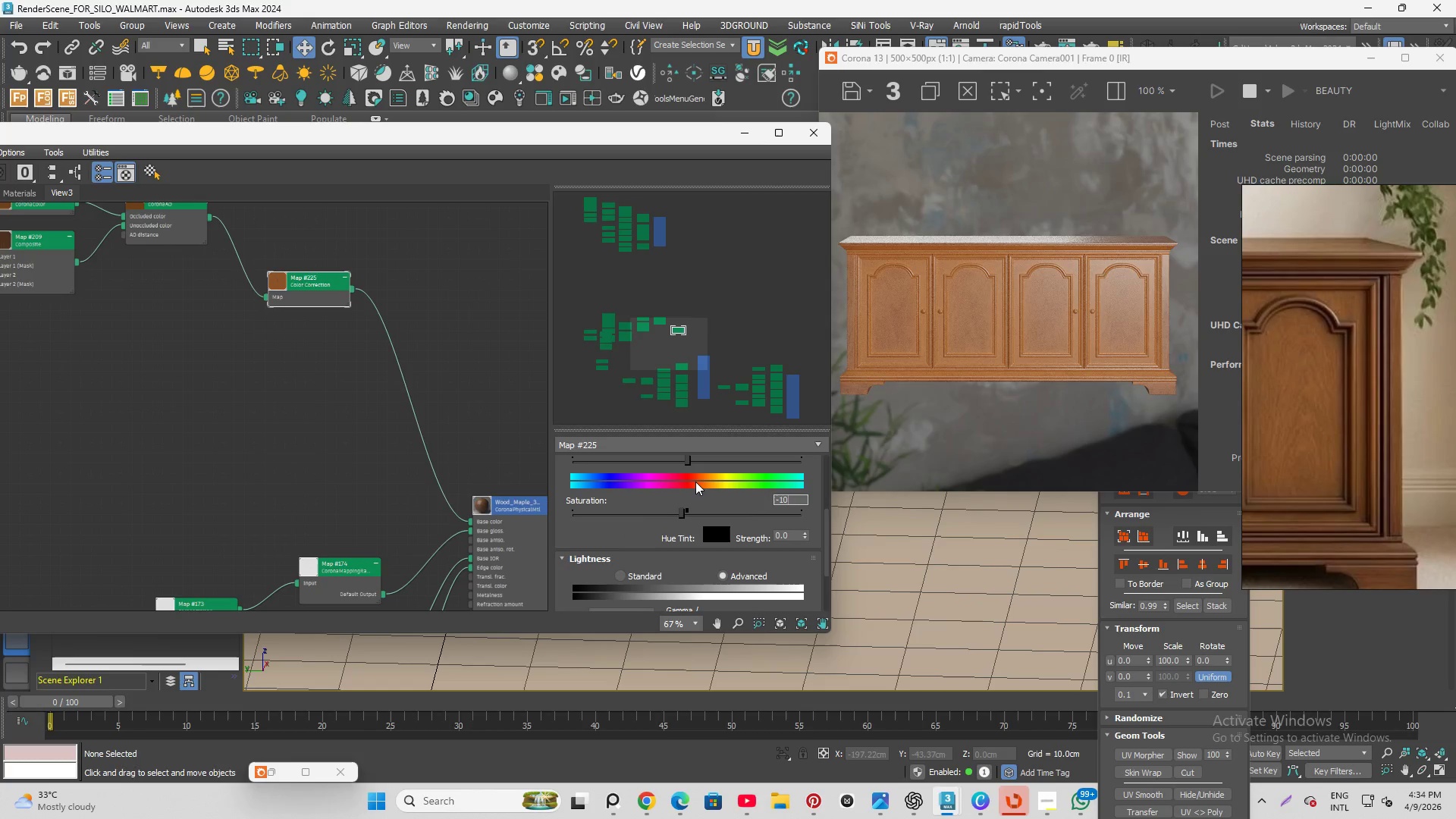 
key(Enter)
 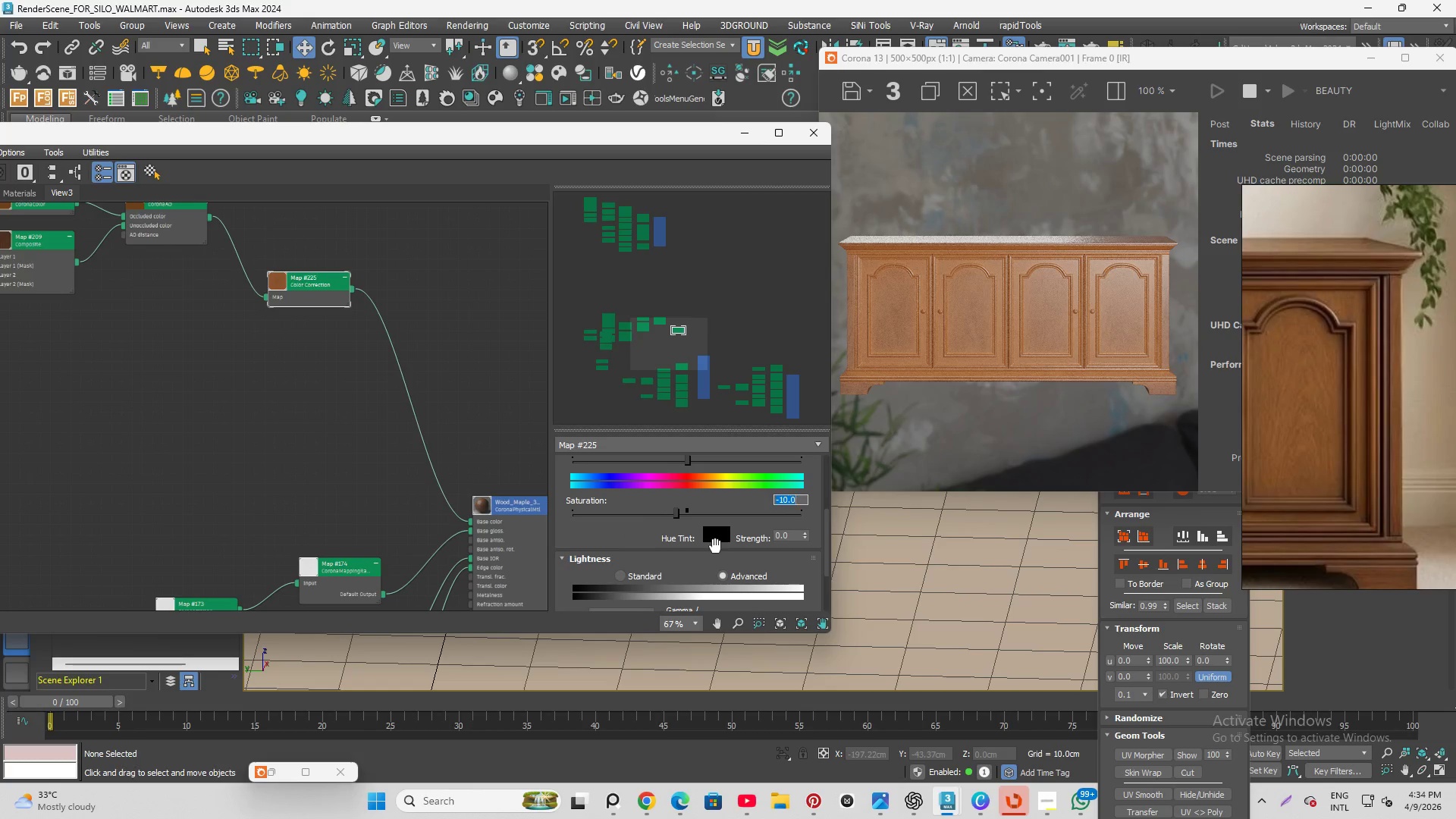 
key(NumpadSubtract)
 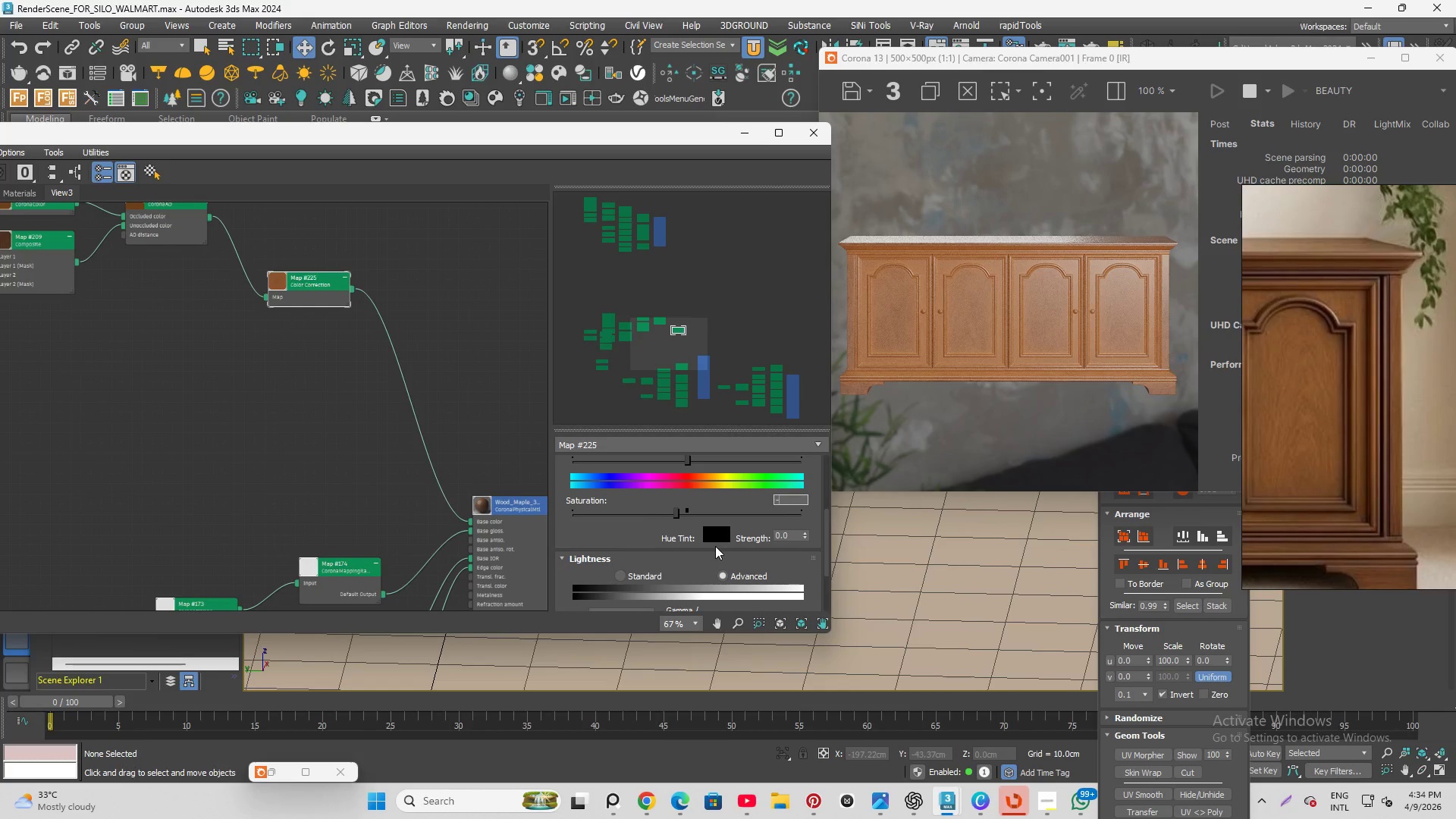 
key(Numpad8)
 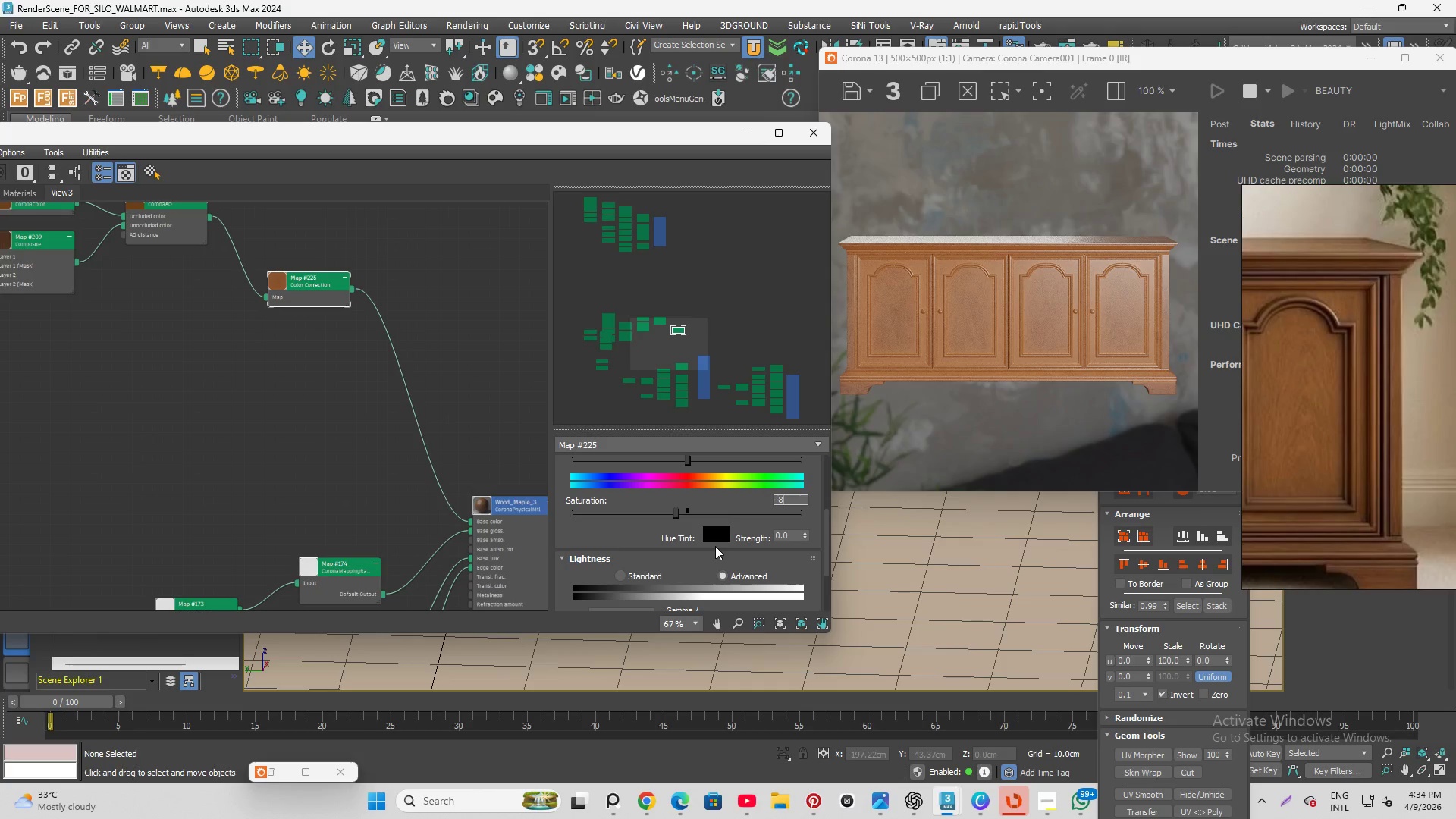 
key(NumpadDecimal)
 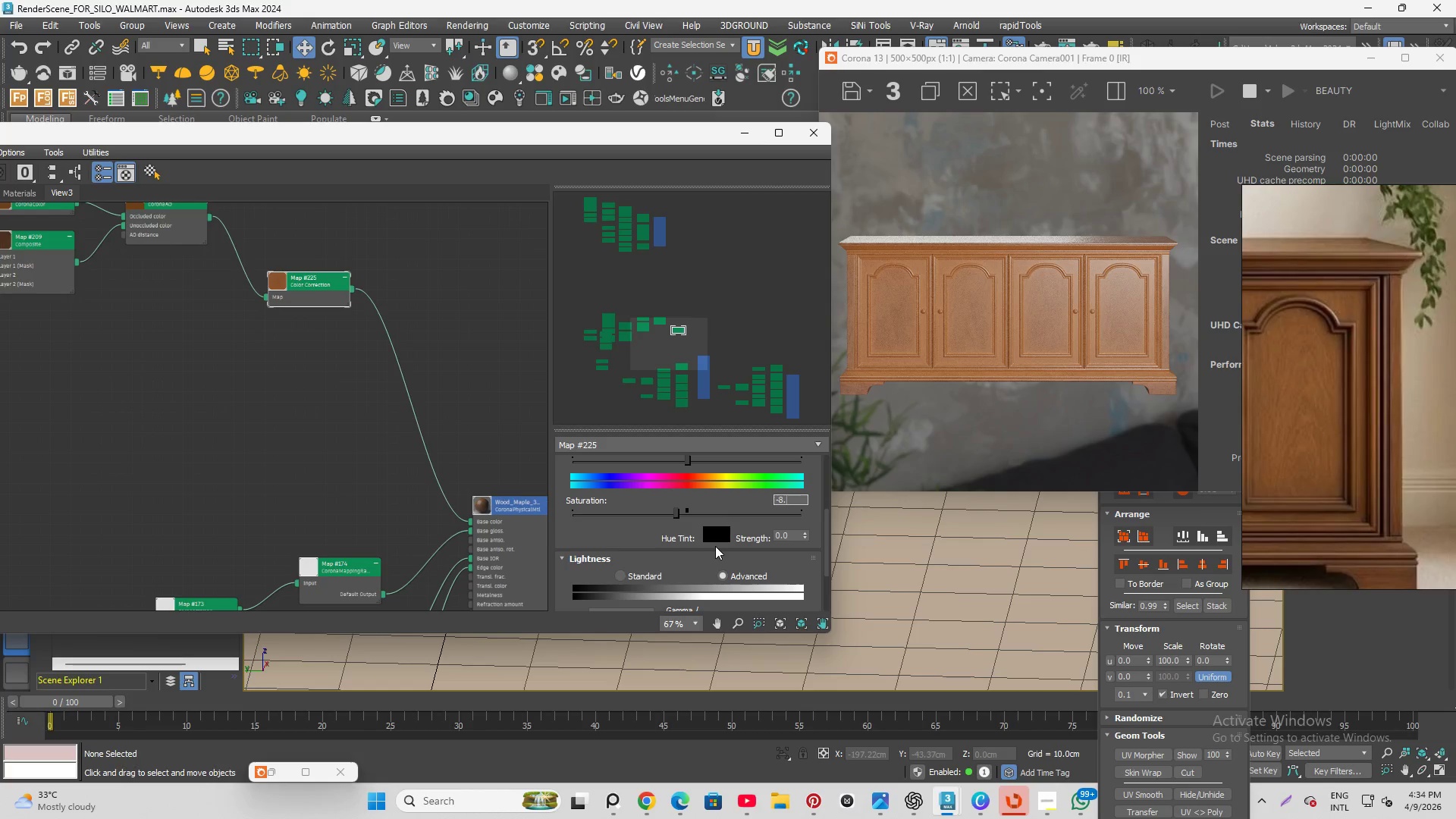 
key(Numpad5)
 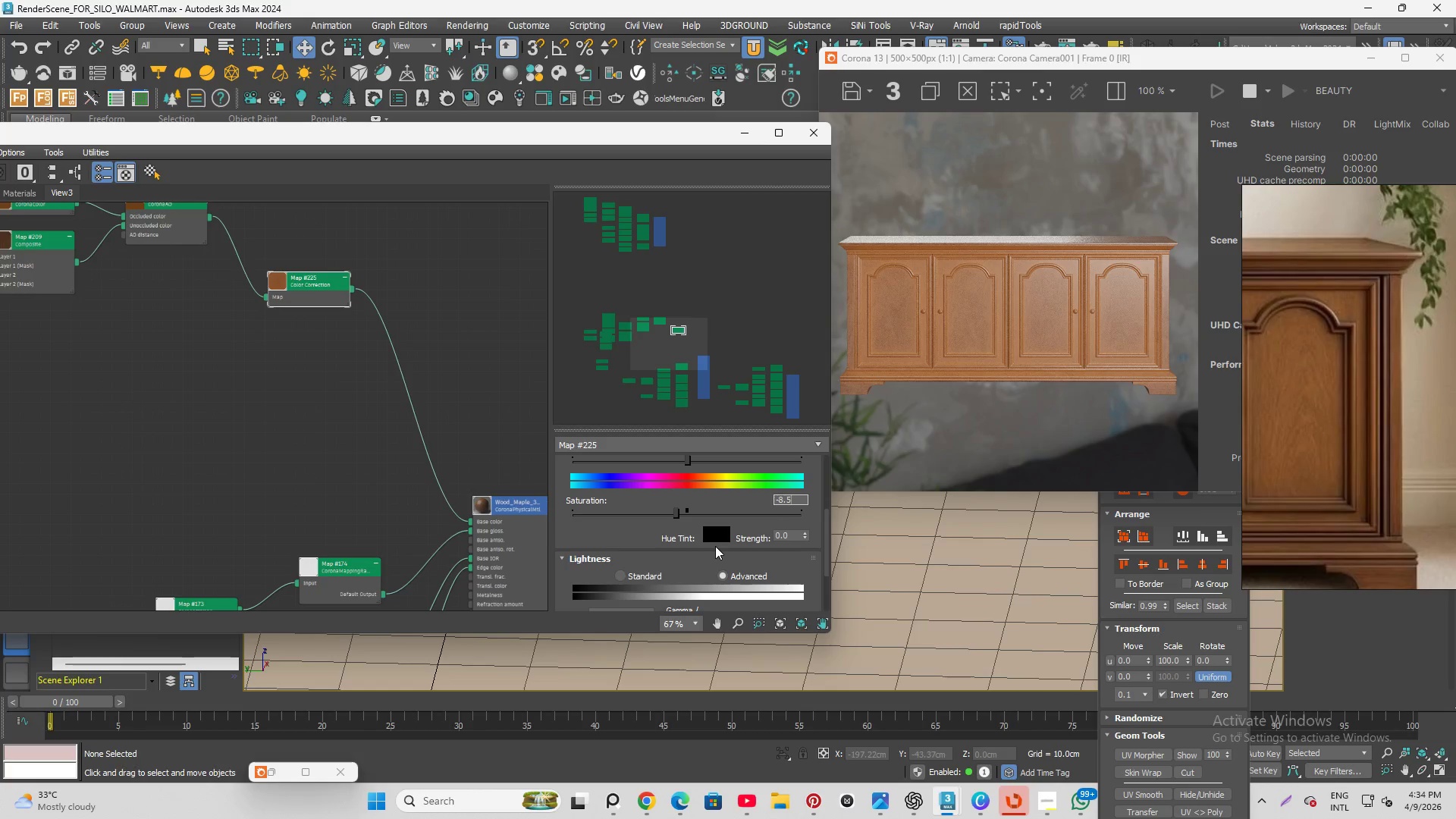 
key(Enter)
 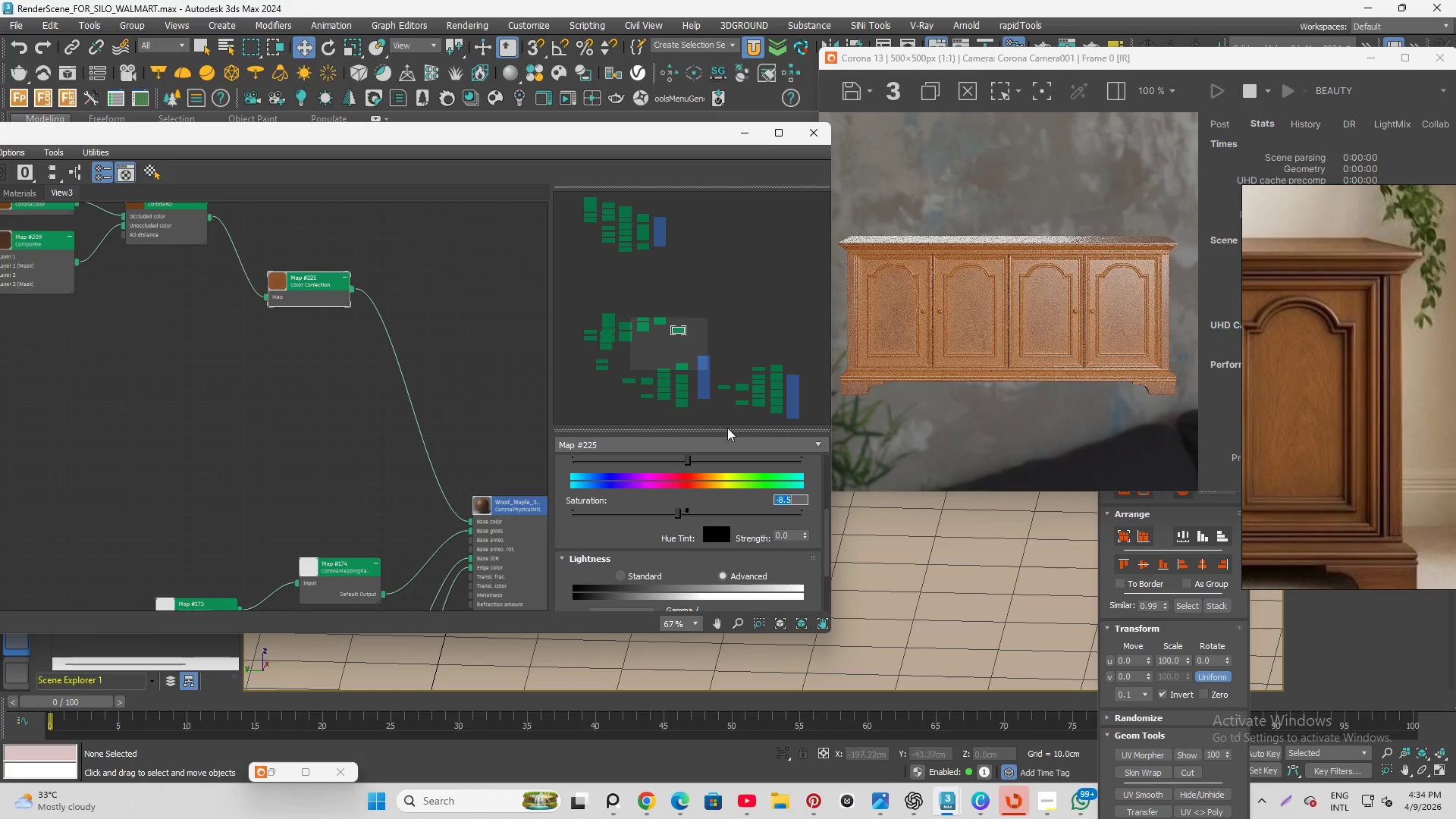 
scroll: coordinate [936, 274], scroll_direction: up, amount: 2.0
 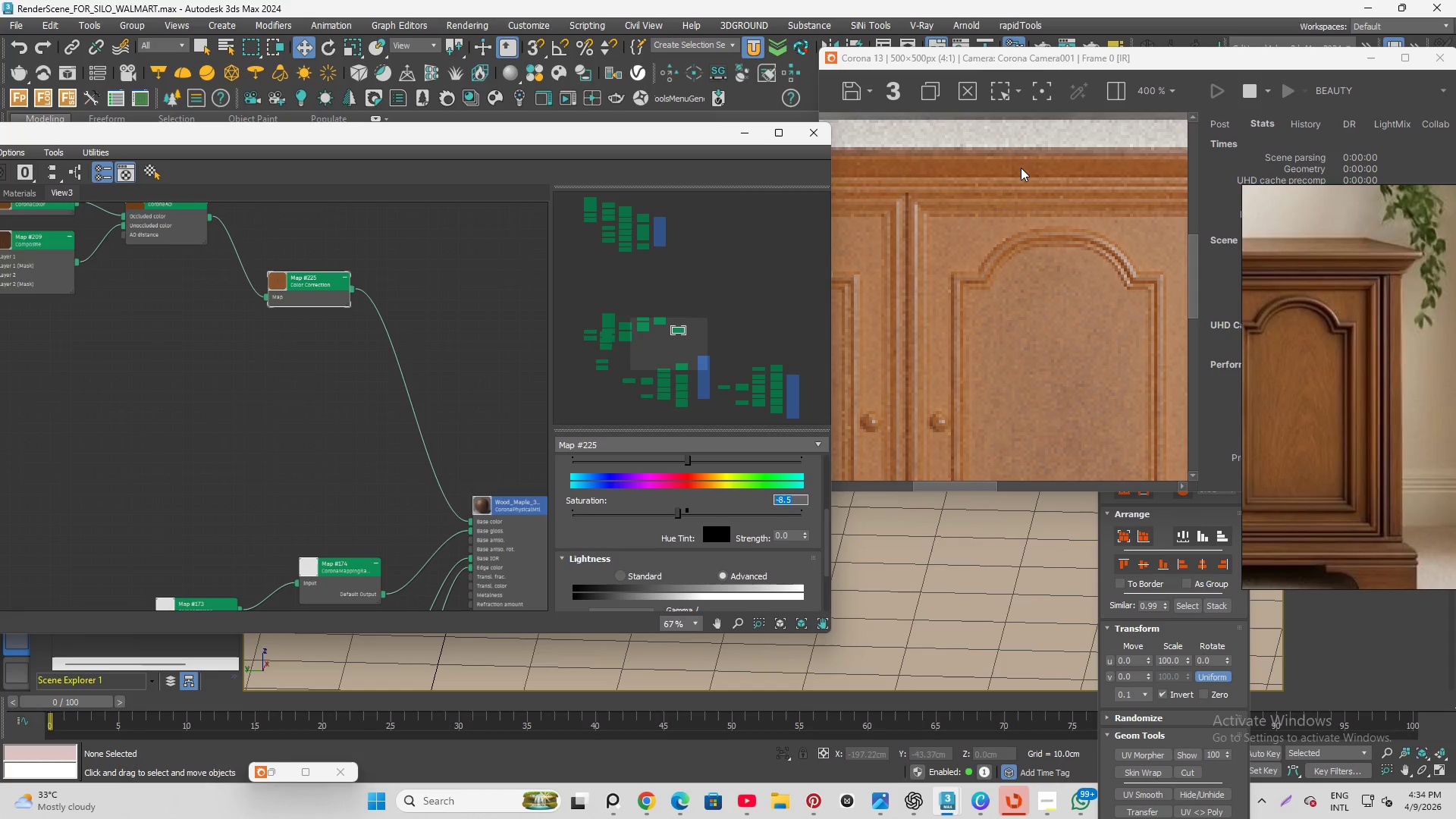 
scroll: coordinate [1065, 375], scroll_direction: down, amount: 2.0
 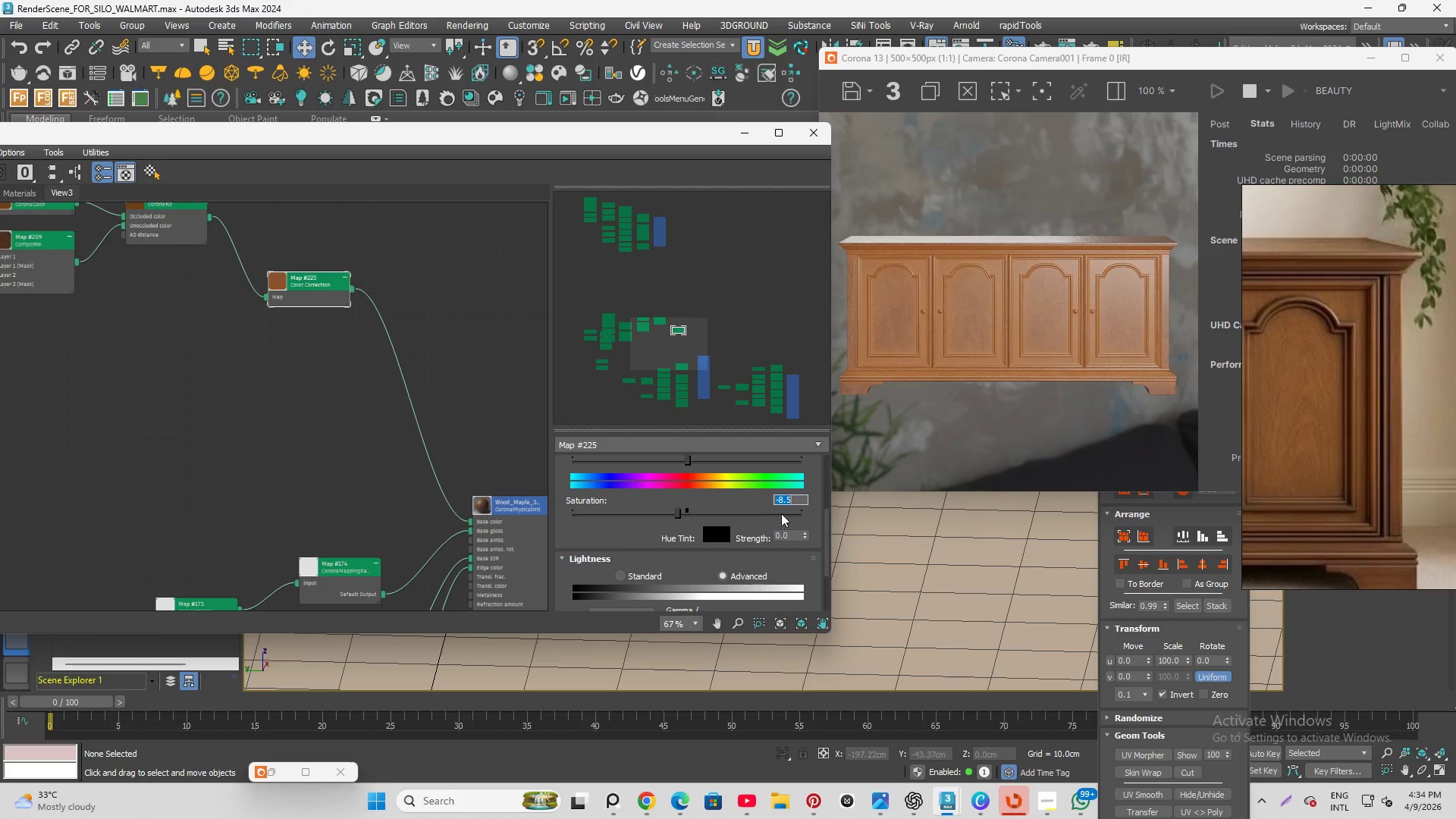 
wait(6.06)
 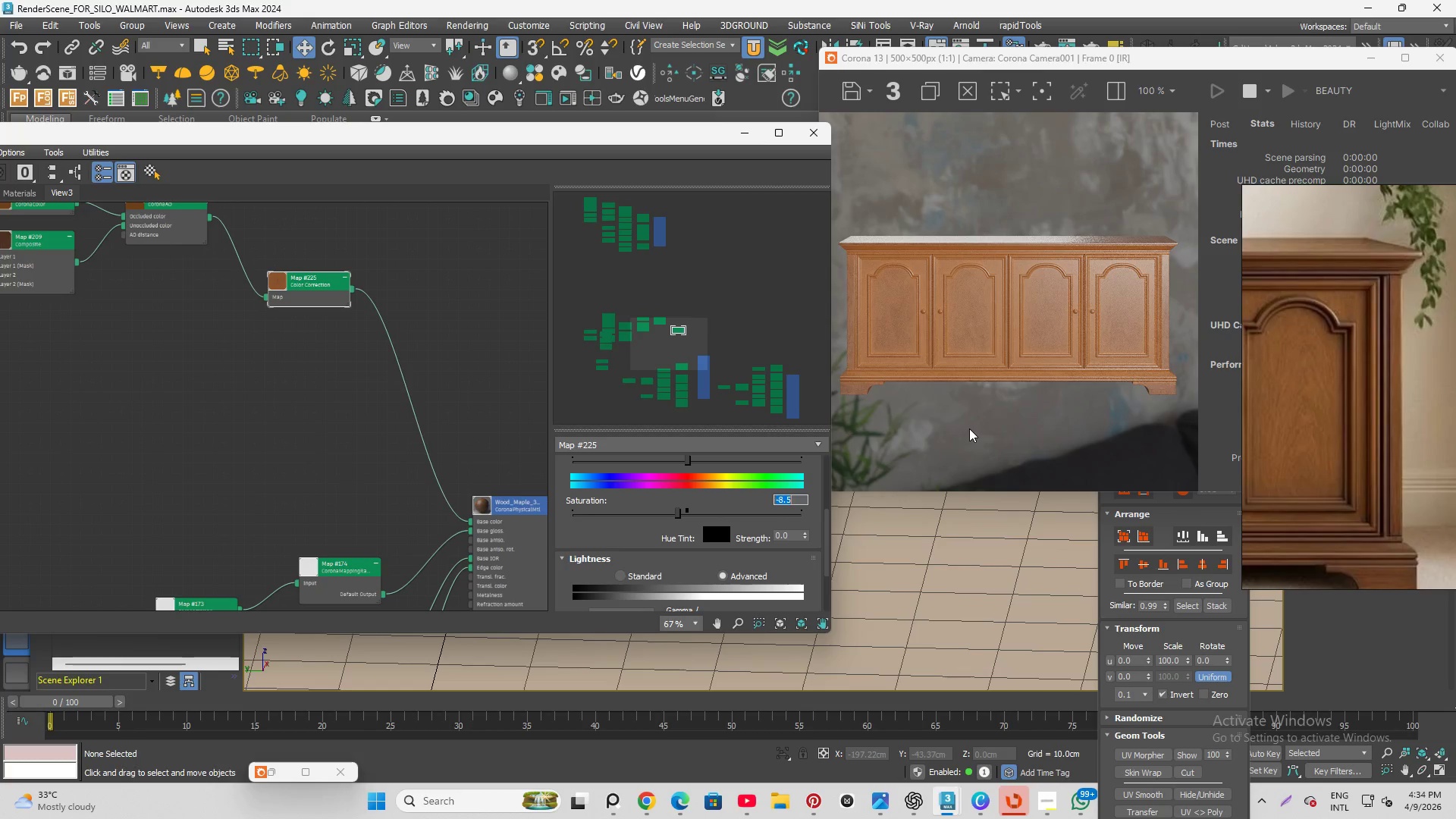 
key(NumpadSubtract)
 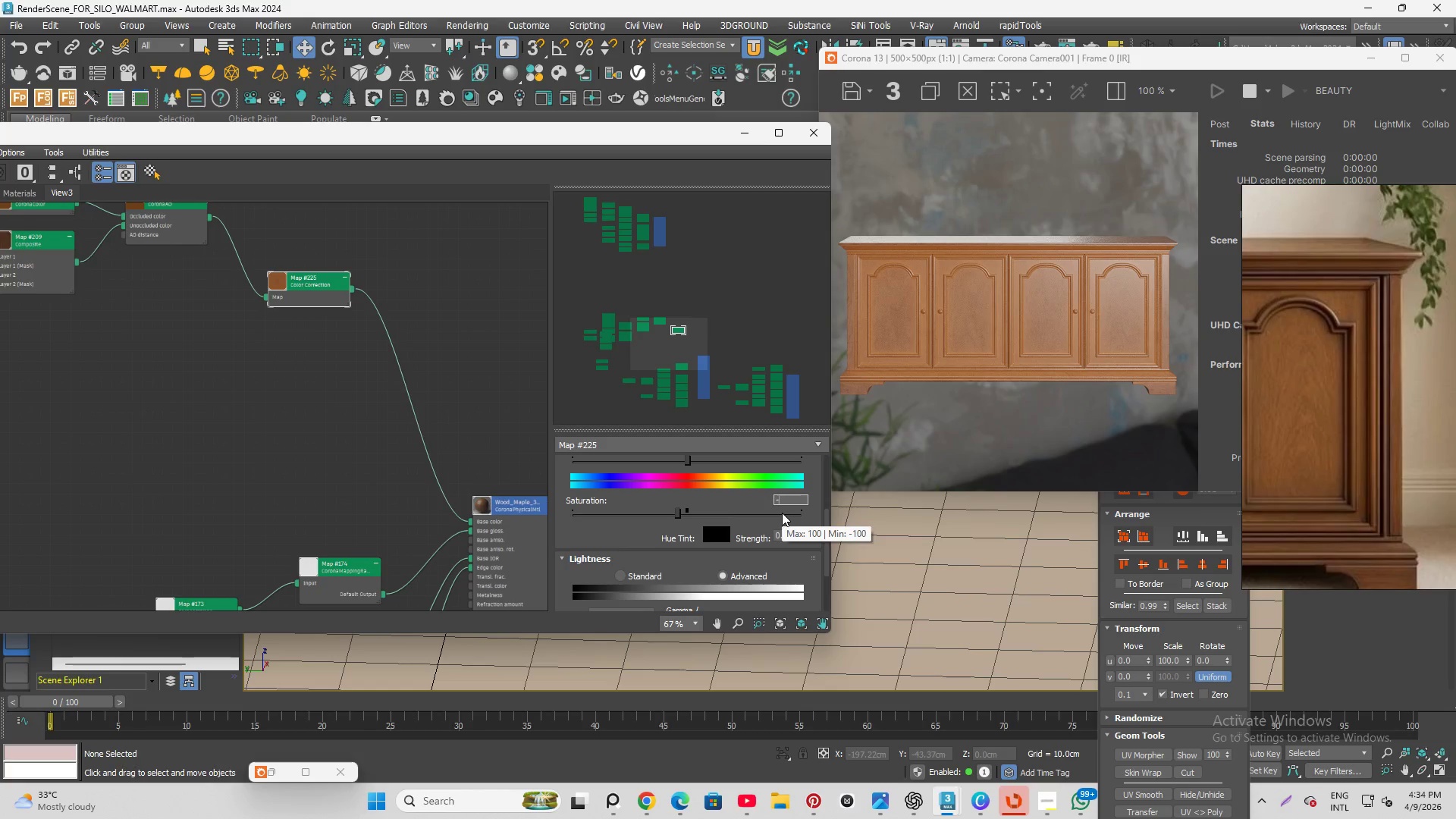 
key(Numpad6)
 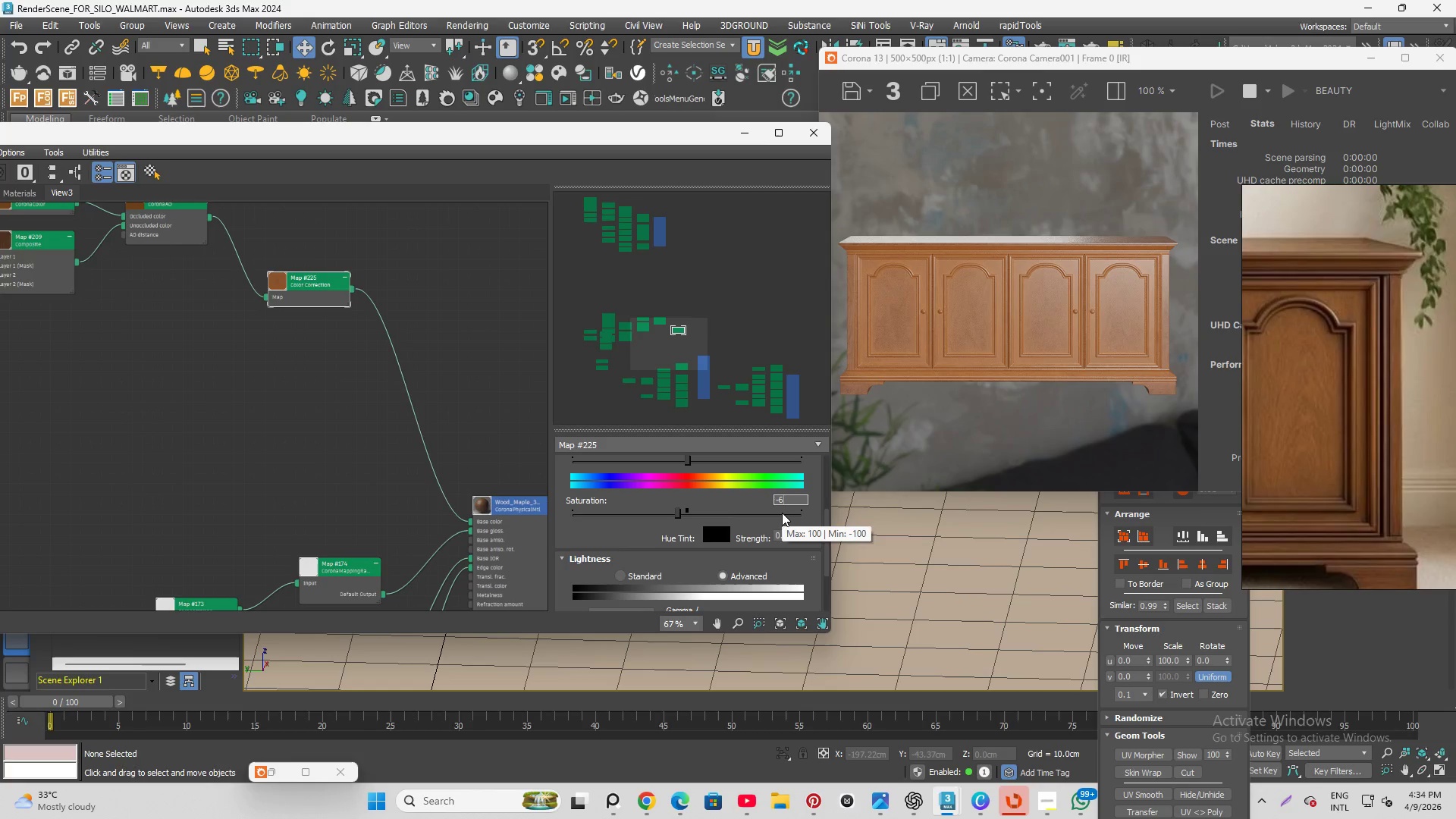 
key(NumpadDecimal)
 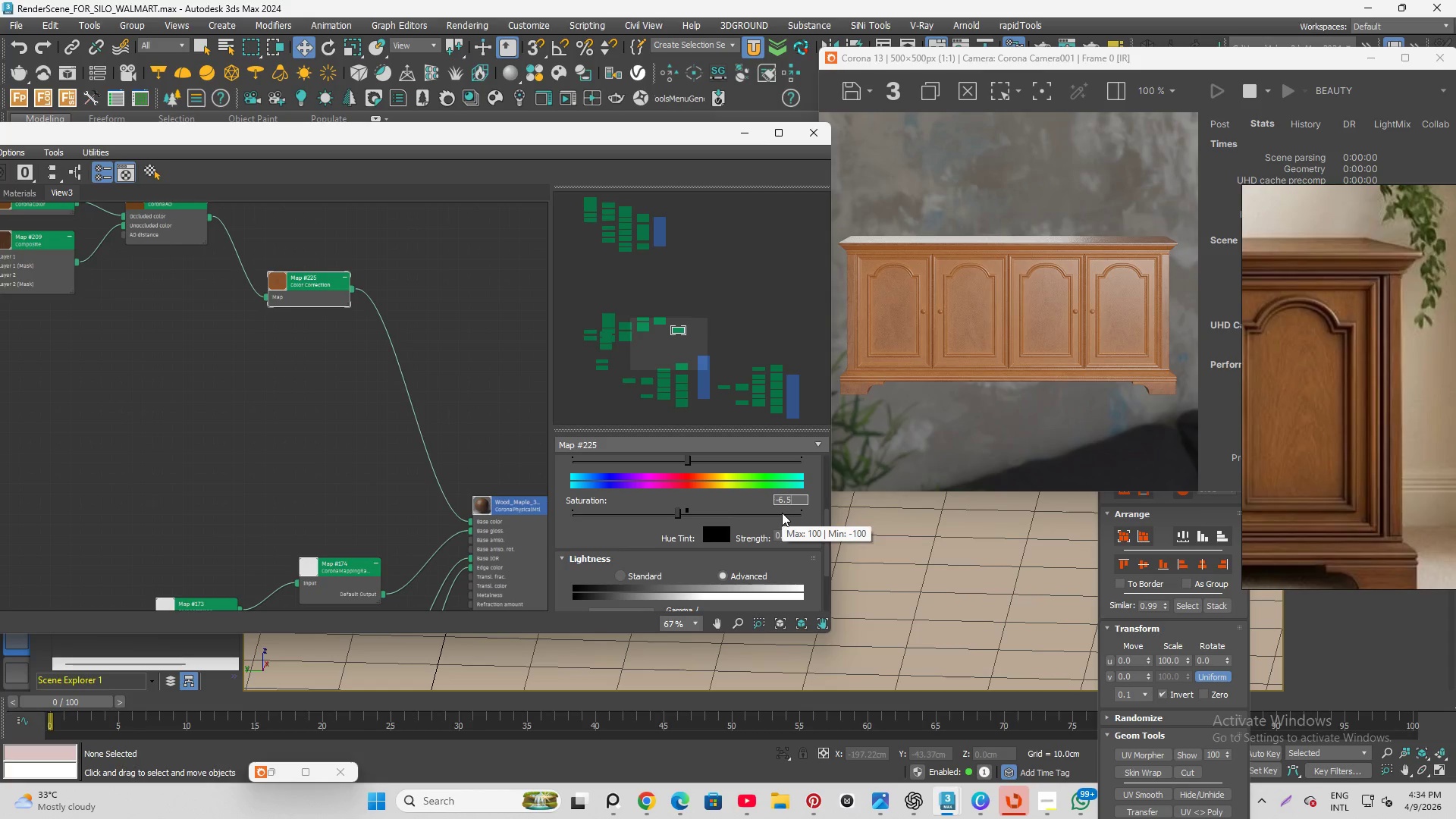 
key(Numpad5)
 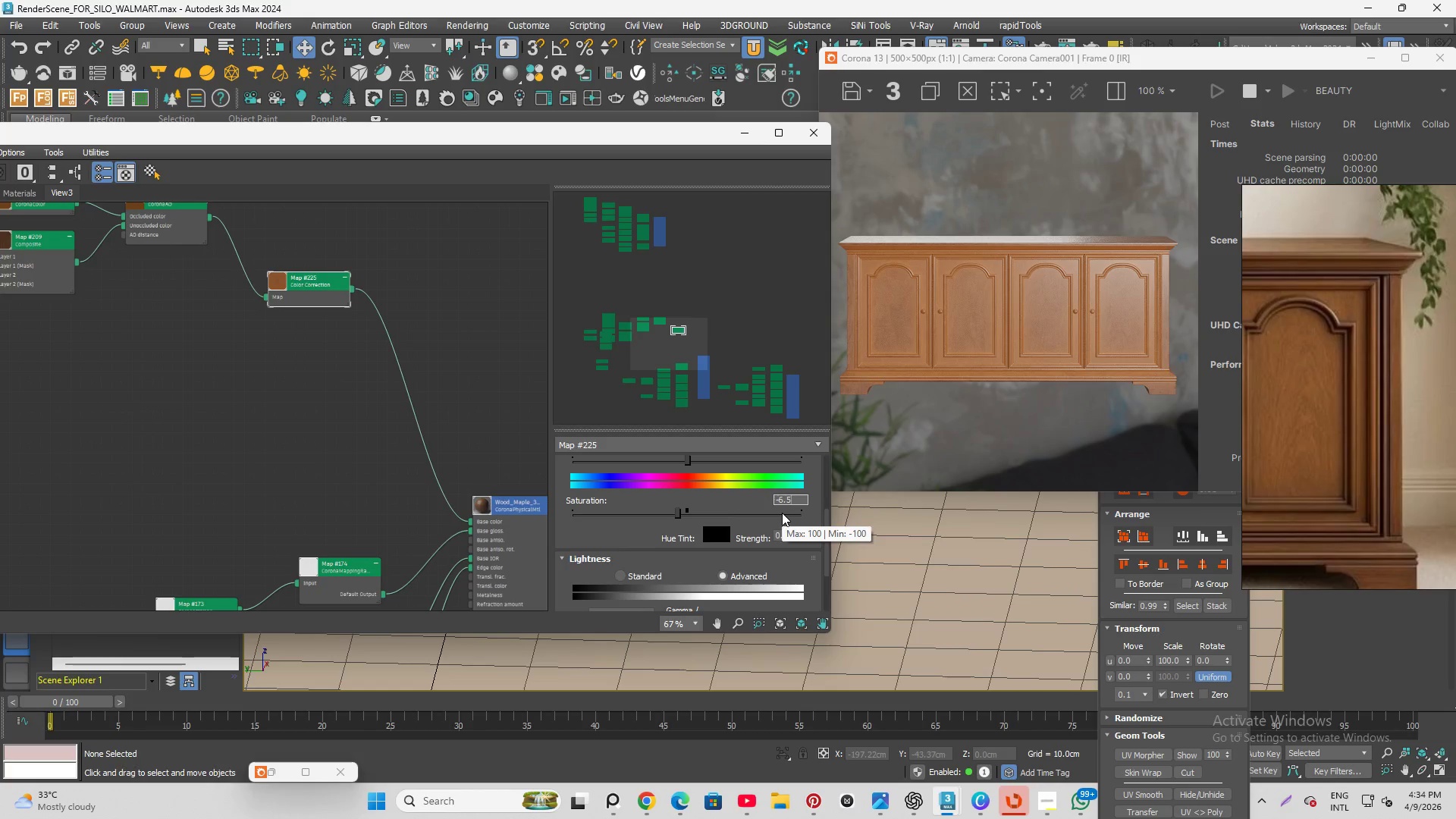 
key(Enter)
 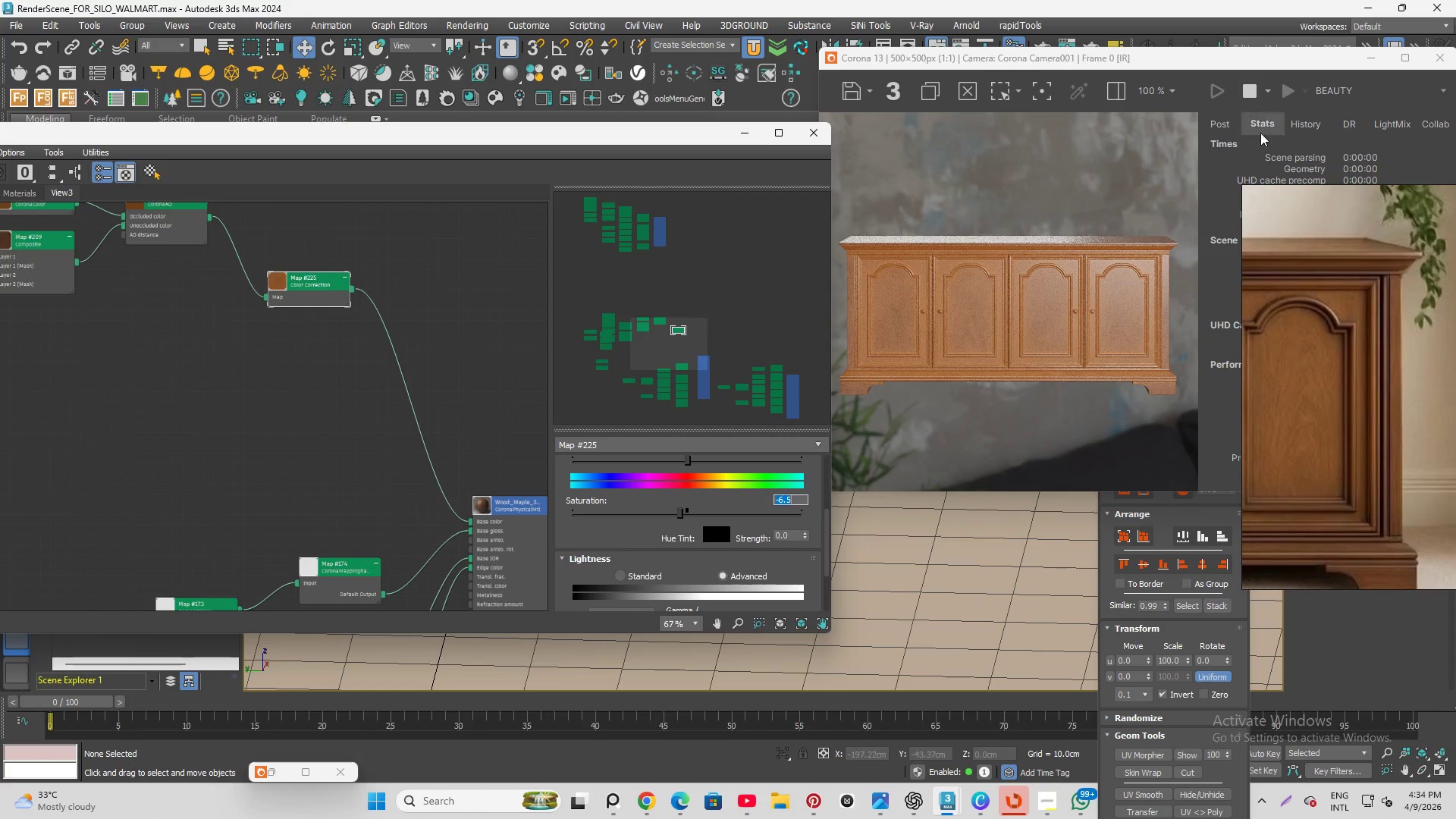 
scroll: coordinate [1158, 331], scroll_direction: down, amount: 1.0
 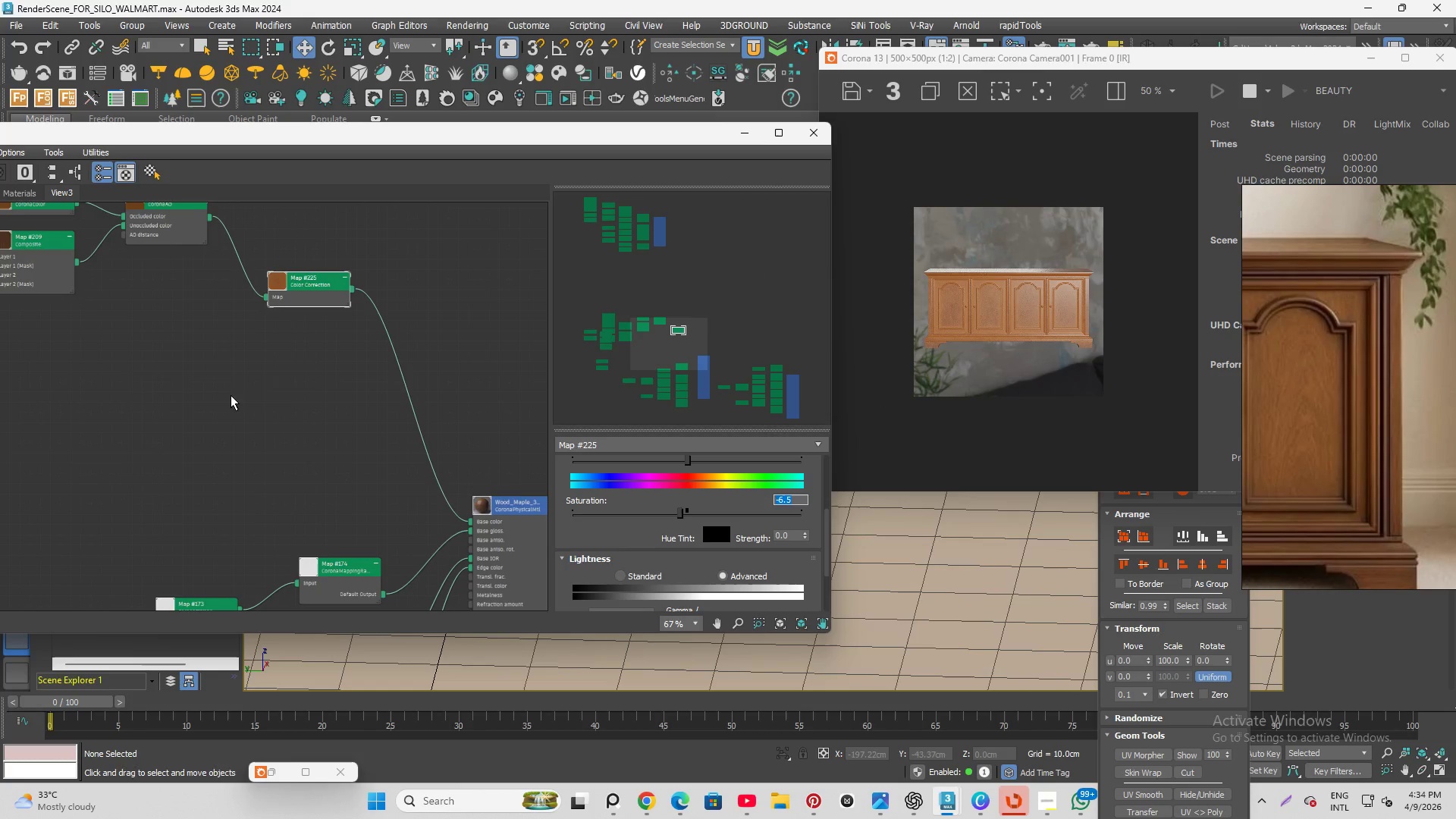 
scroll: coordinate [918, 280], scroll_direction: up, amount: 2.0
 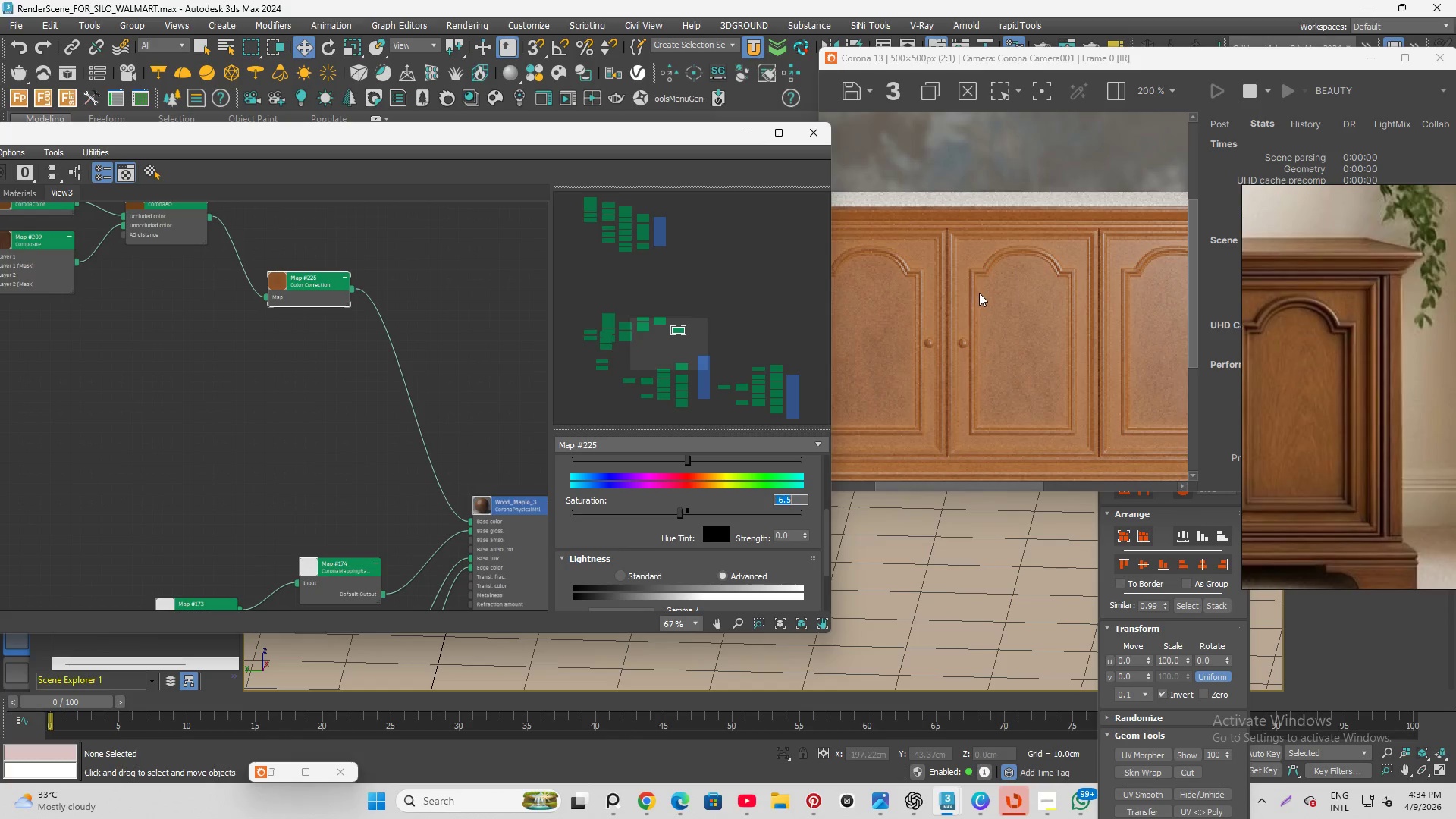 
scroll: coordinate [980, 294], scroll_direction: down, amount: 1.0
 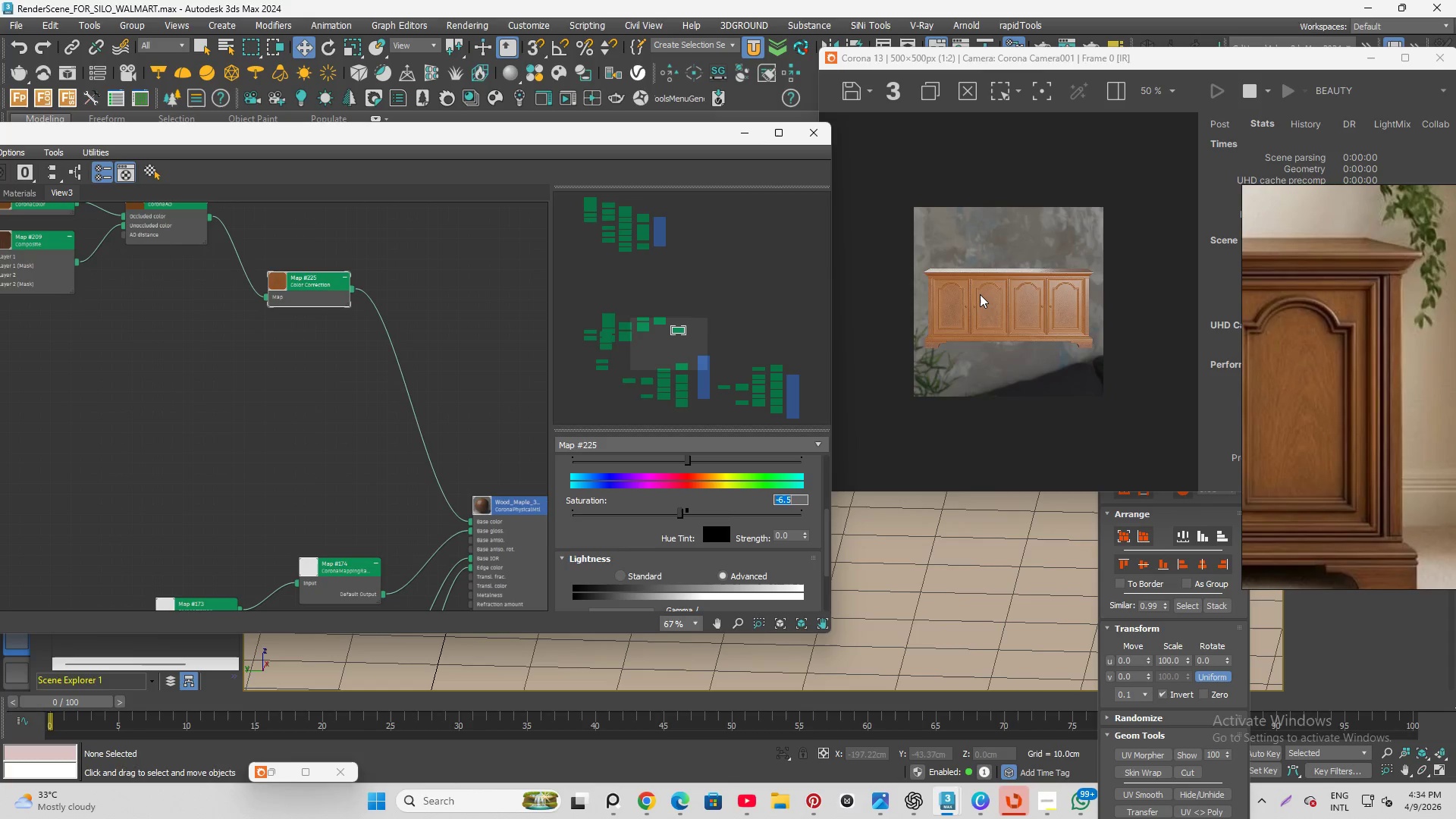 
scroll: coordinate [972, 293], scroll_direction: up, amount: 1.0
 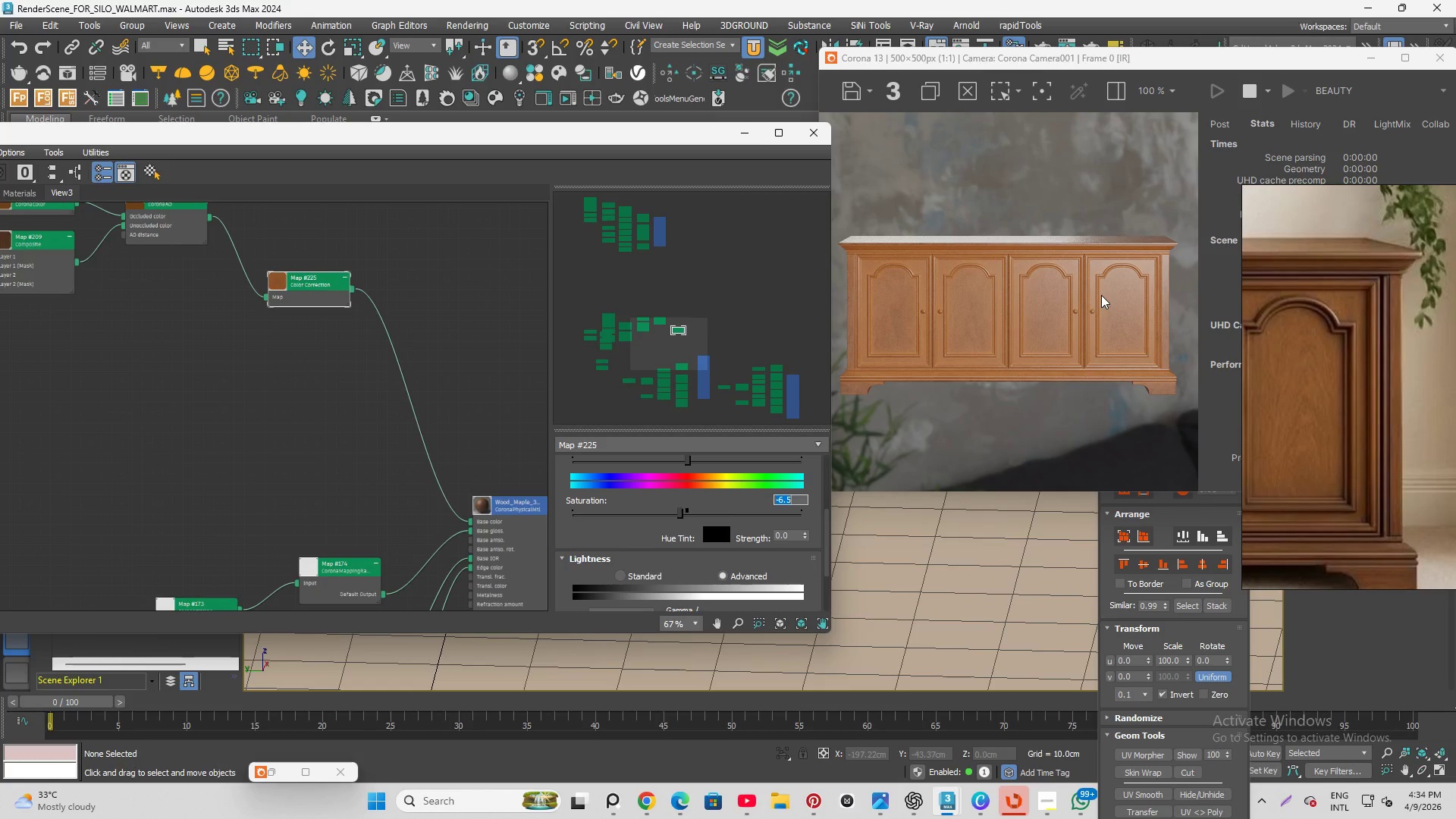 
scroll: coordinate [1097, 299], scroll_direction: down, amount: 2.0
 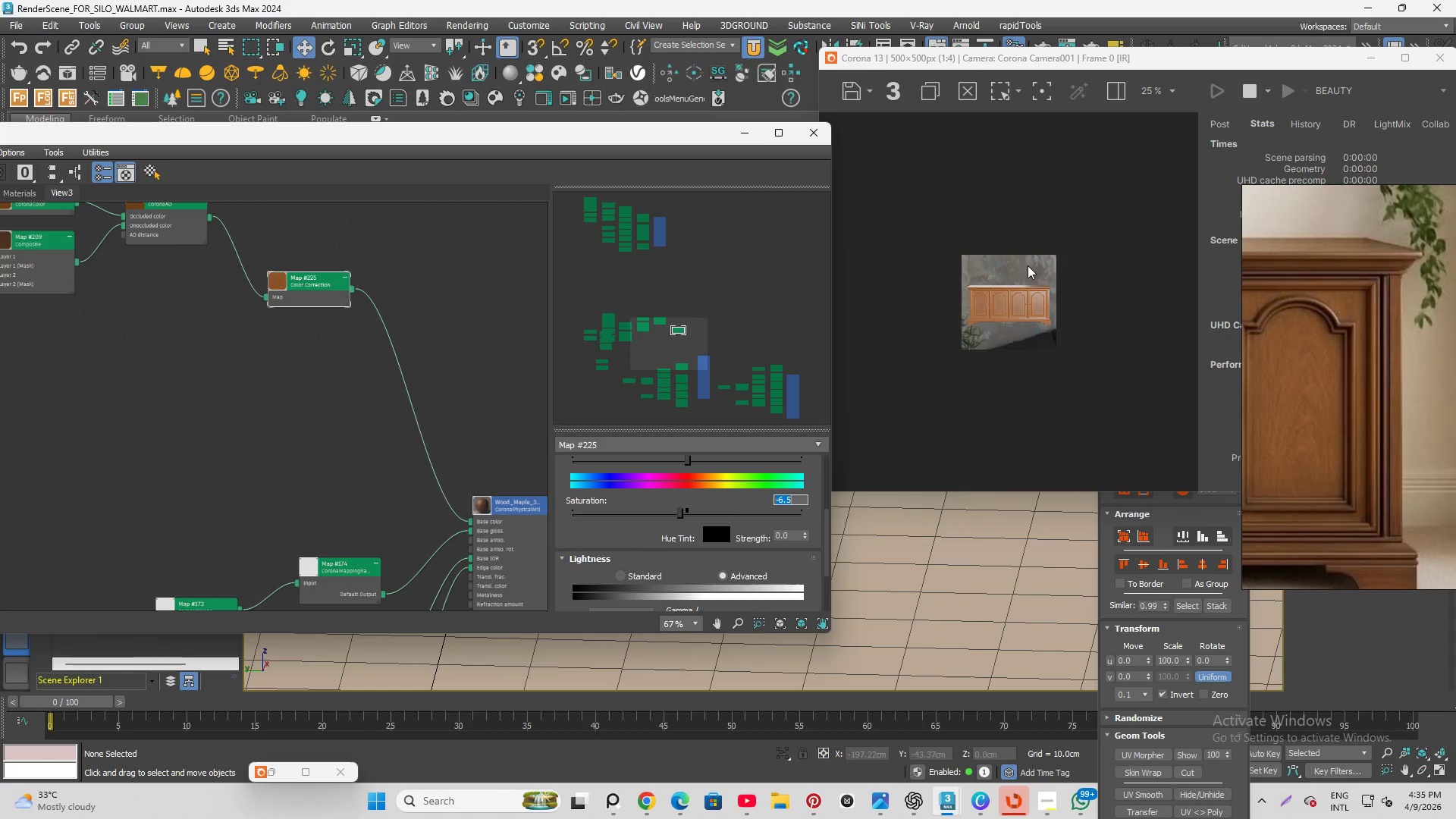 
scroll: coordinate [1083, 350], scroll_direction: up, amount: 4.0
 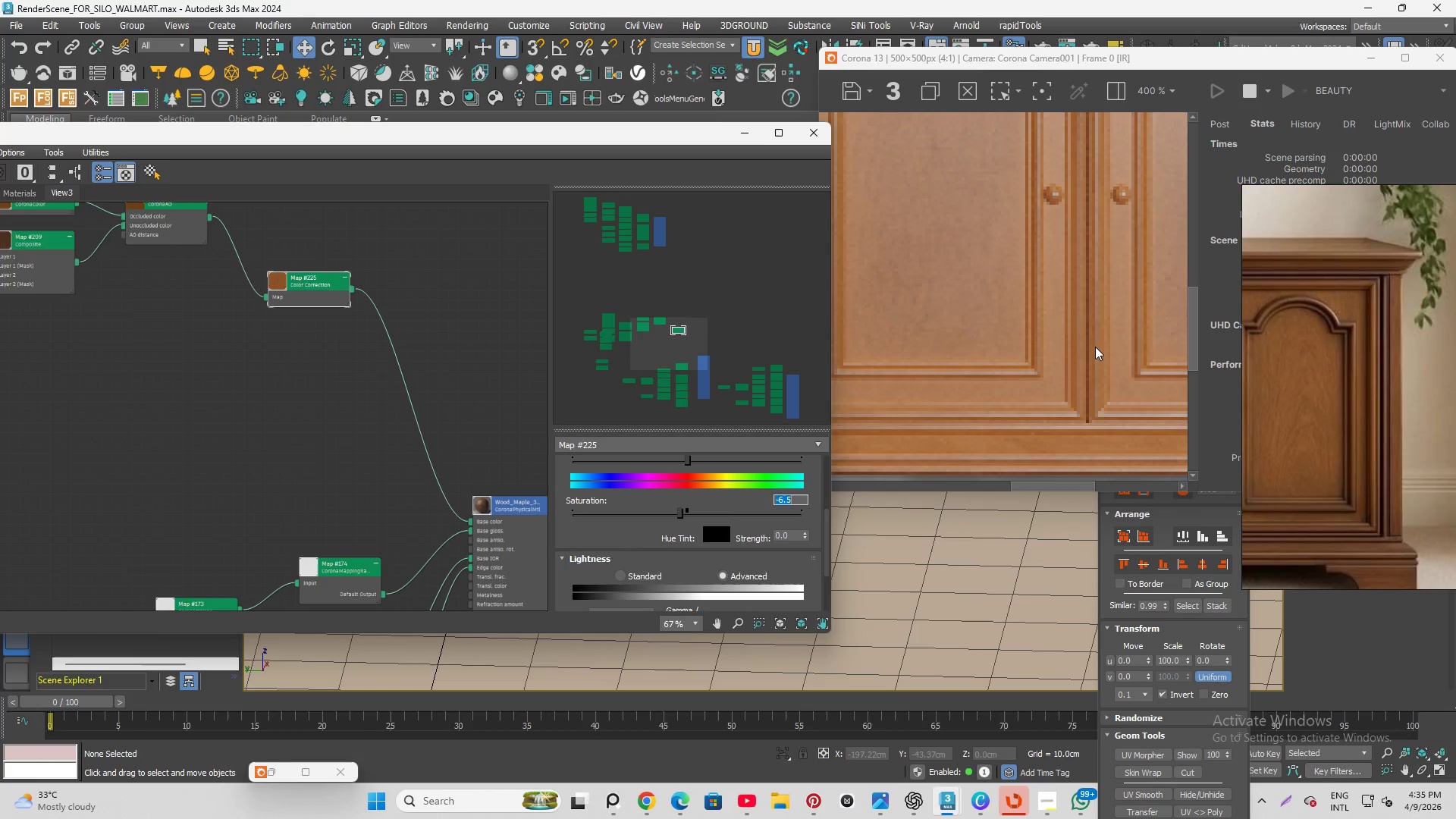 
scroll: coordinate [1104, 347], scroll_direction: down, amount: 2.0
 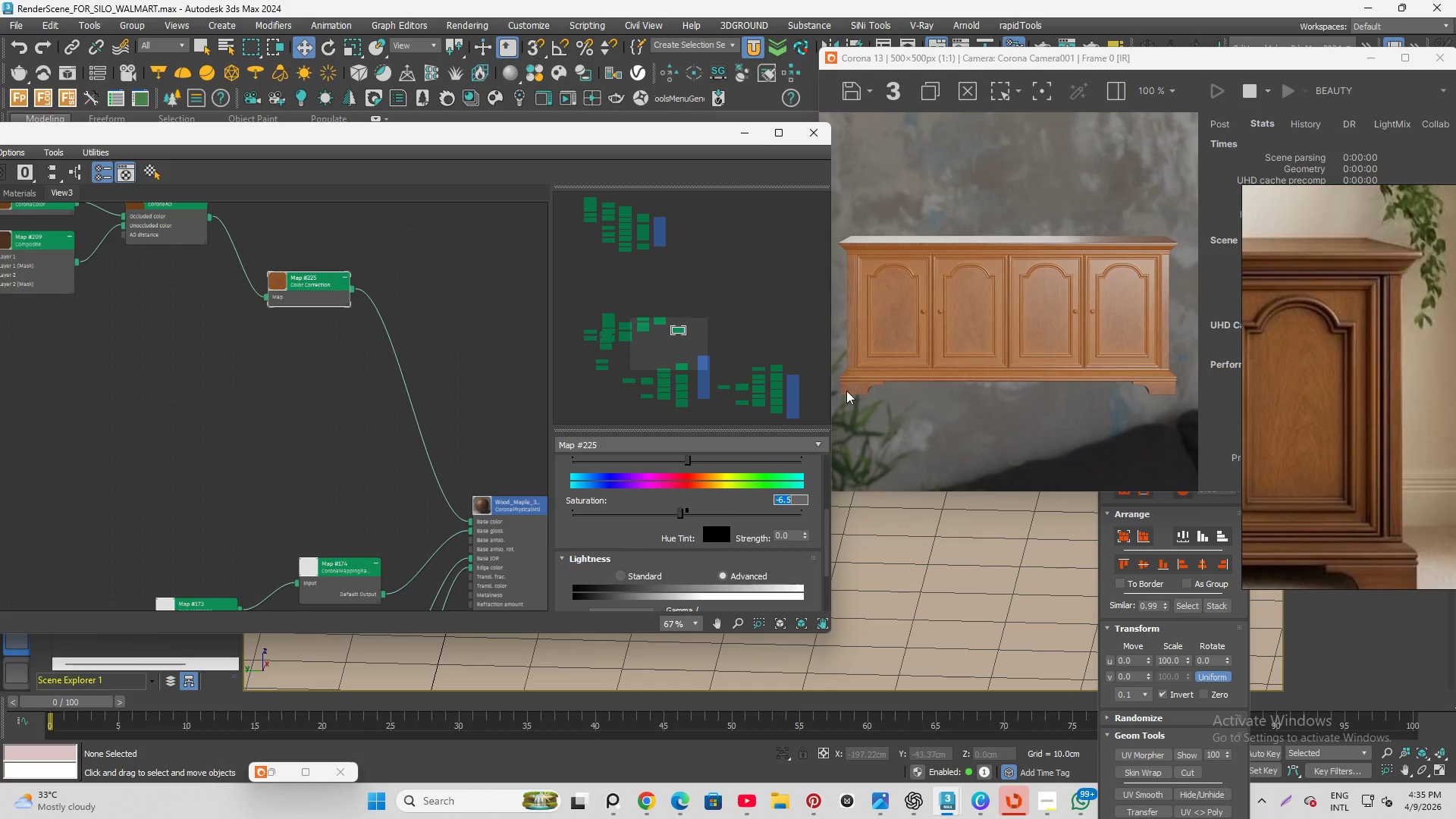 
scroll: coordinate [838, 385], scroll_direction: up, amount: 2.0
 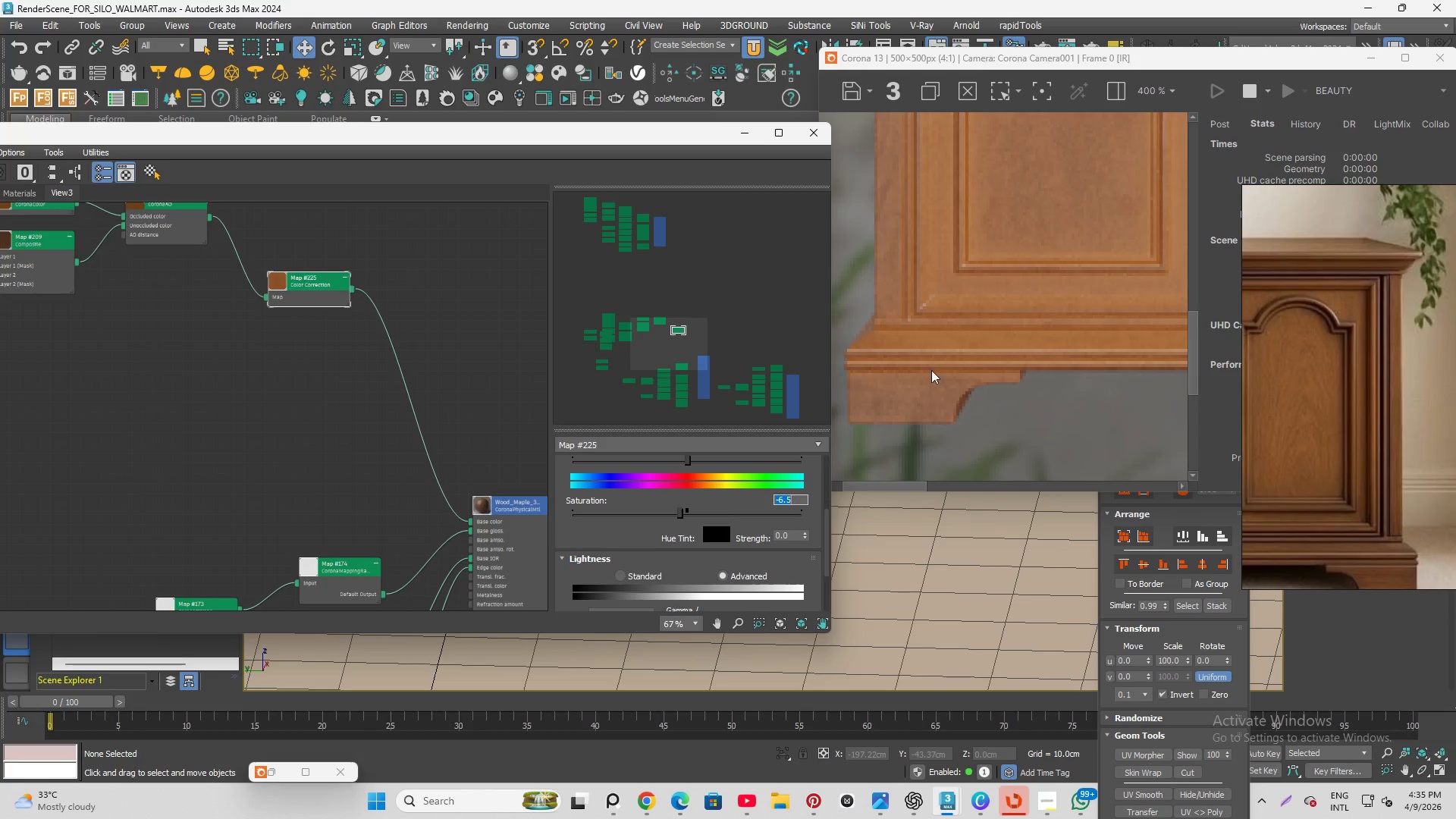 
scroll: coordinate [940, 372], scroll_direction: down, amount: 2.0
 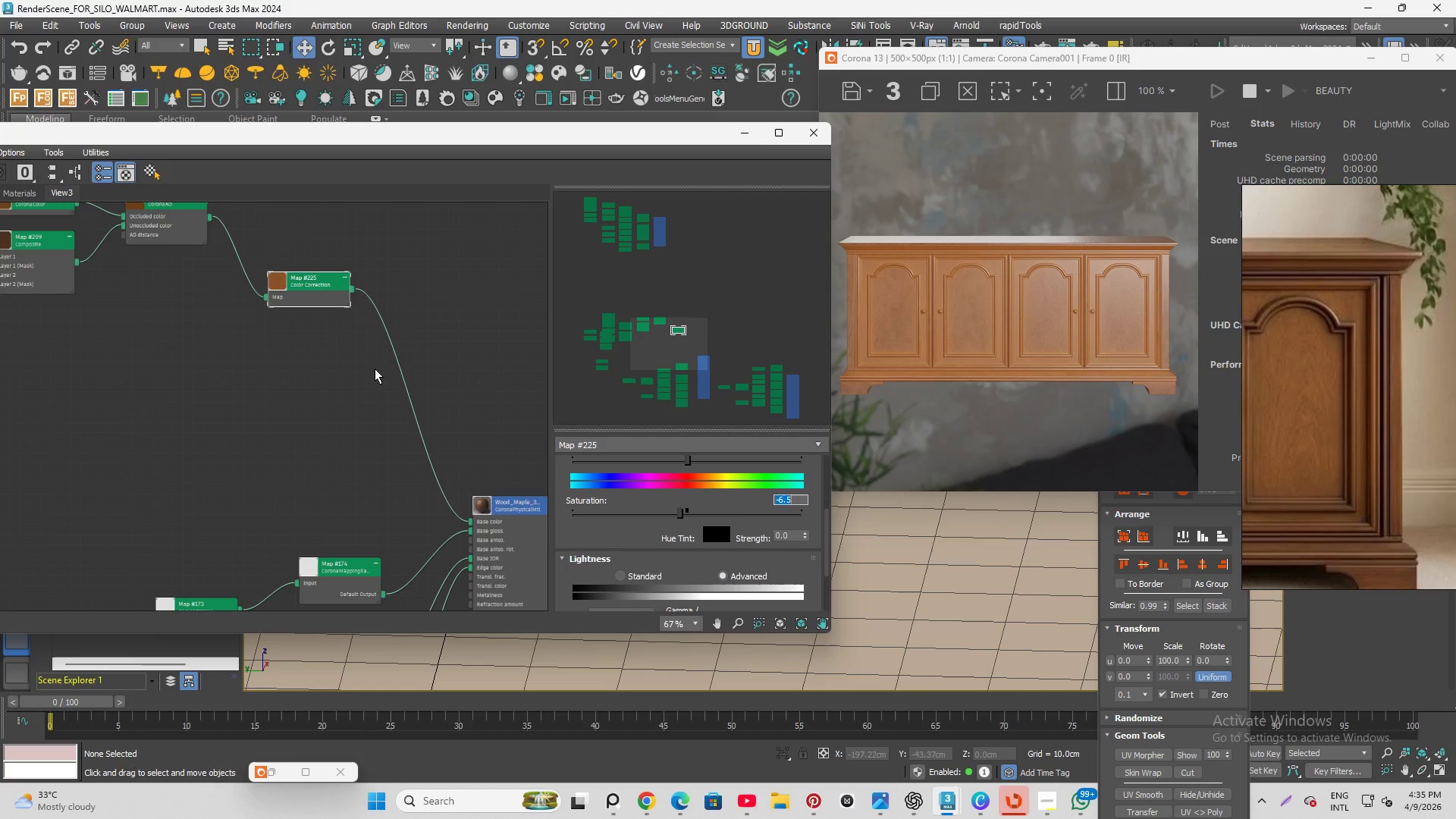 
left_click_drag(start_coordinate=[315, 281], to_coordinate=[301, 243])
 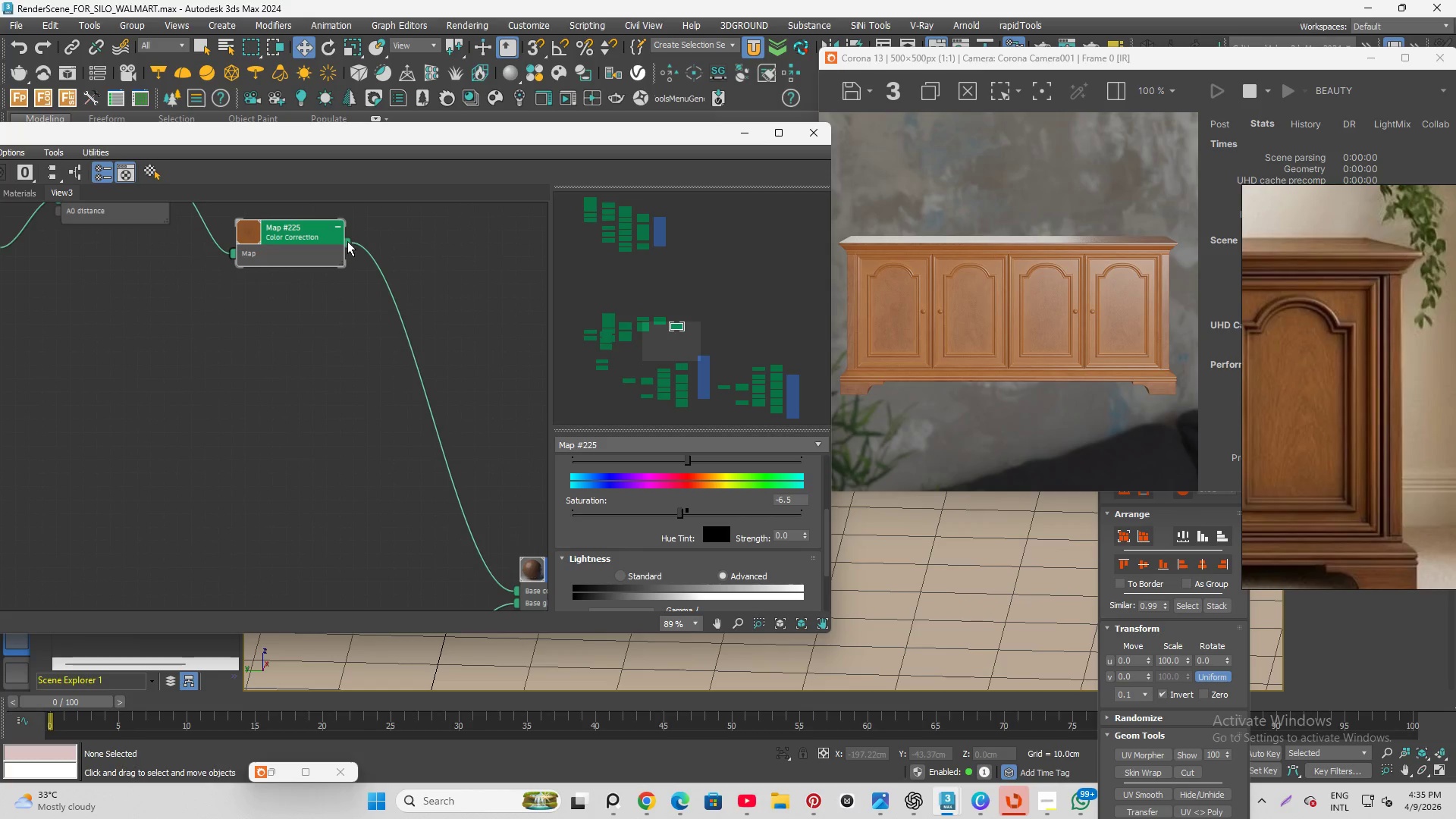 
scroll: coordinate [315, 297], scroll_direction: up, amount: 2.0
 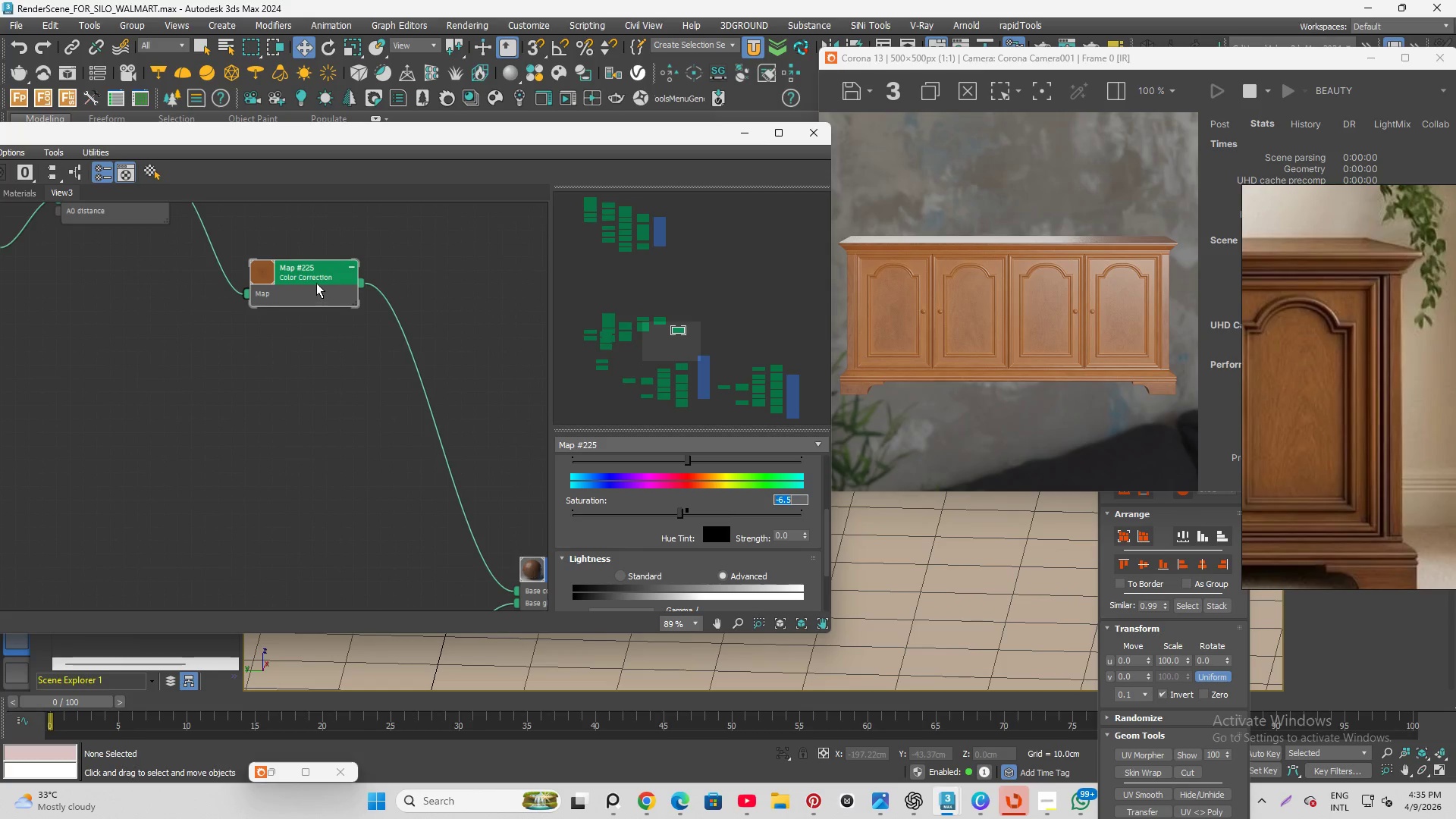 
left_click_drag(start_coordinate=[347, 241], to_coordinate=[384, 314])
 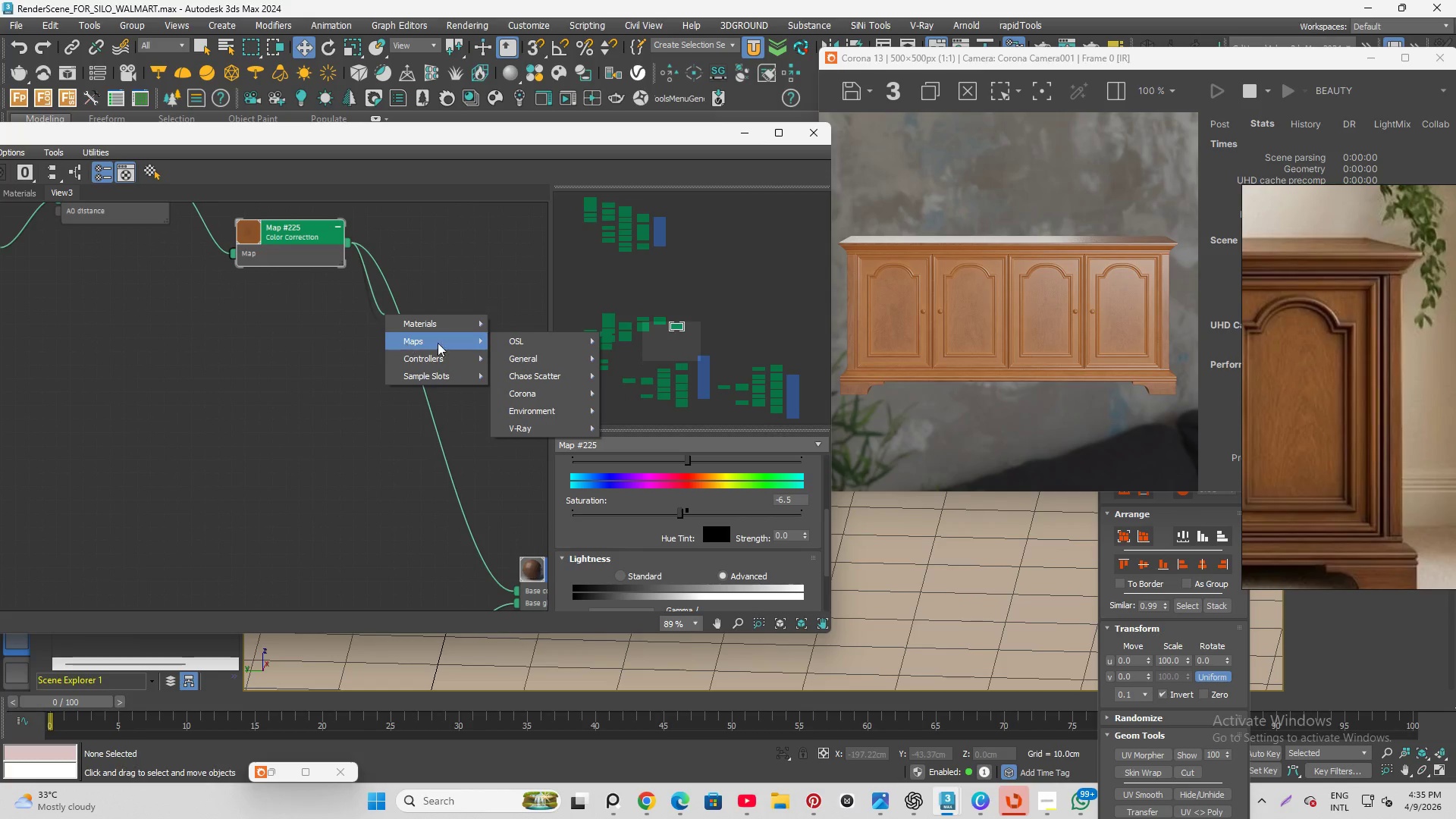 
mouse_move([534, 394])
 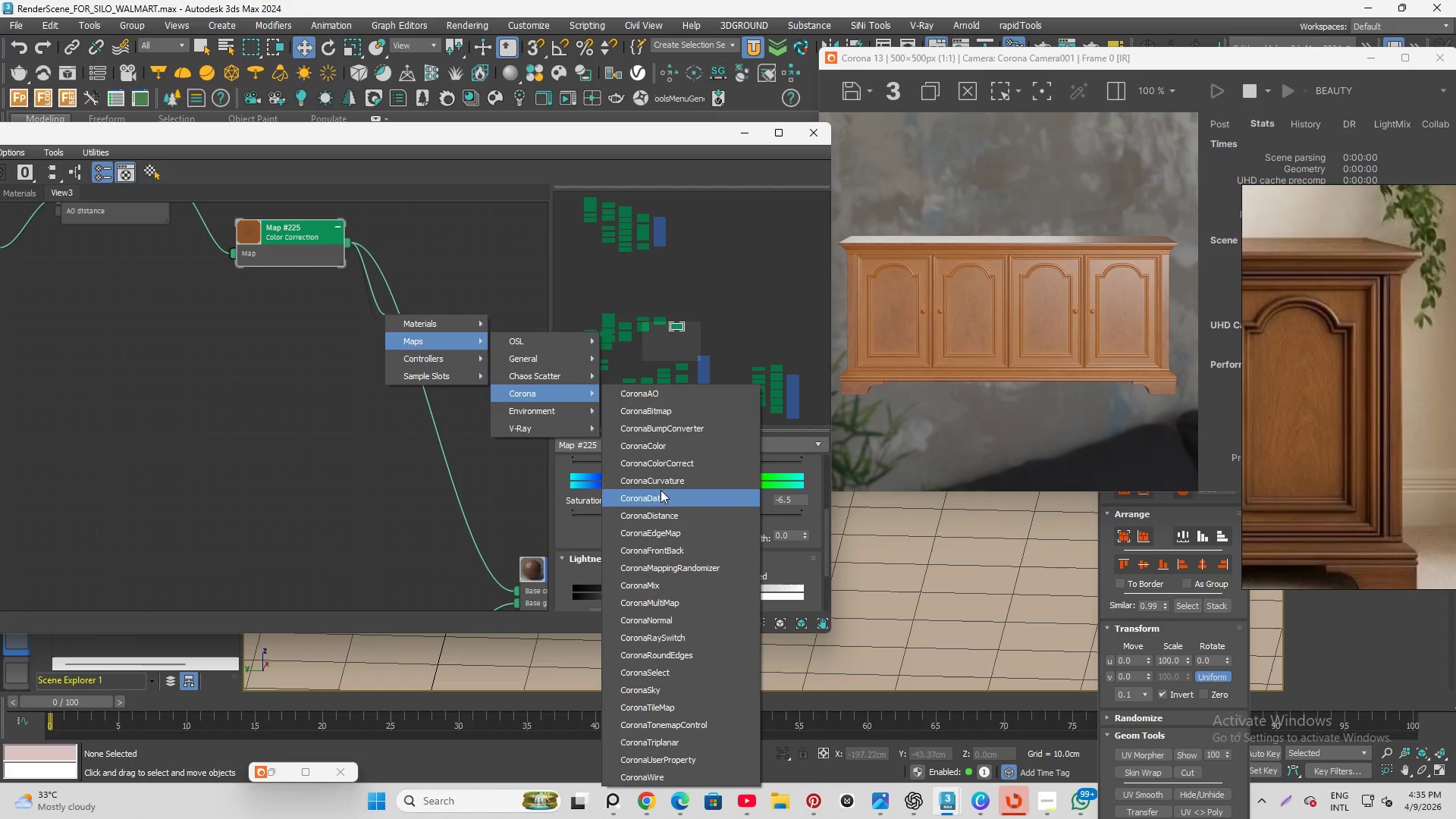 
left_click([662, 482])
 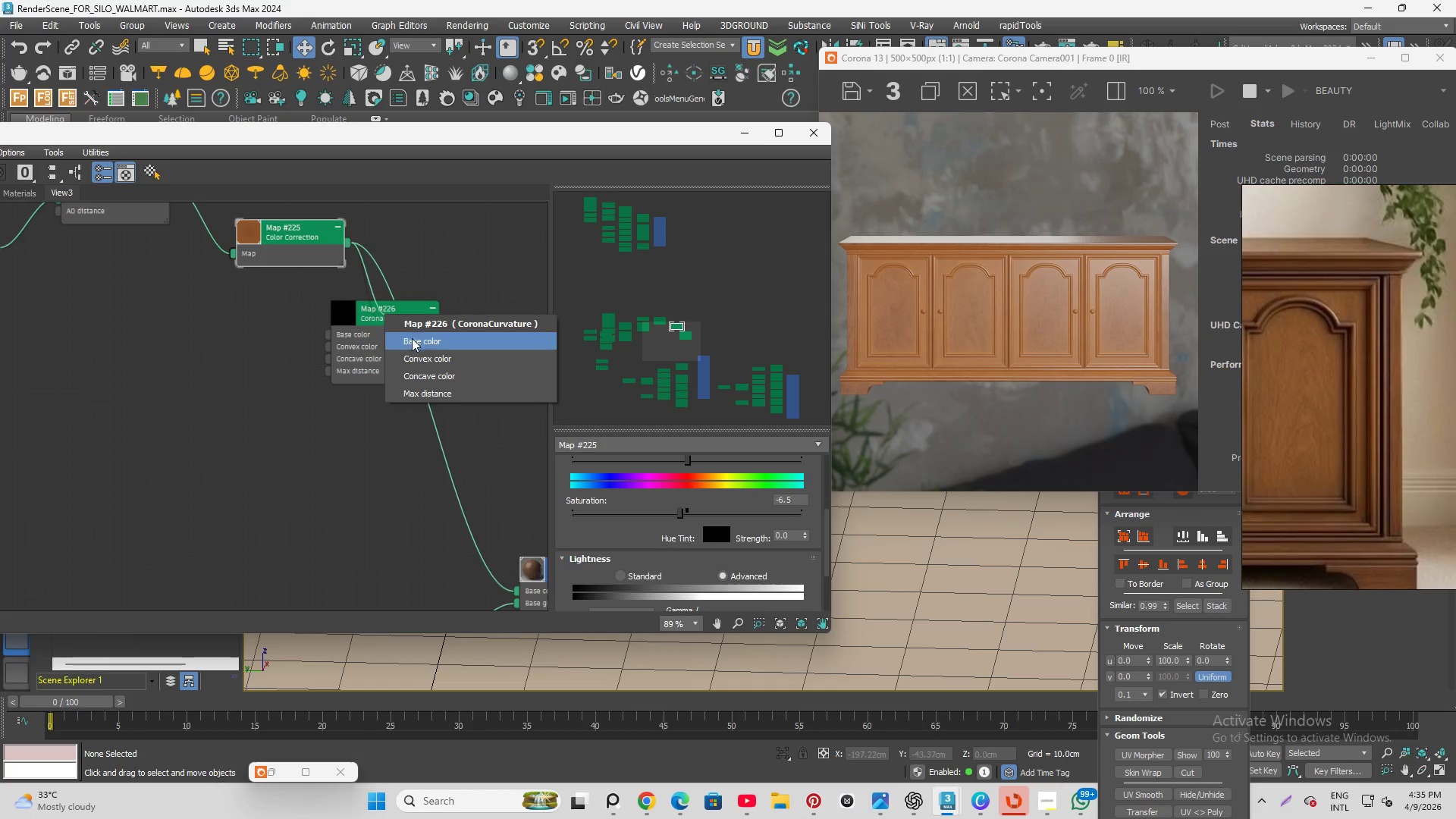 
left_click([396, 339])
 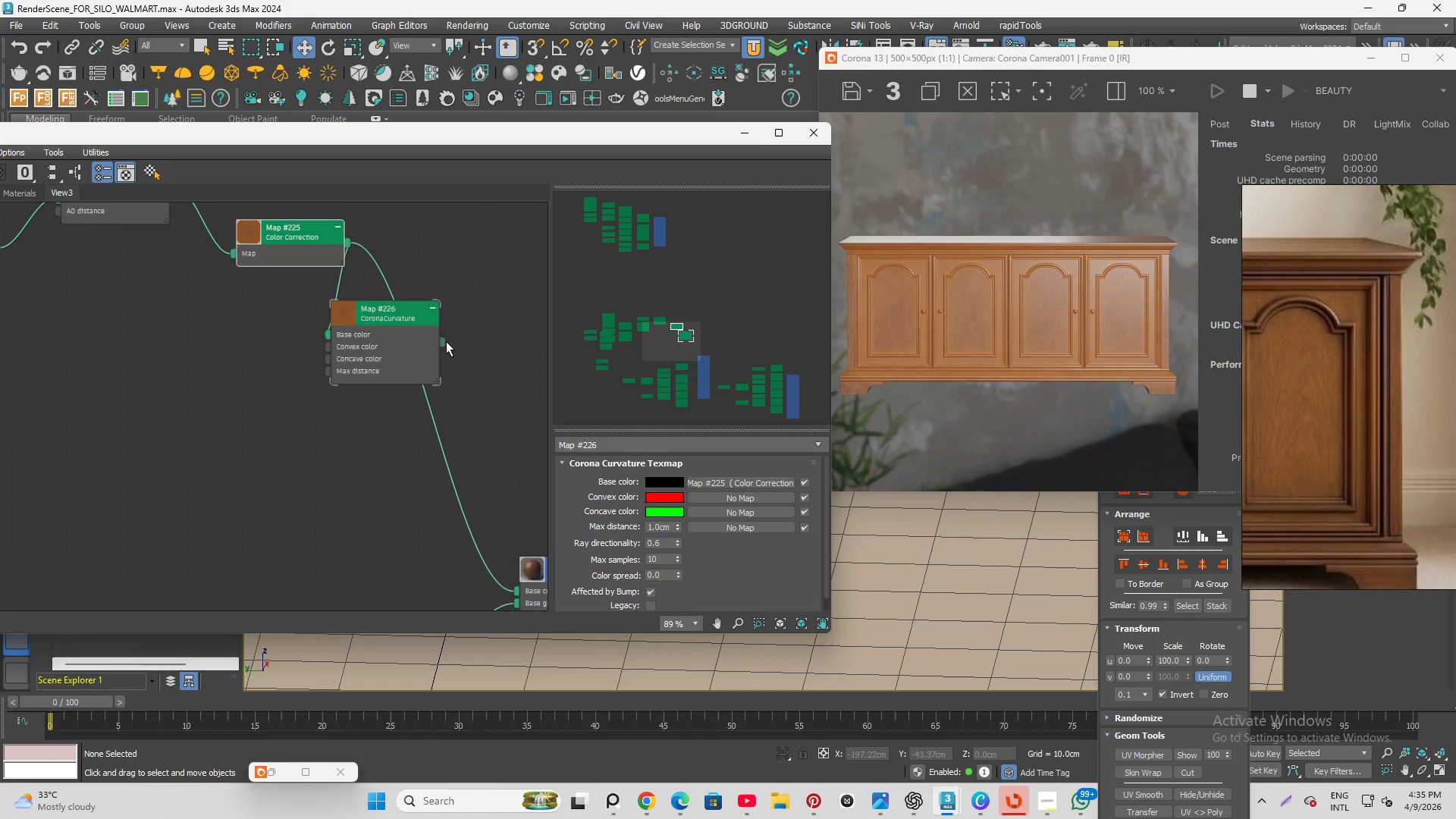 
left_click_drag(start_coordinate=[446, 341], to_coordinate=[516, 588])
 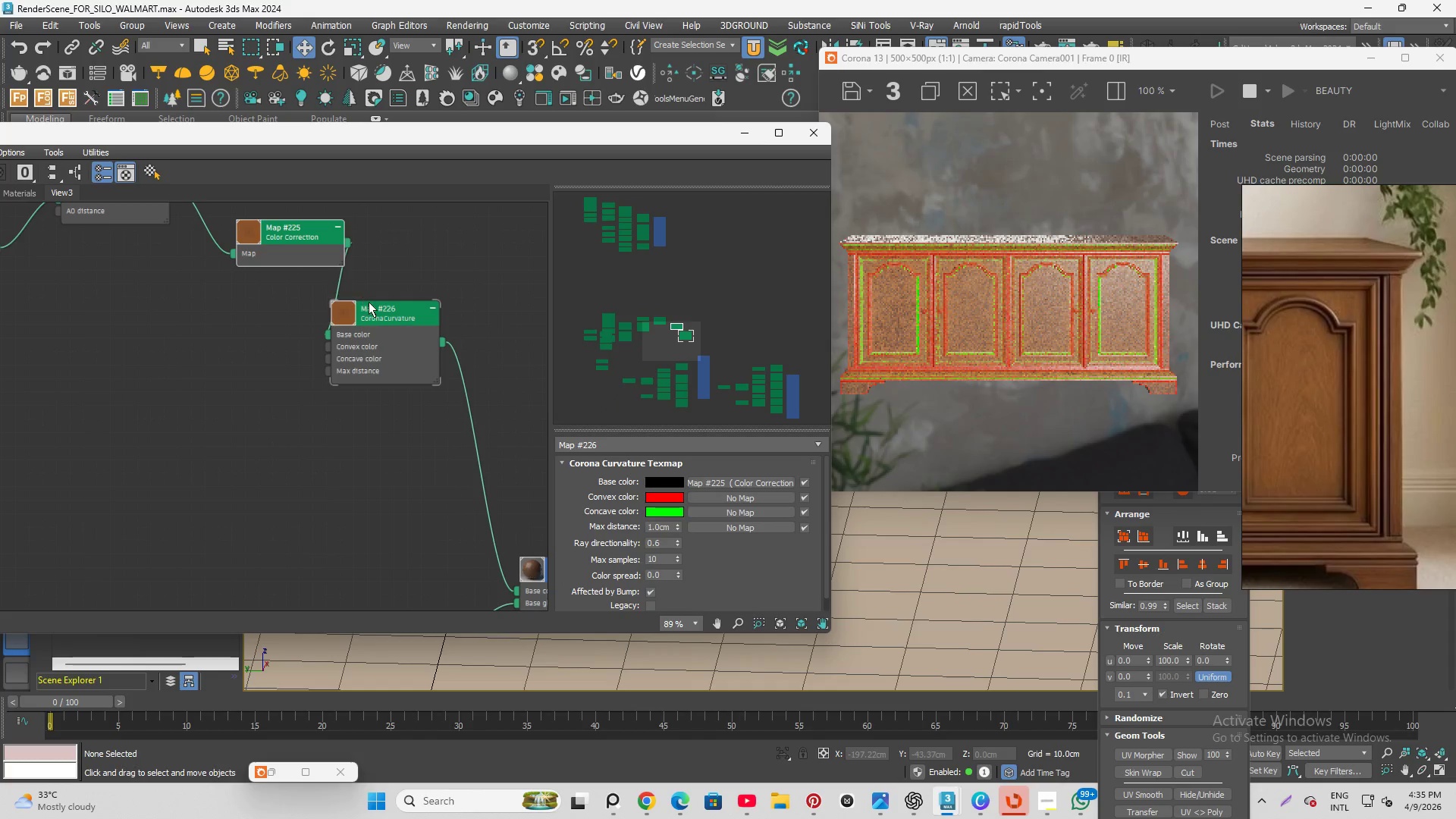 
left_click_drag(start_coordinate=[373, 312], to_coordinate=[445, 268])
 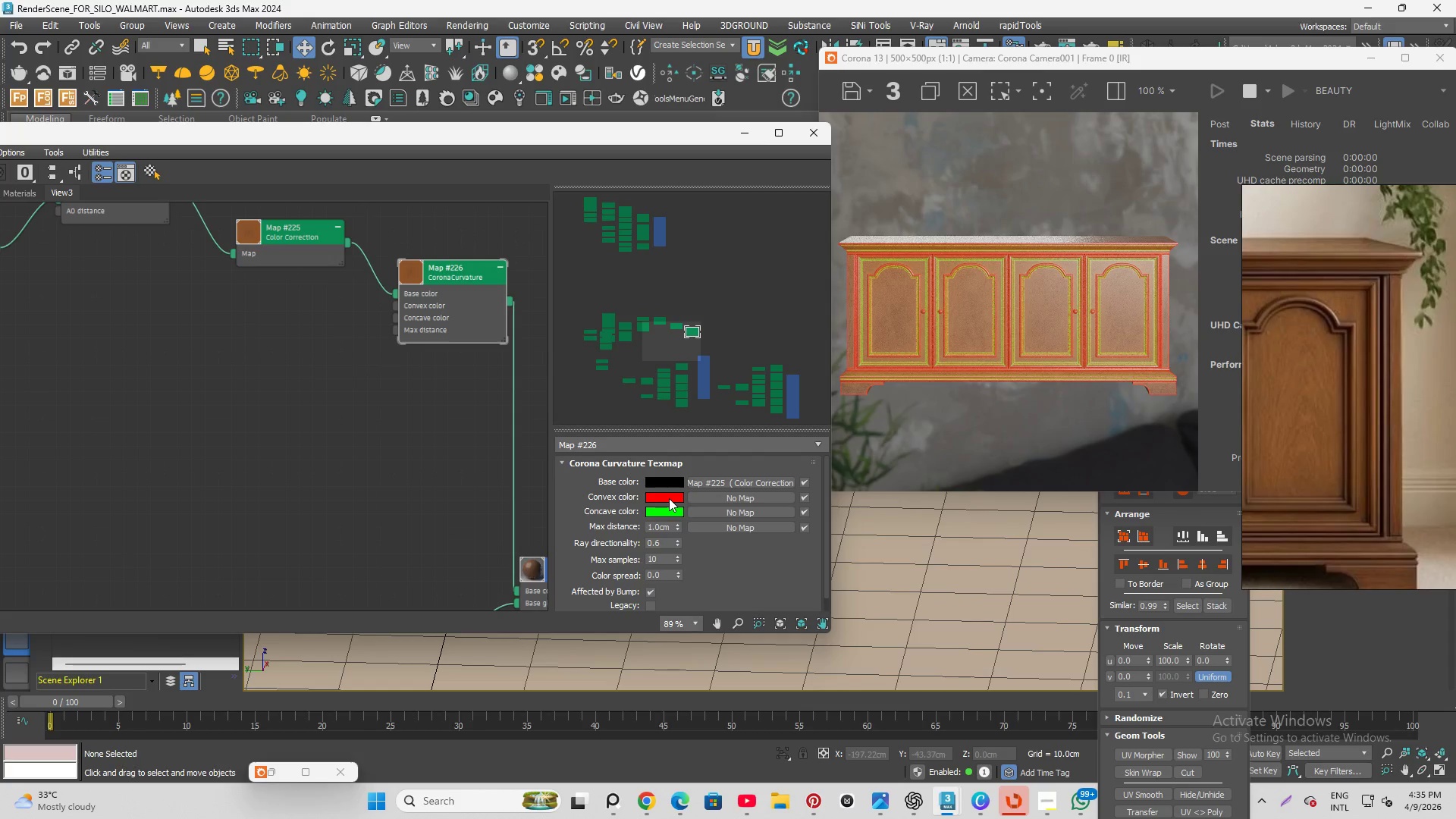 
scroll: coordinate [384, 444], scroll_direction: down, amount: 6.0
 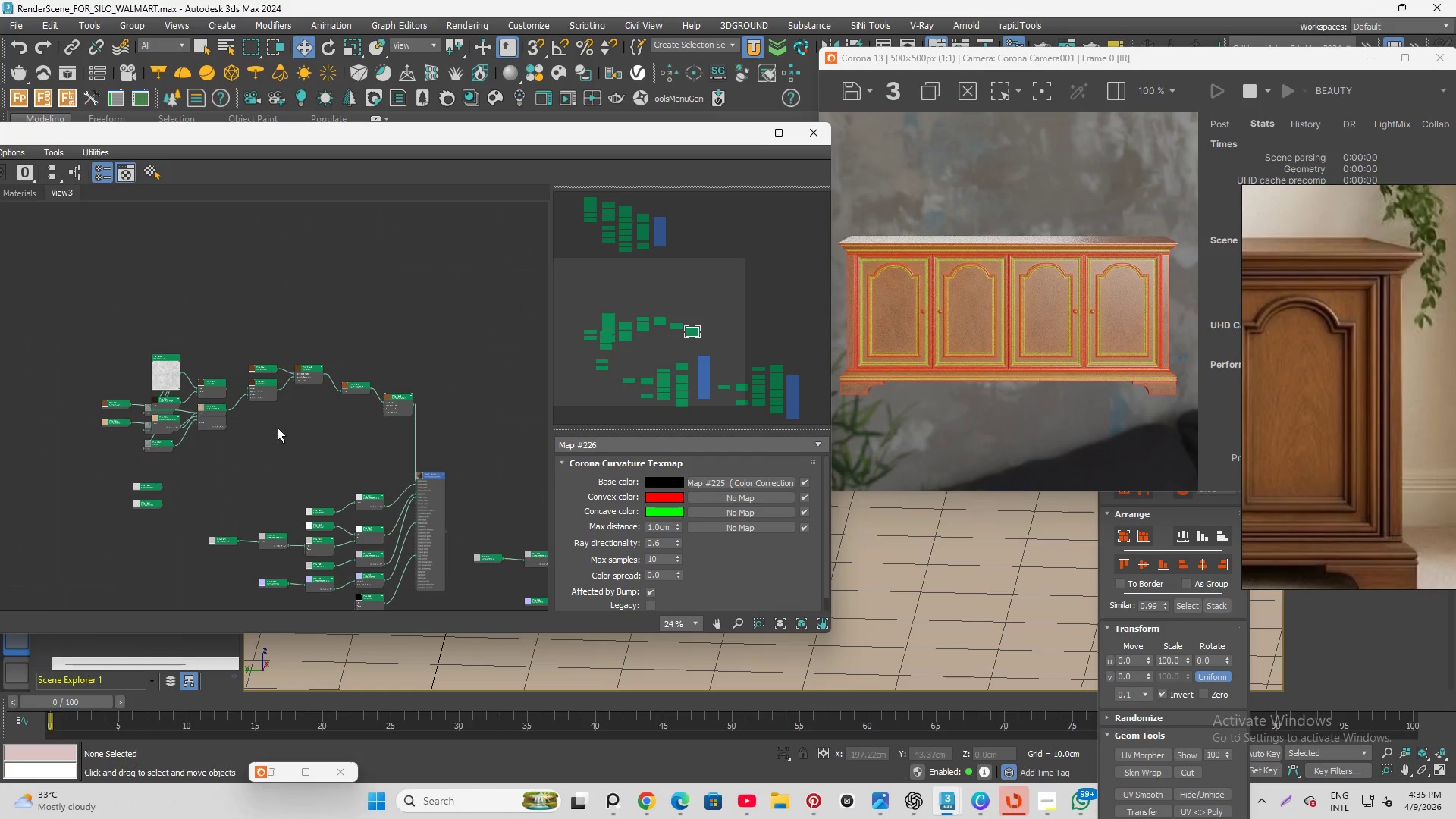 
left_click_drag(start_coordinate=[127, 402], to_coordinate=[78, 366])
 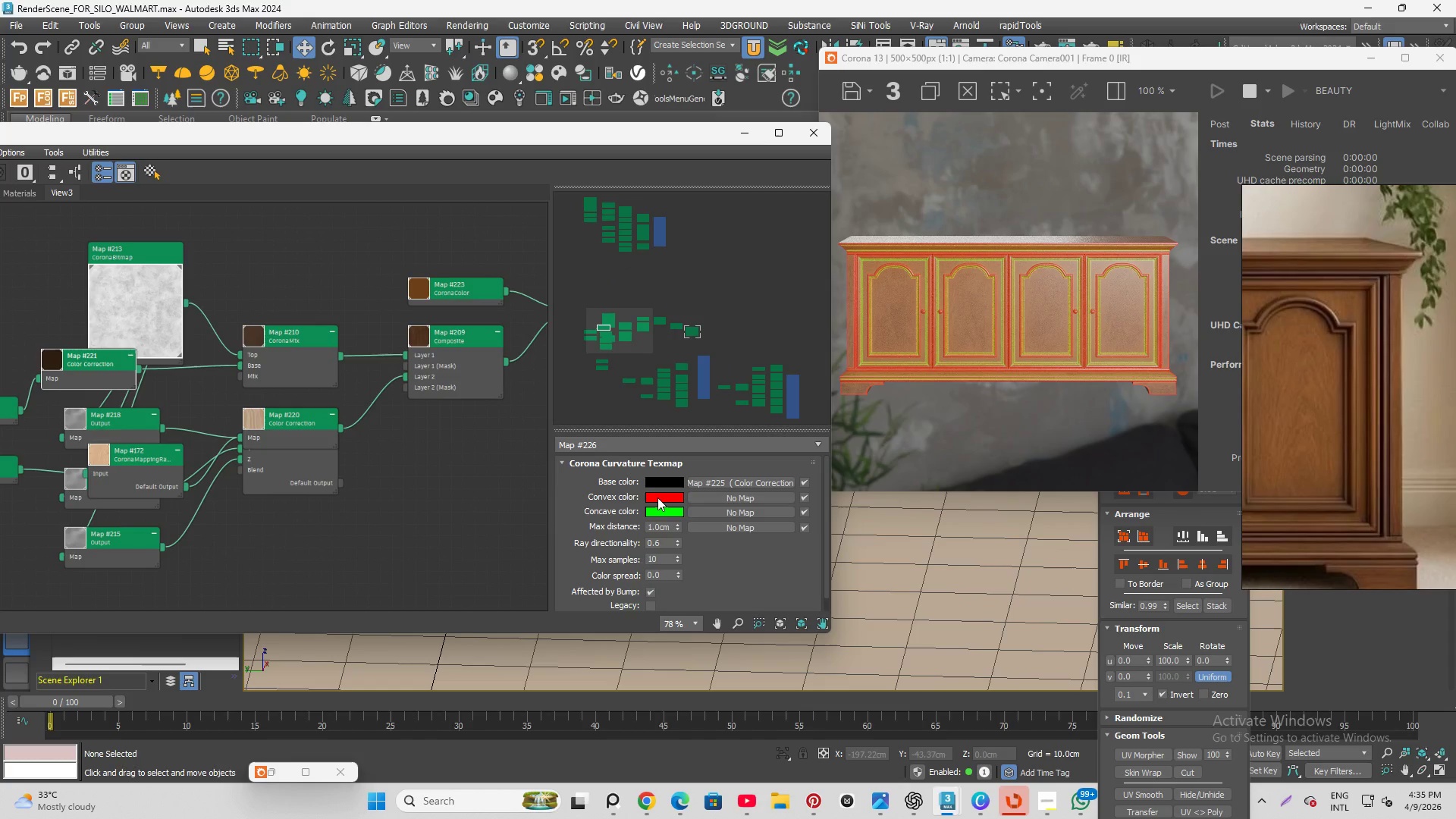 
scroll: coordinate [176, 382], scroll_direction: up, amount: 5.0
 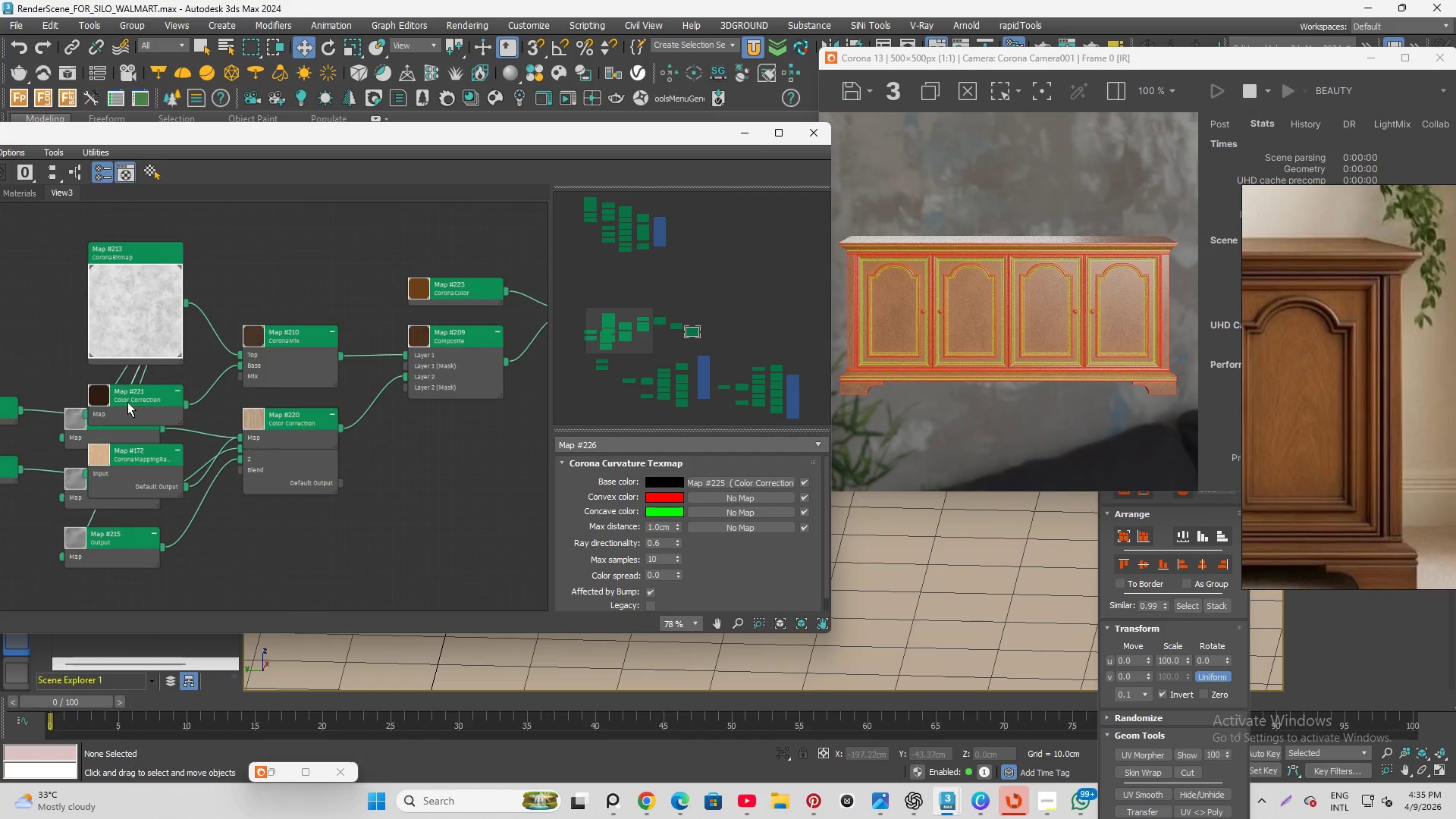 
left_click([657, 497])
 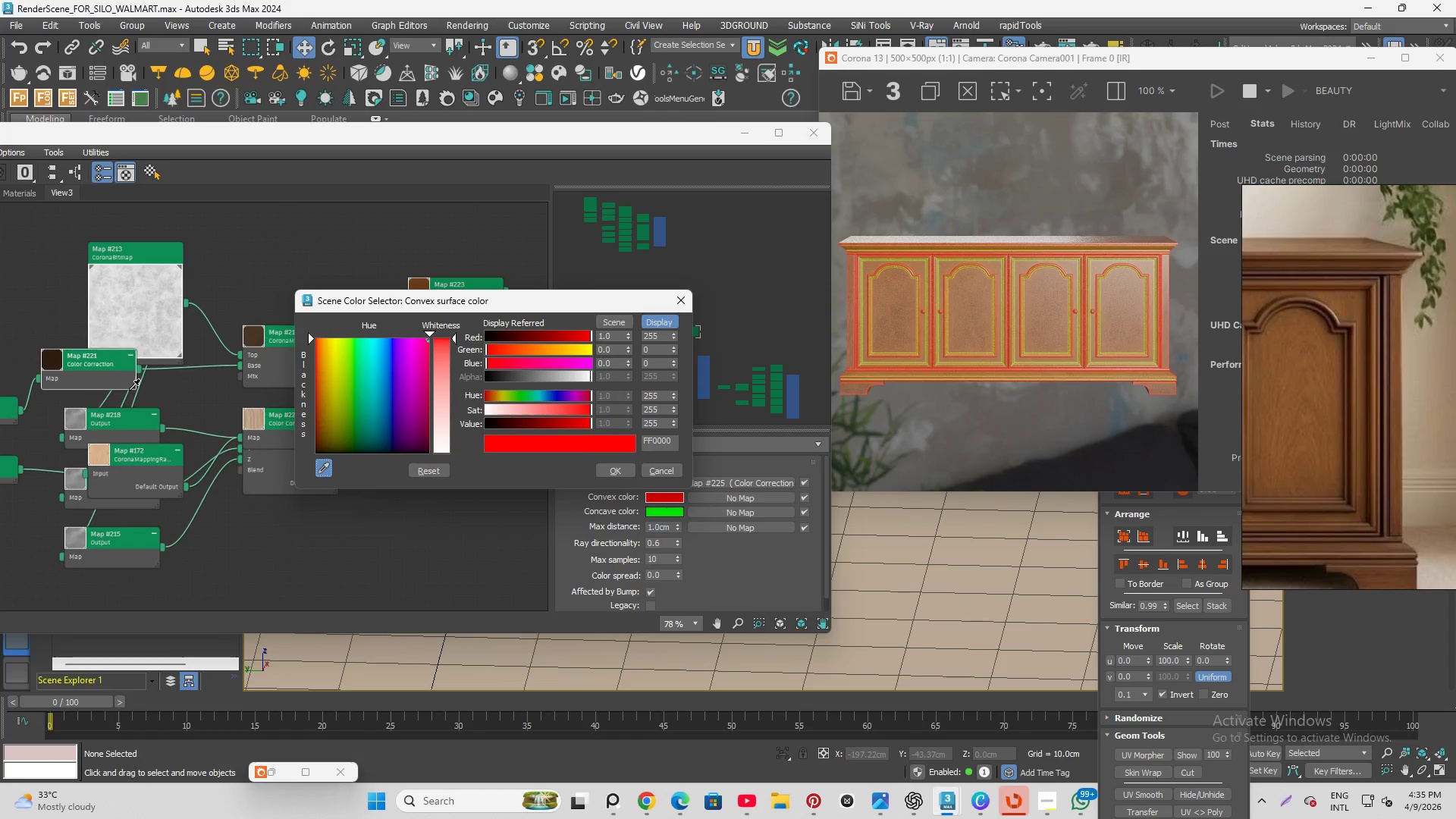 
left_click([50, 362])
 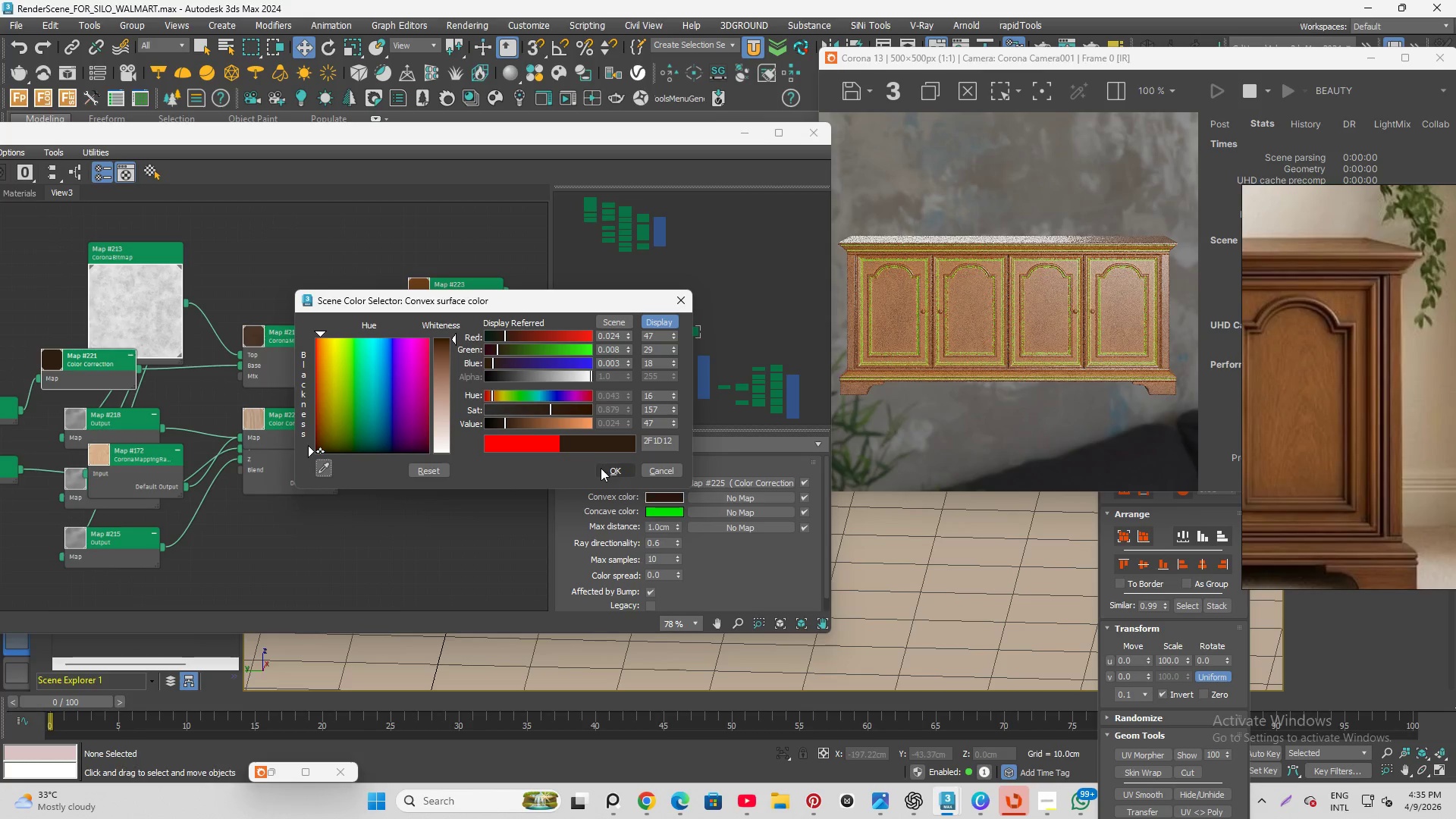 
left_click([610, 471])
 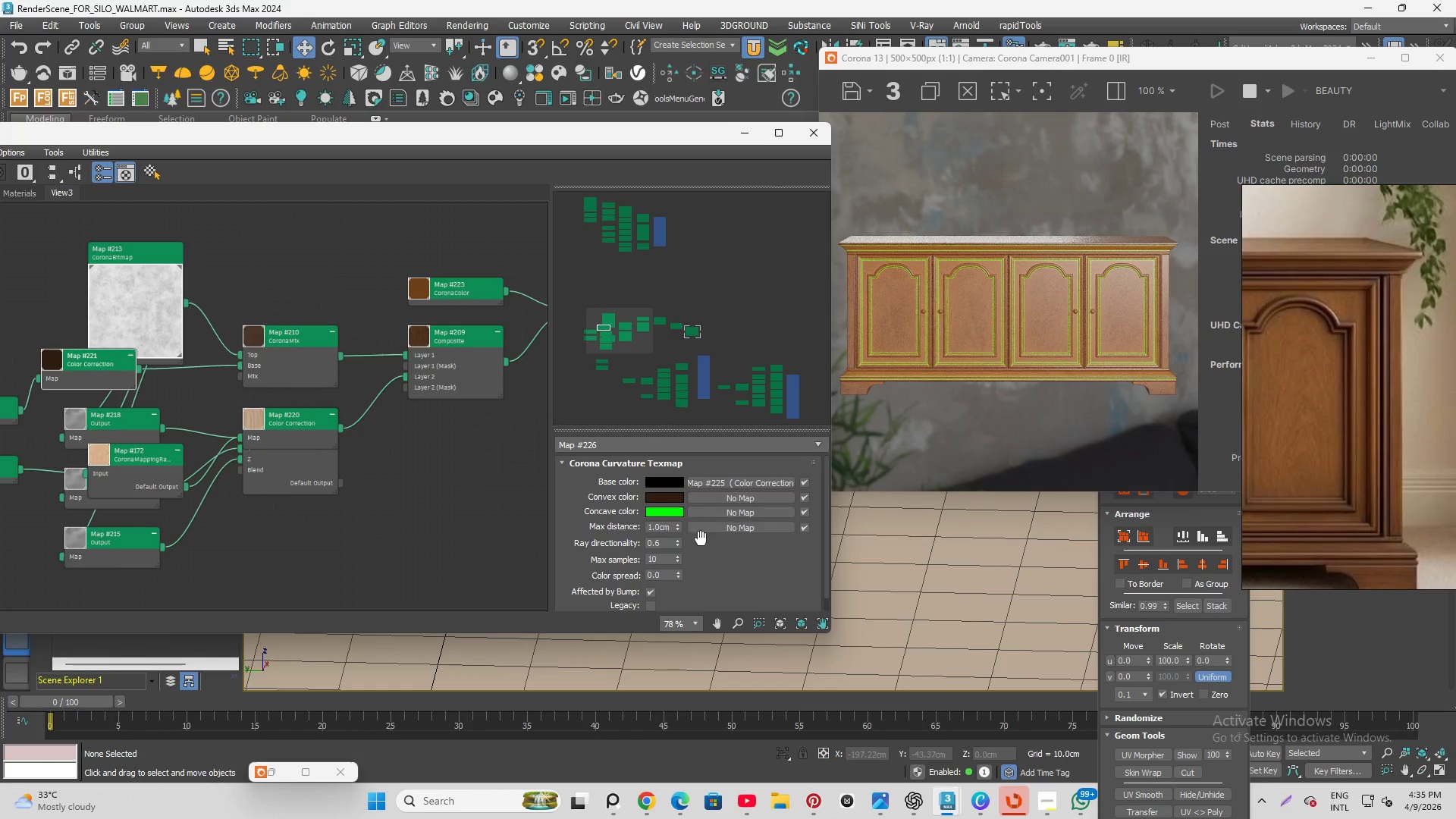 
wait(5.2)
 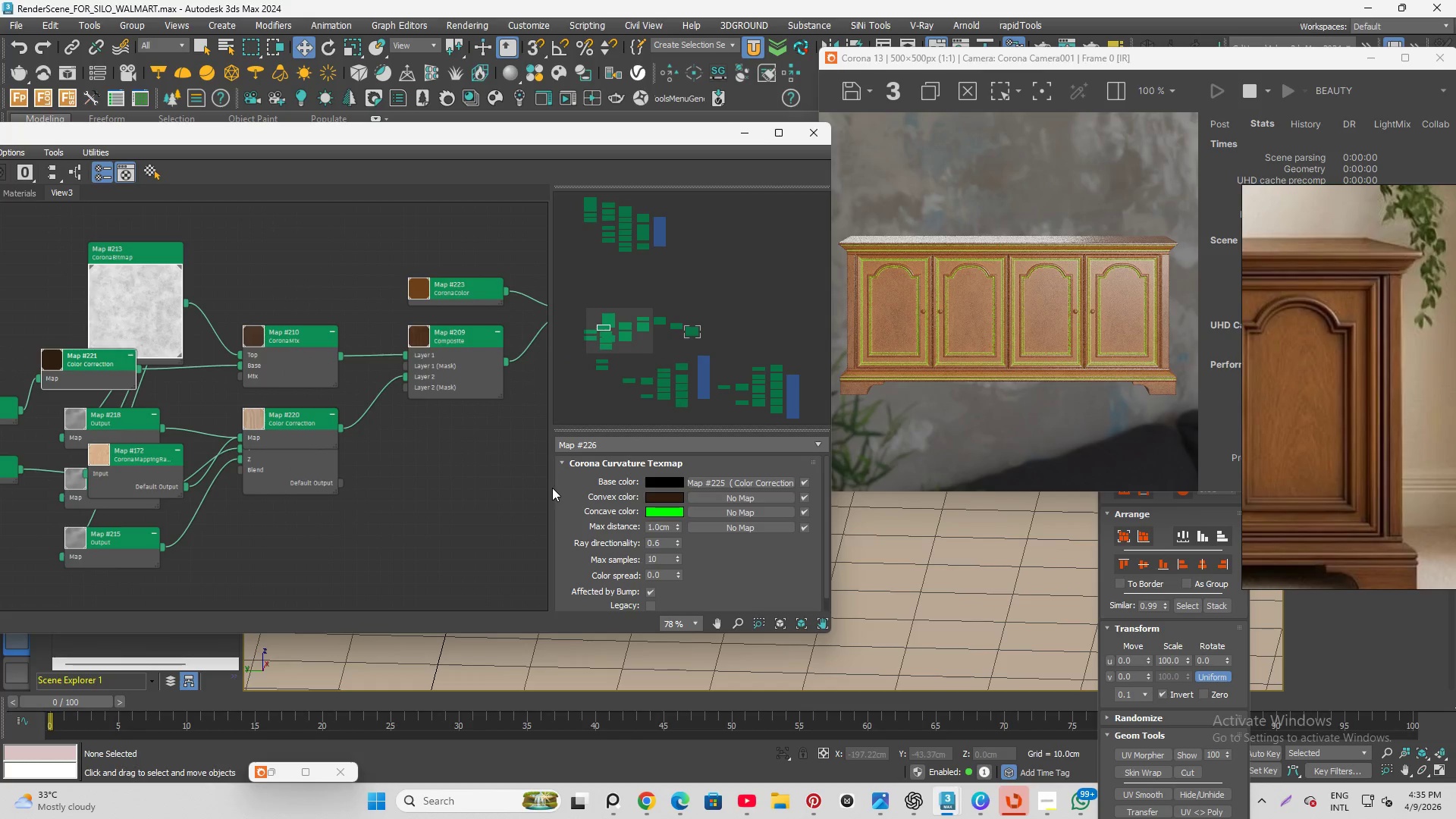 
scroll: coordinate [1050, 256], scroll_direction: up, amount: 2.0
 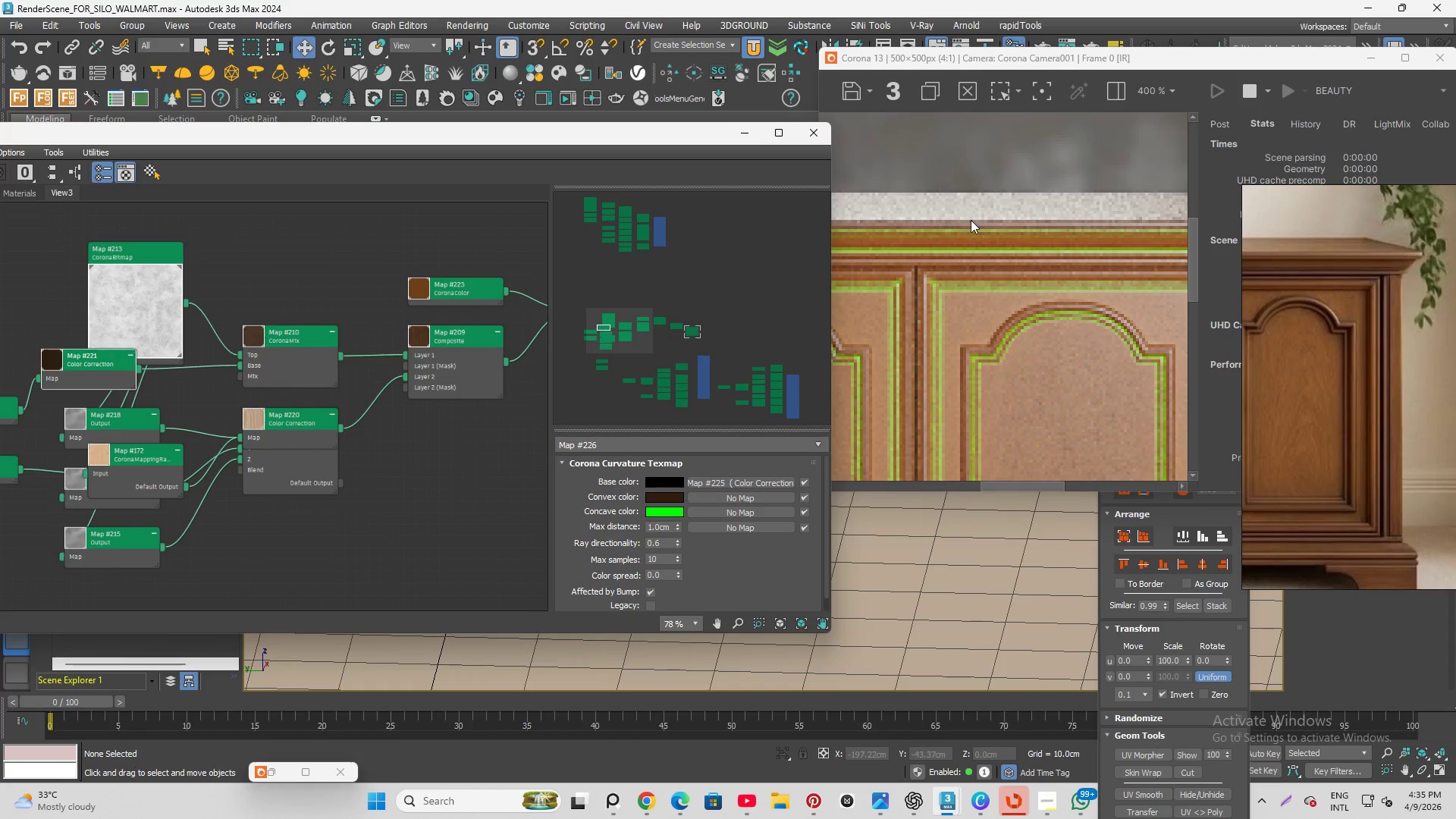 
scroll: coordinate [974, 219], scroll_direction: down, amount: 2.0
 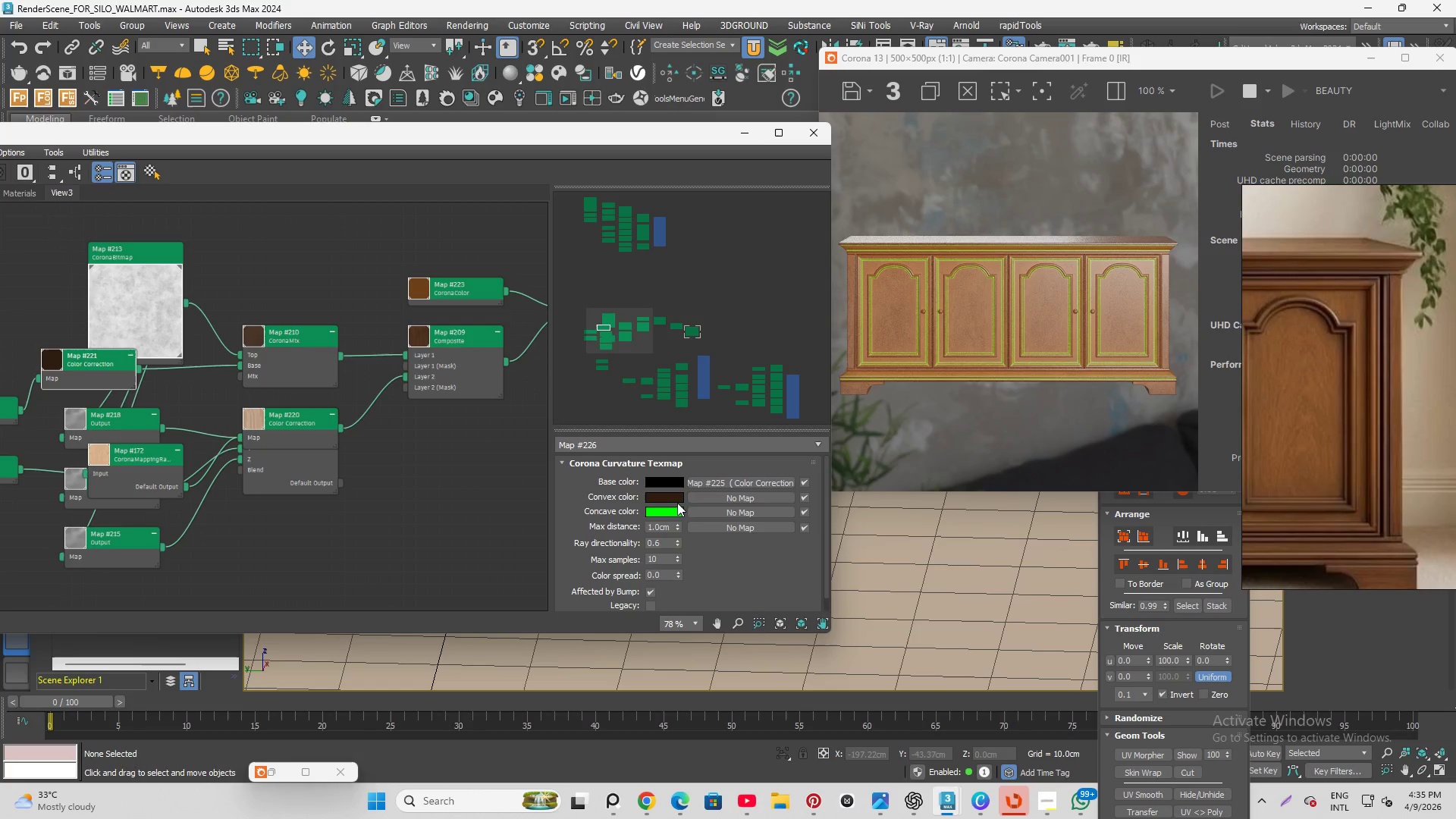 
left_click([673, 495])
 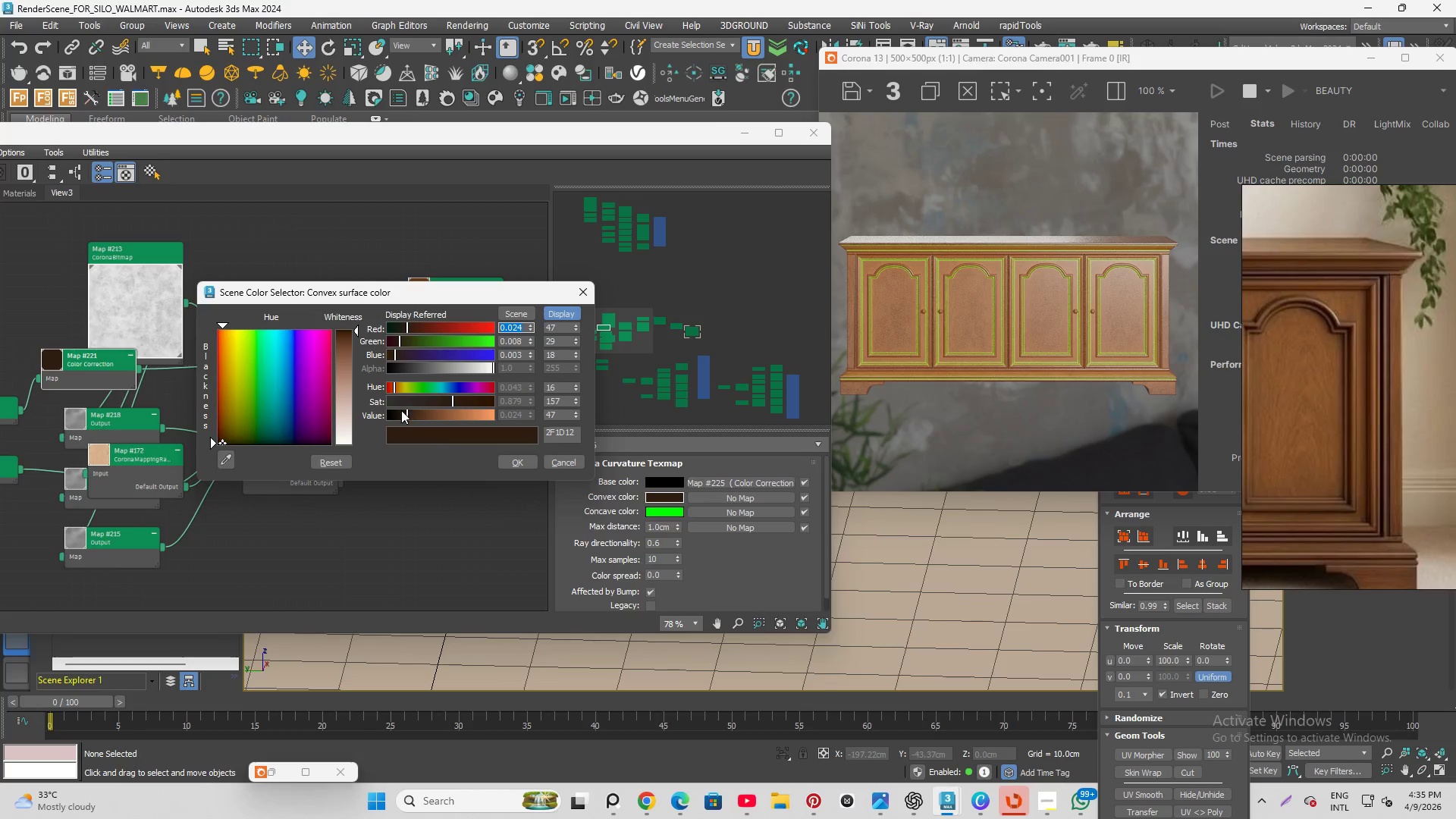 
left_click_drag(start_coordinate=[406, 413], to_coordinate=[335, 413])
 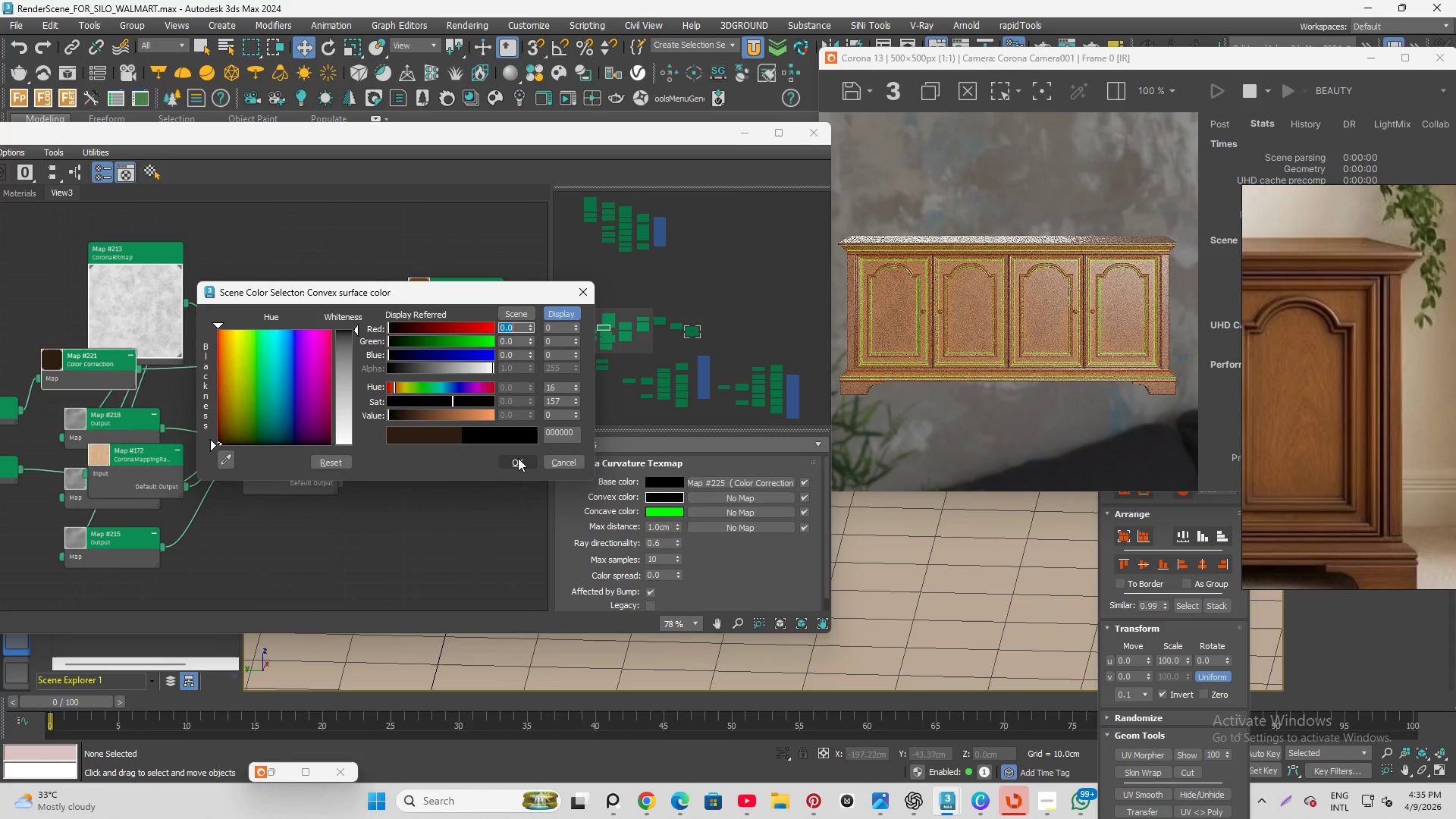 
left_click([518, 458])
 